 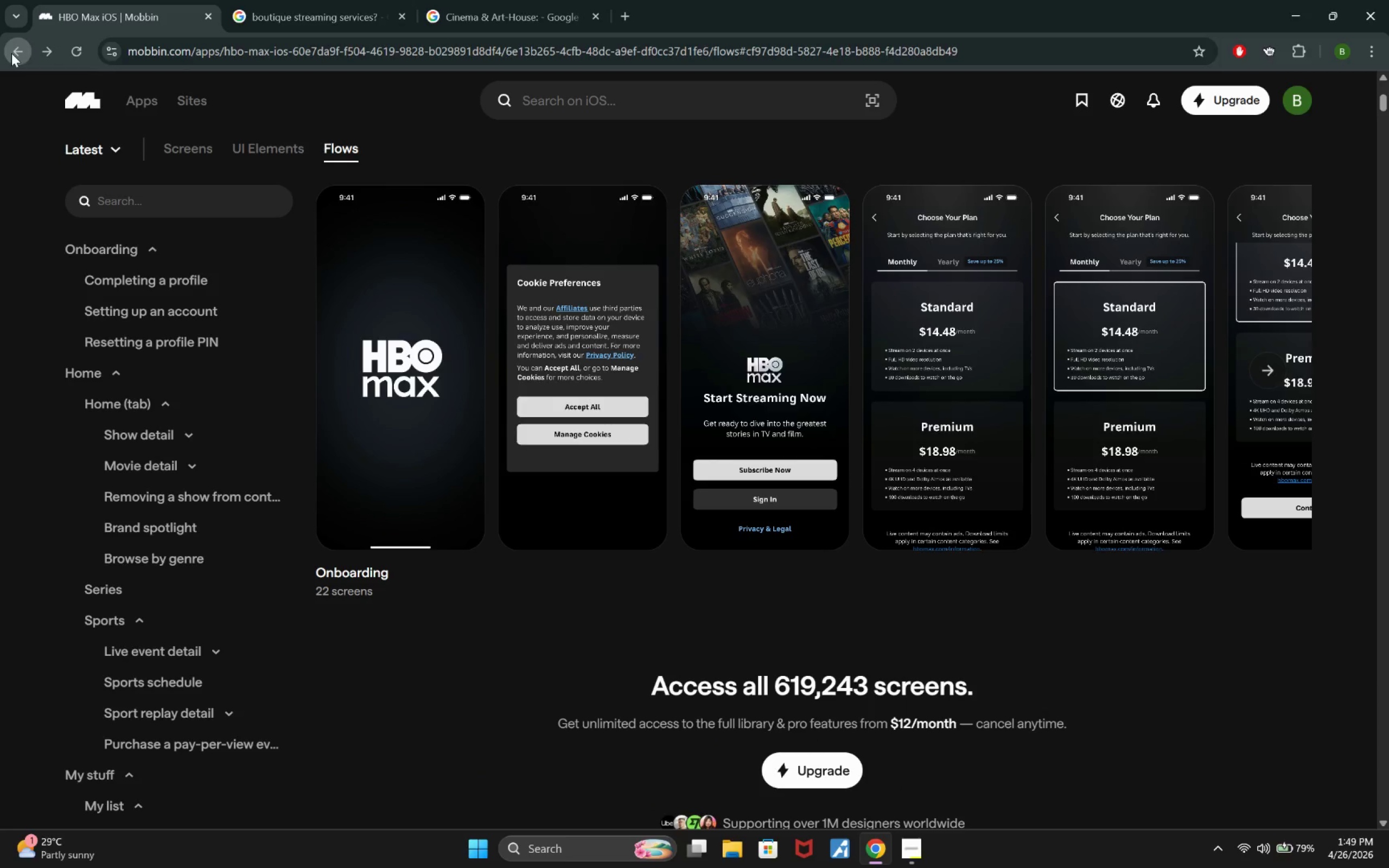 
left_click([557, 94])
 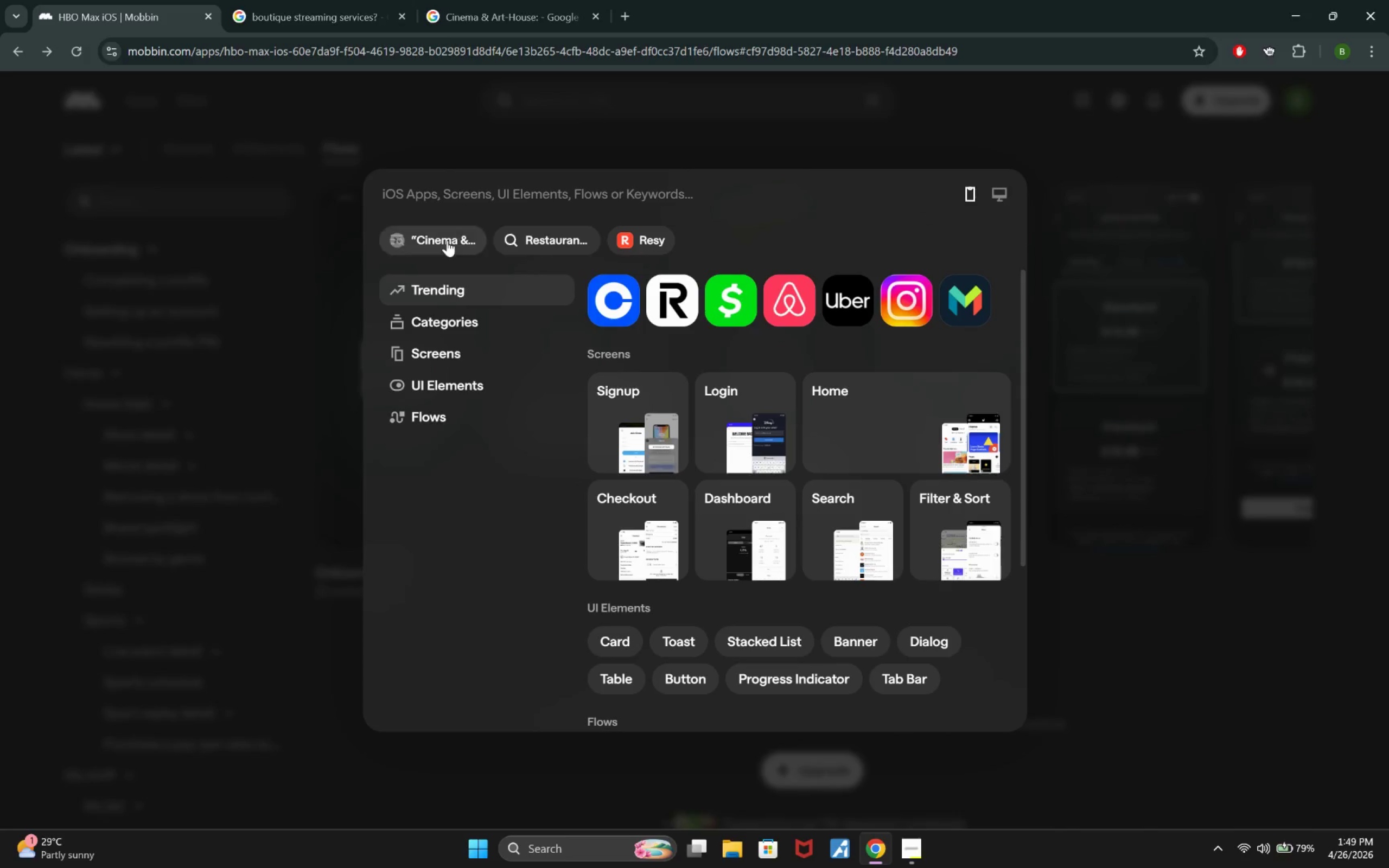 
left_click([434, 240])
 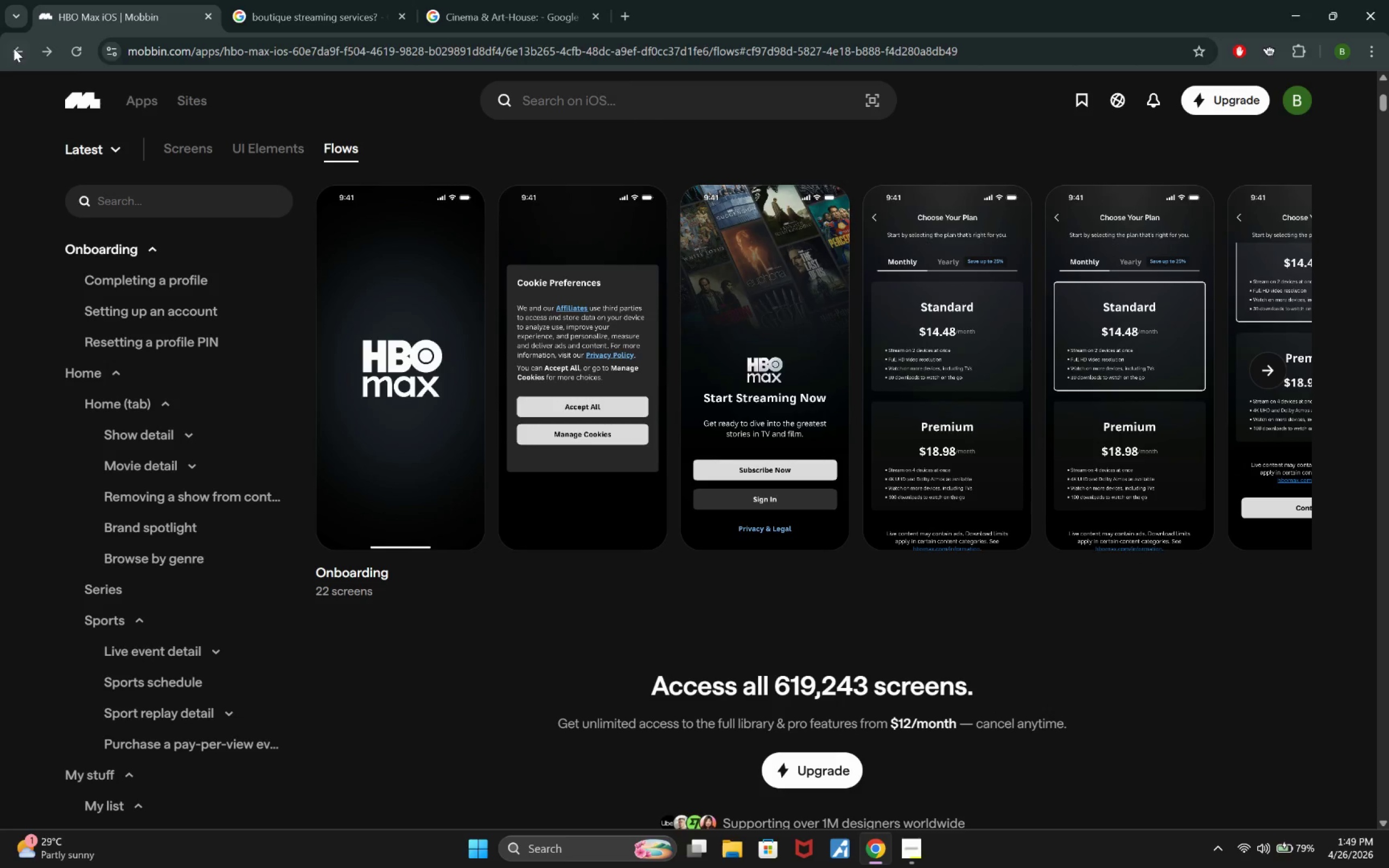 
left_click([583, 109])
 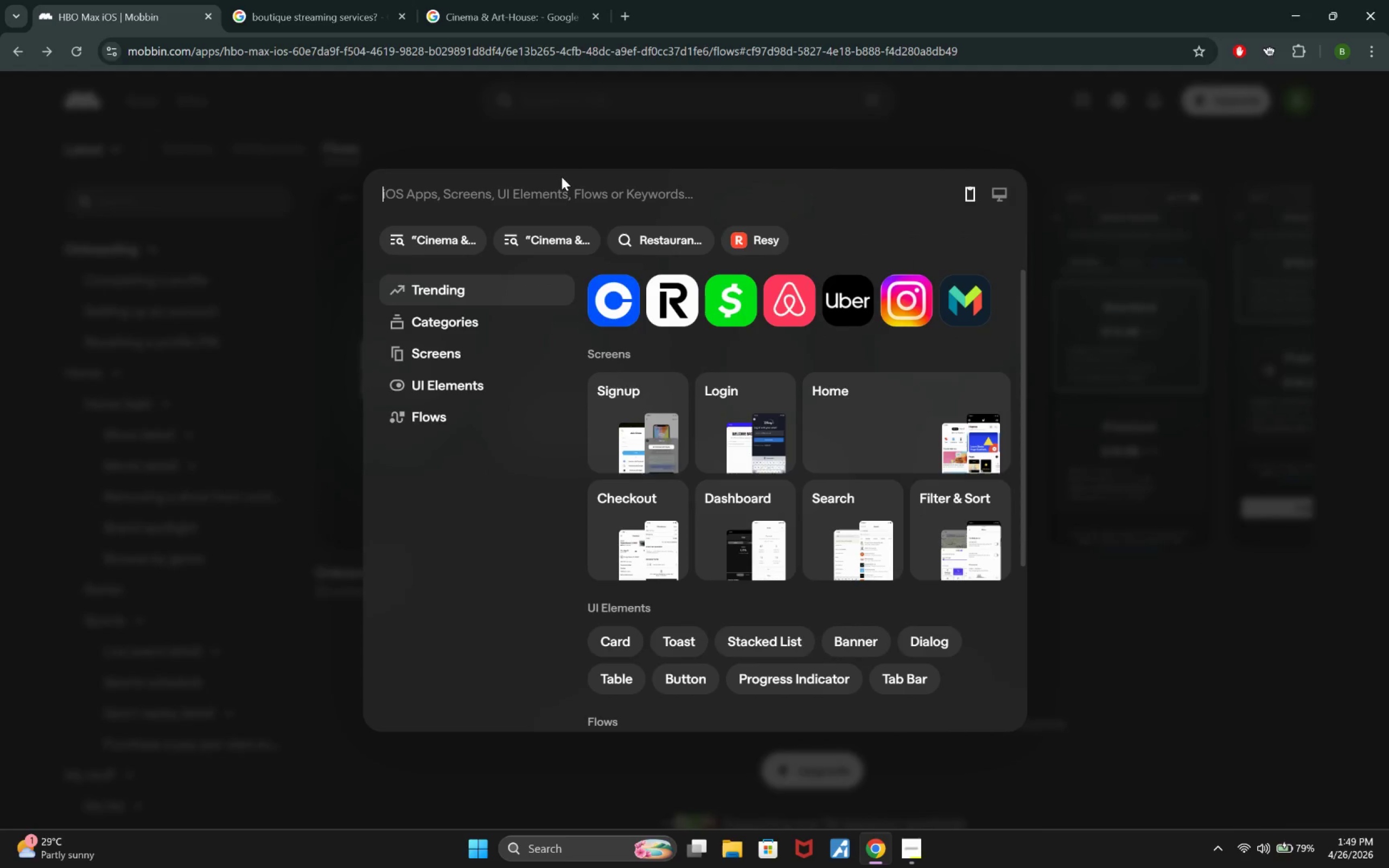 
type(Cinema & Art h)
 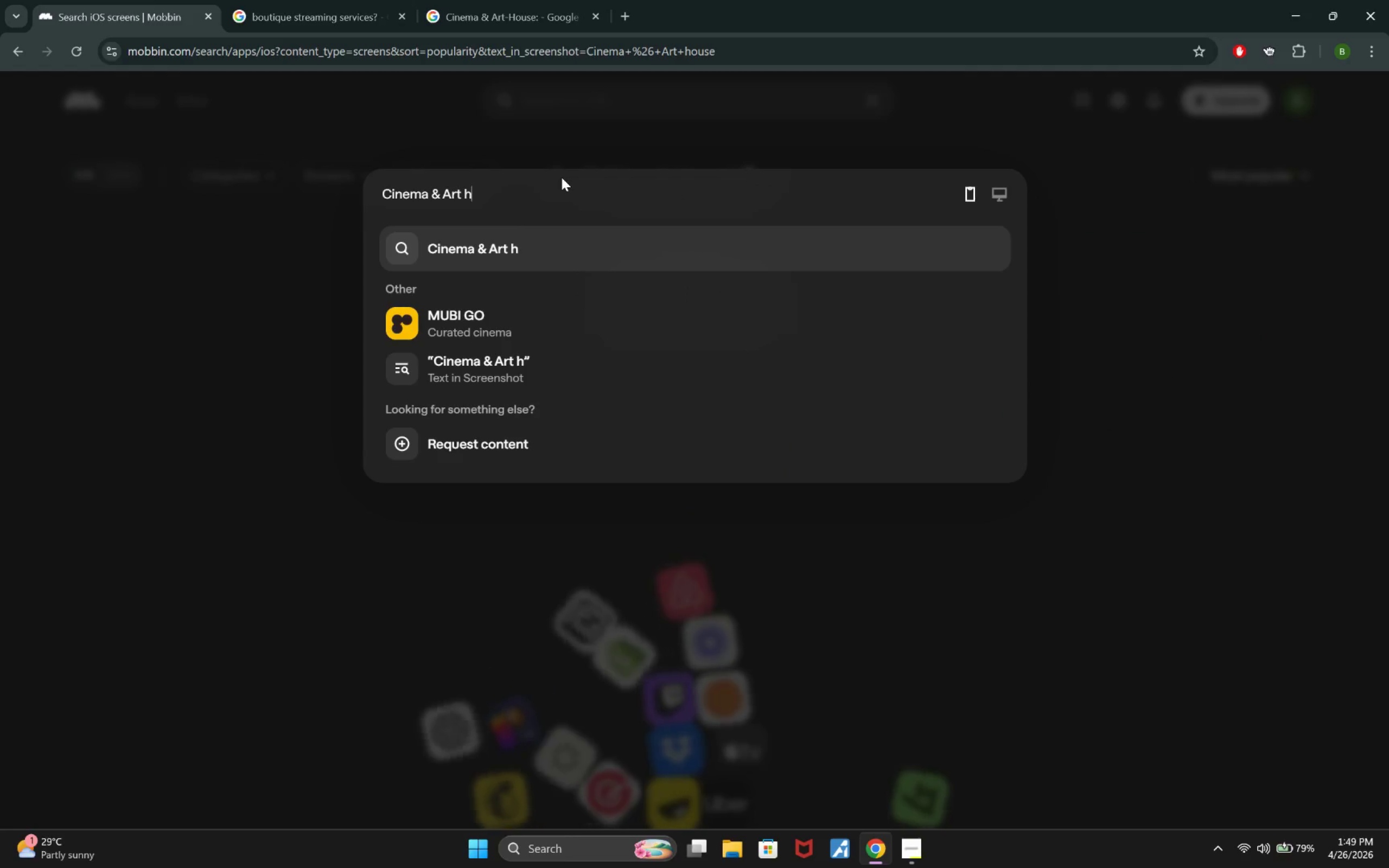 
left_click([519, 329])
 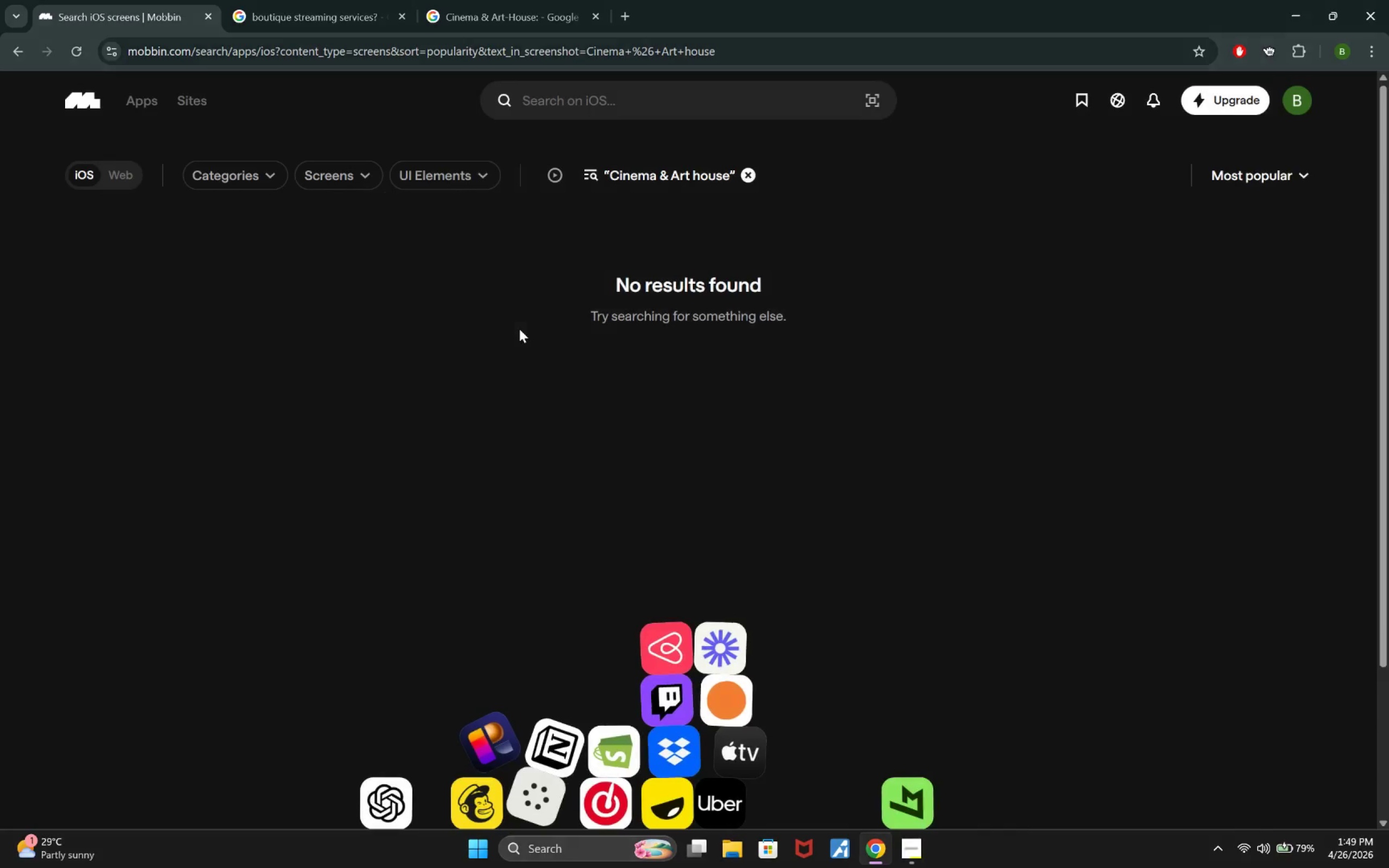 
mouse_move([507, 323])
 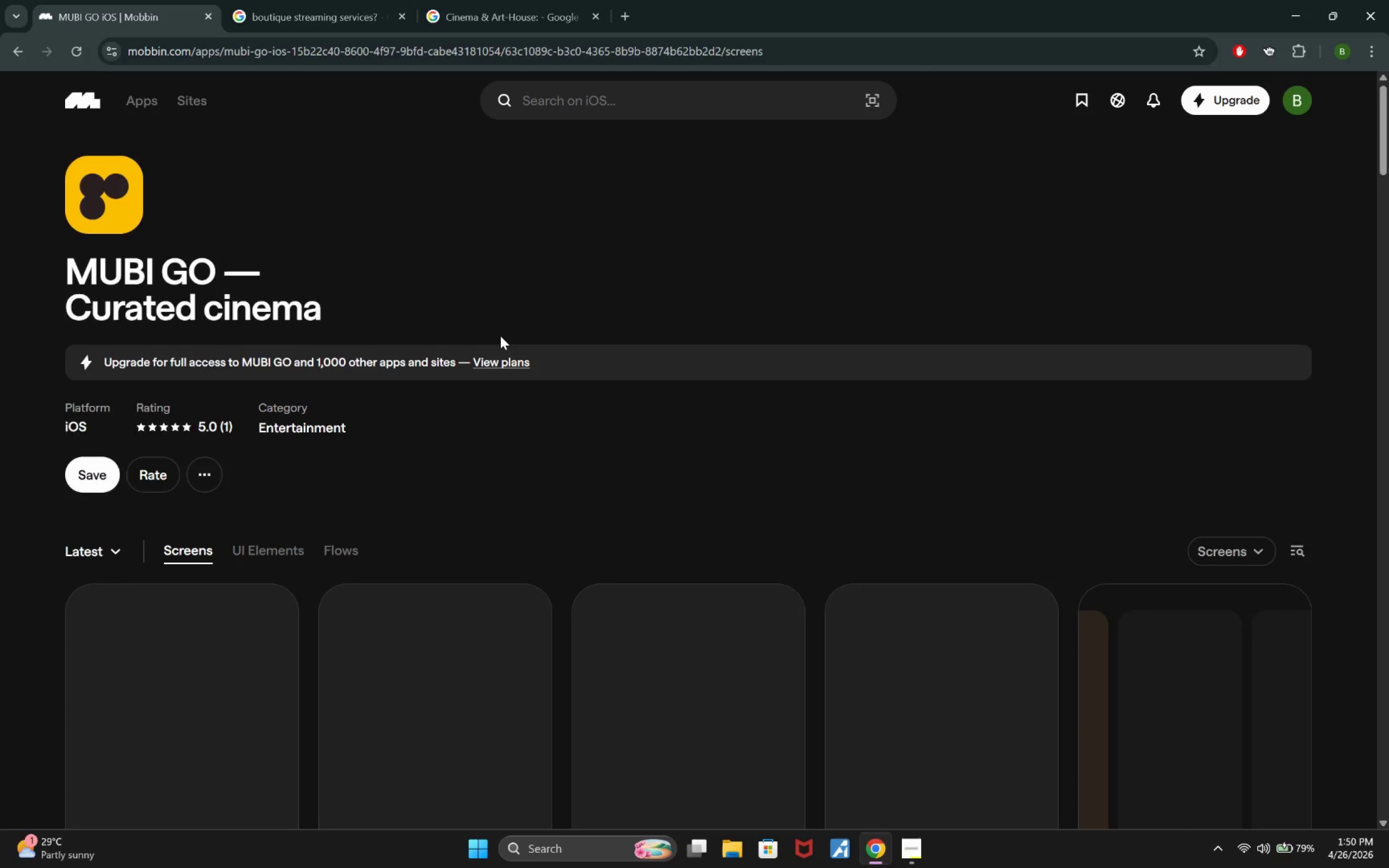 
scroll: coordinate [496, 392], scroll_direction: down, amount: 5.0
 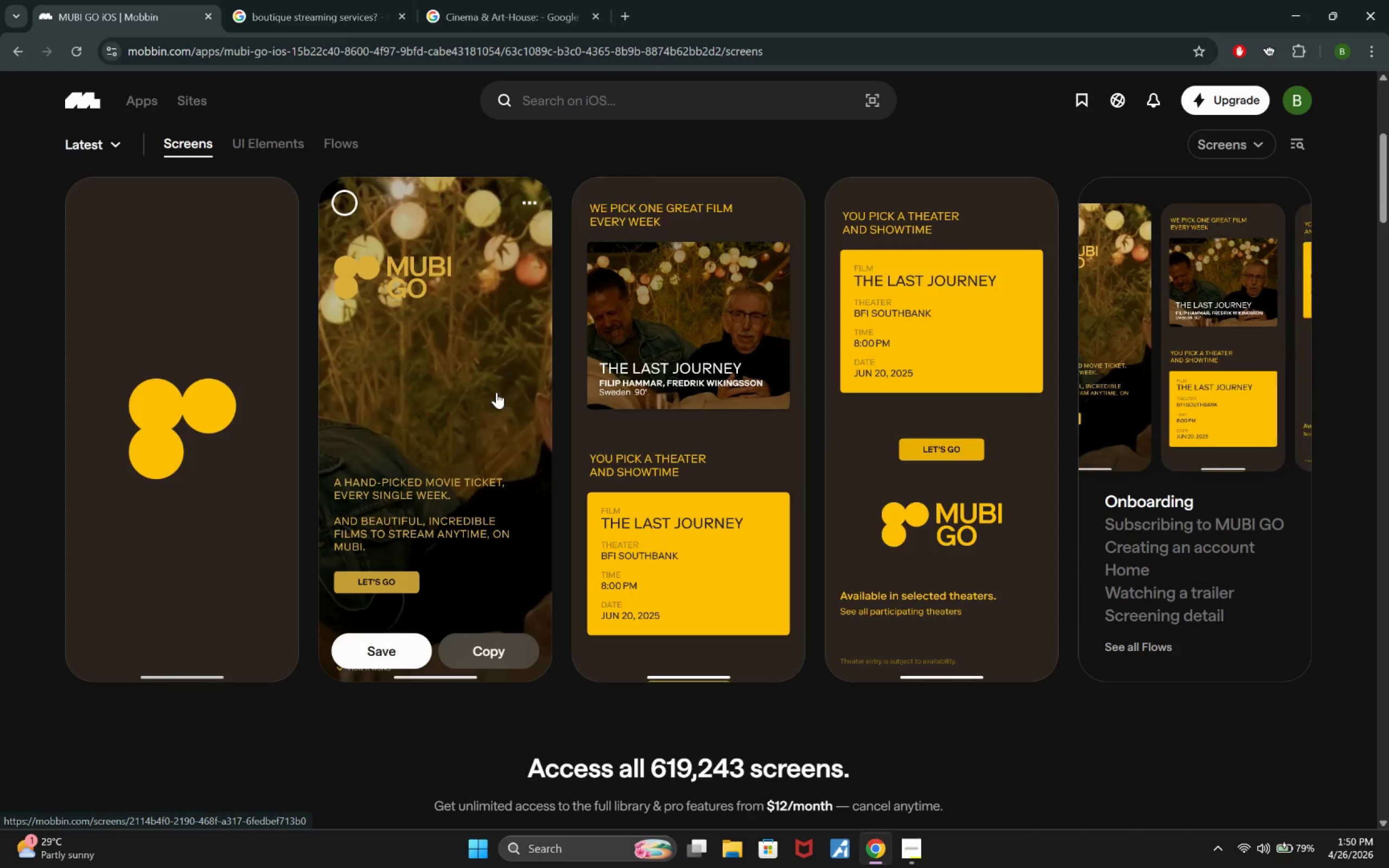 
wait(12.9)
 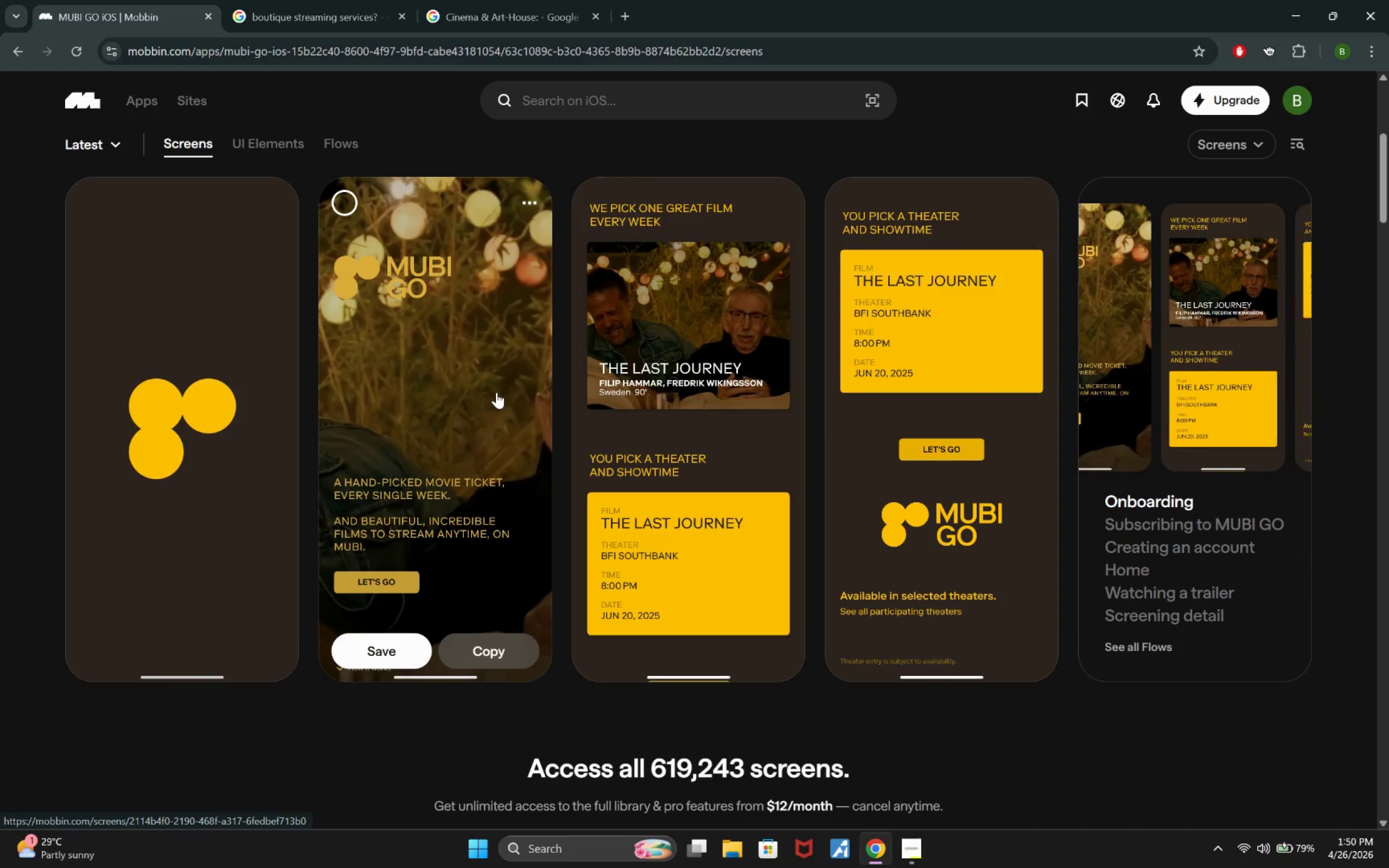 
left_click_drag(start_coordinate=[1231, 495], to_coordinate=[547, 655])
 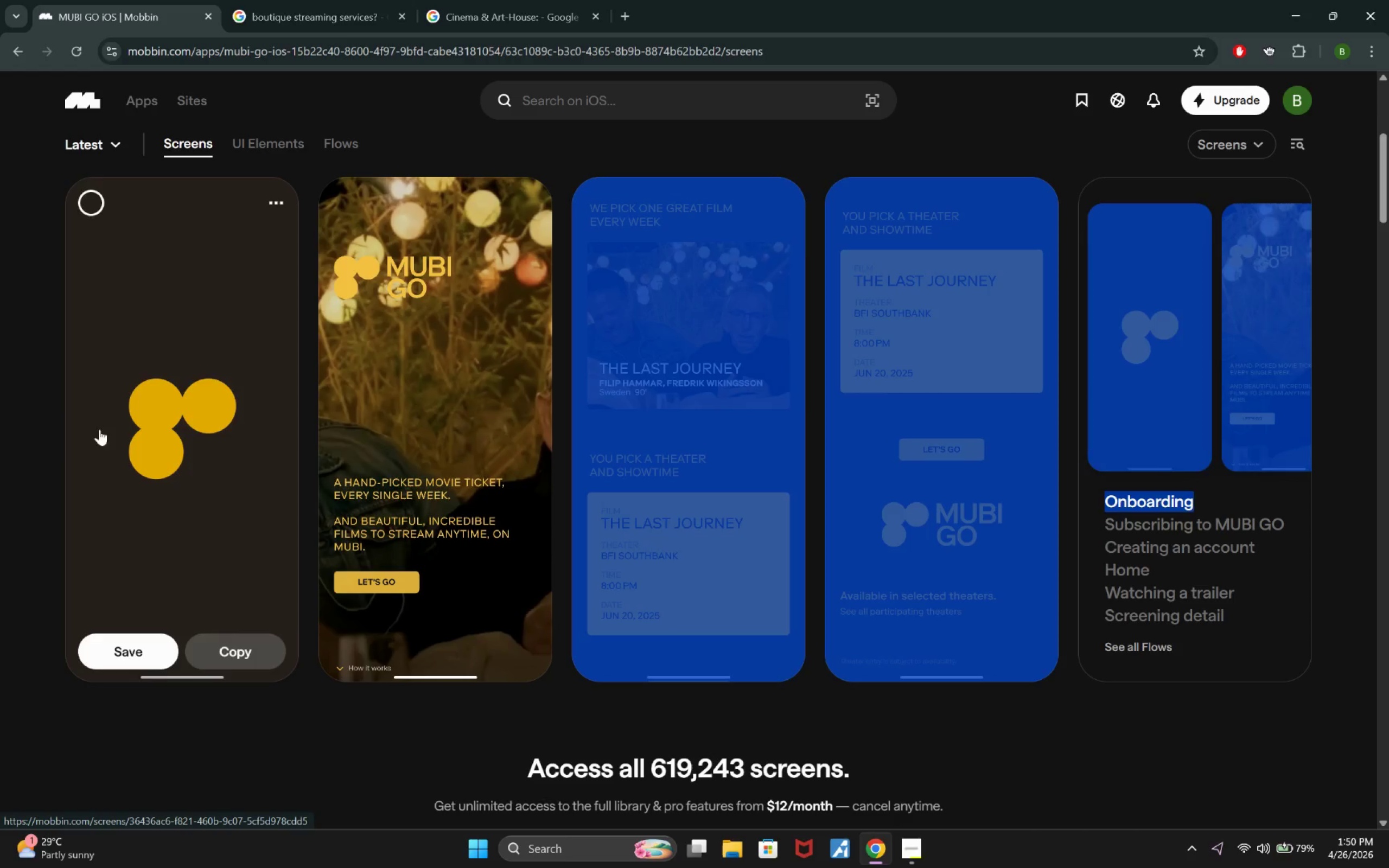 
left_click([27, 394])
 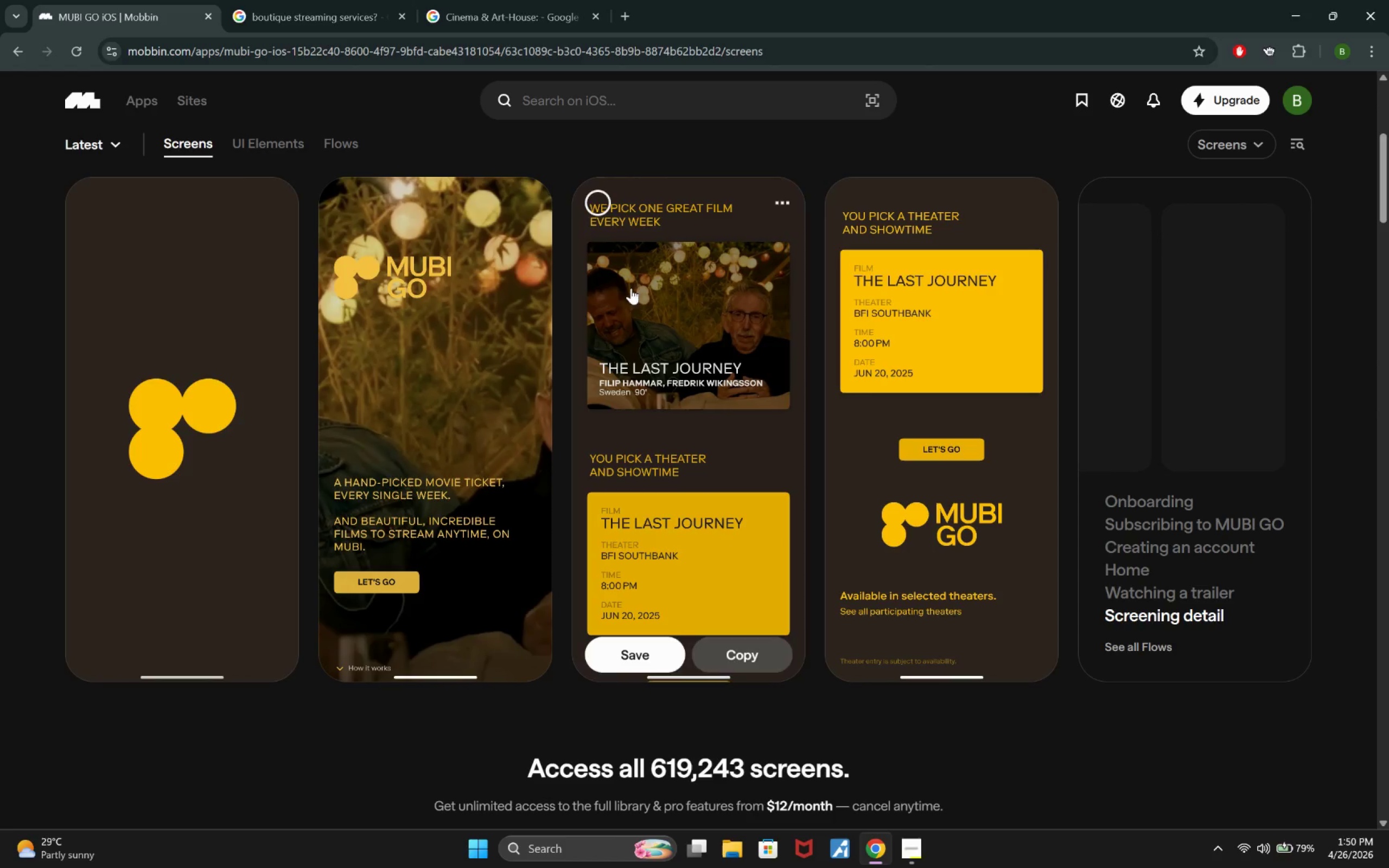 
mouse_move([106, 110])
 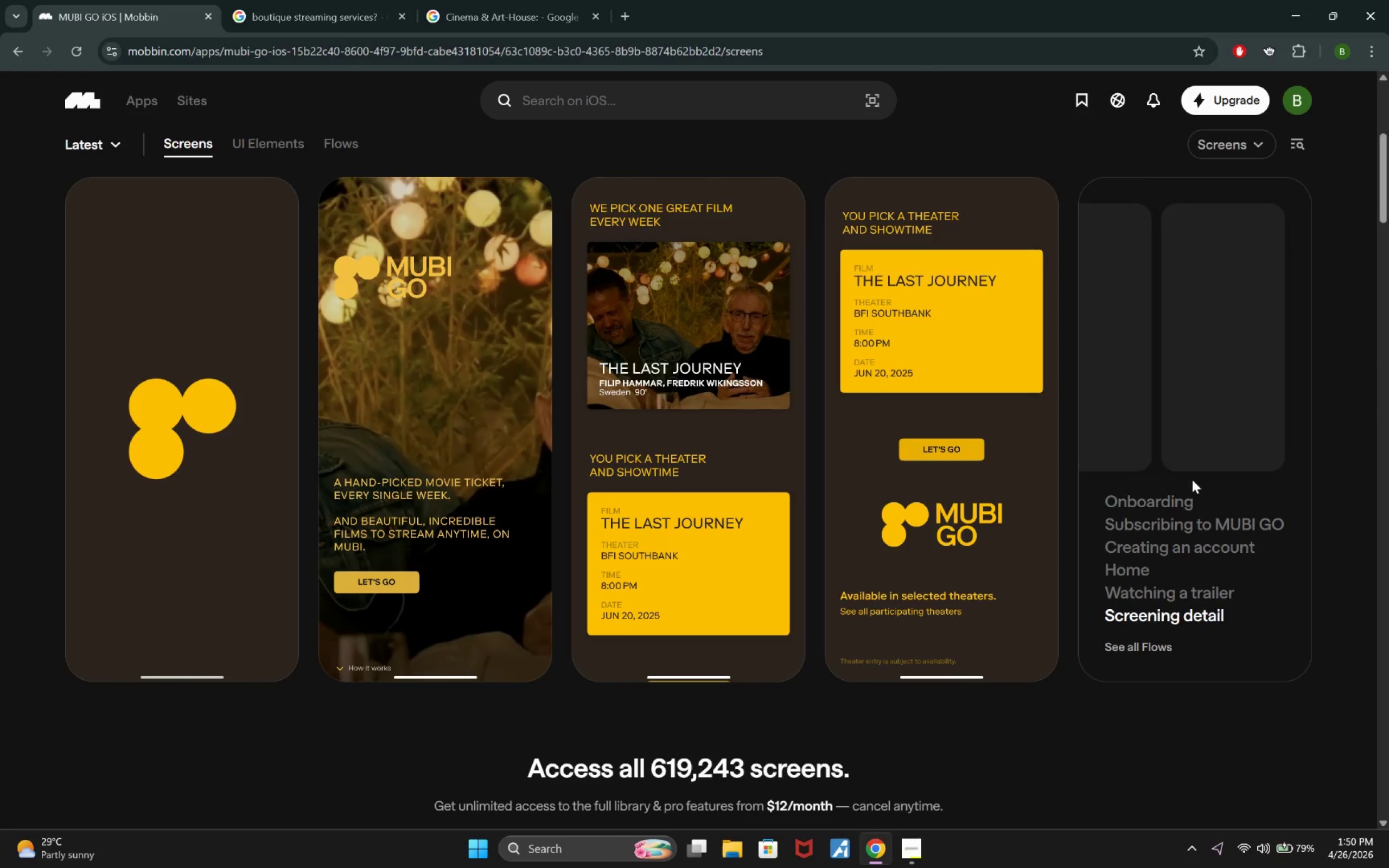 
left_click([1166, 494])
 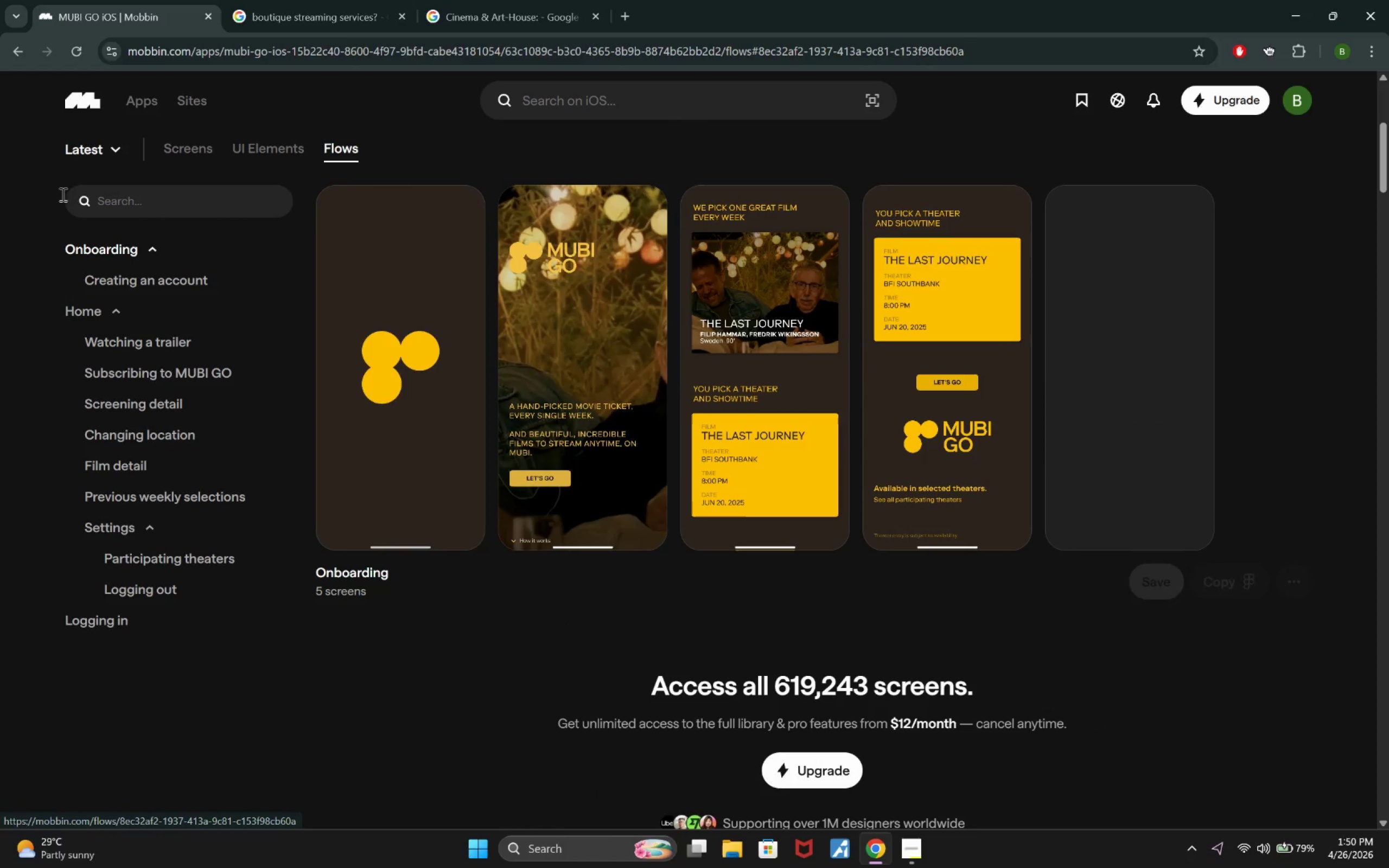 
double_click([14, 52])
 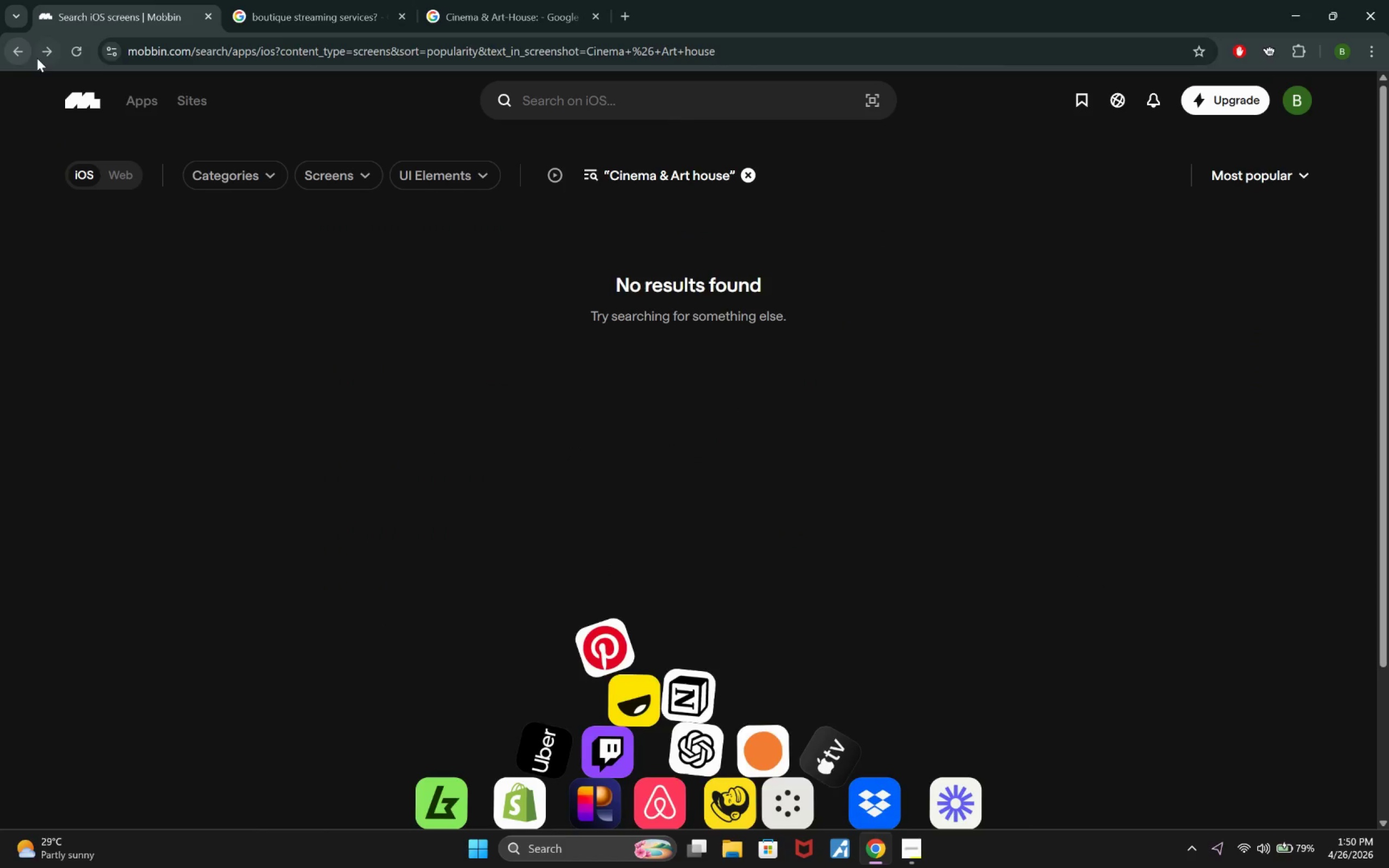 
left_click([41, 58])
 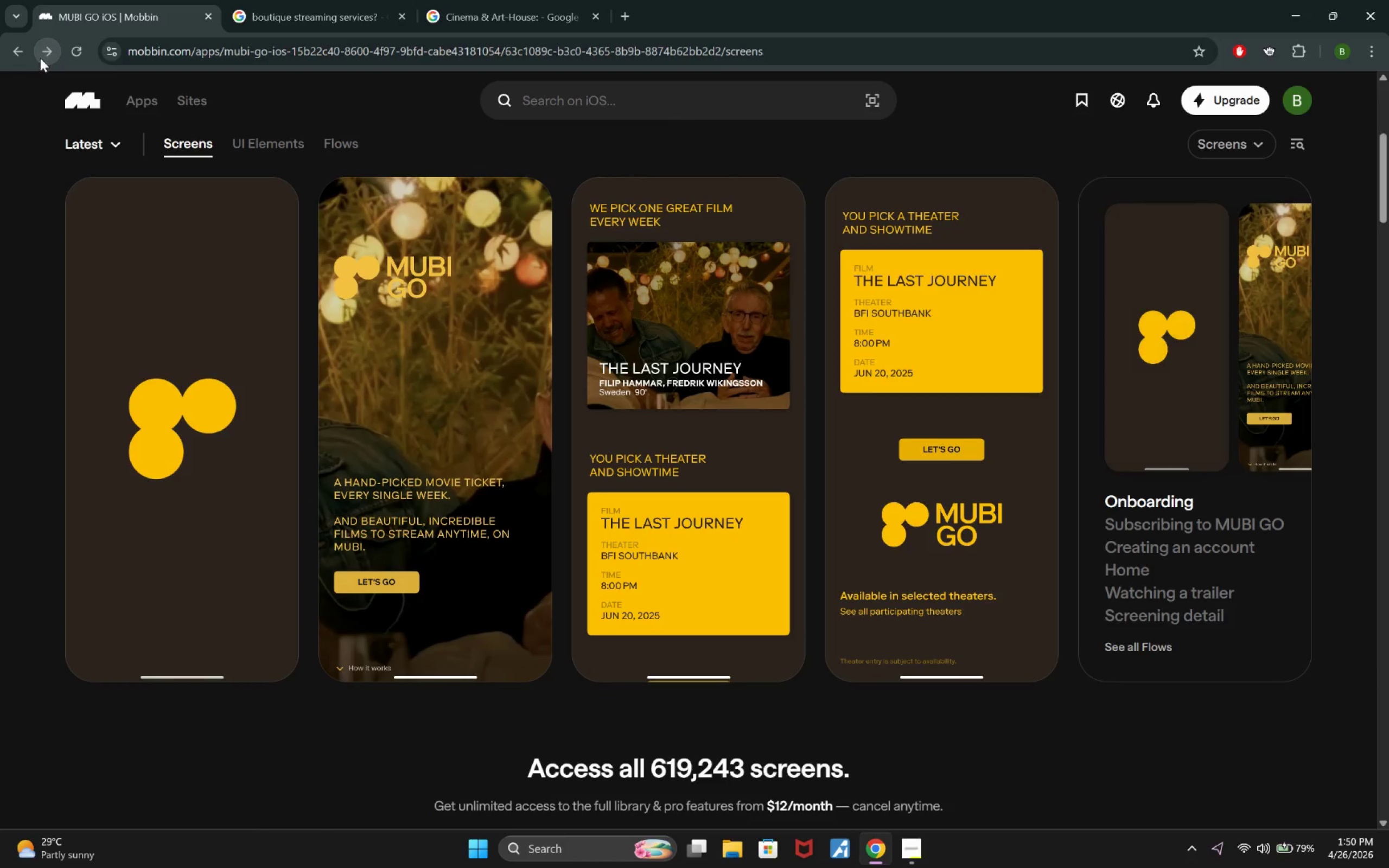 
left_click([12, 53])
 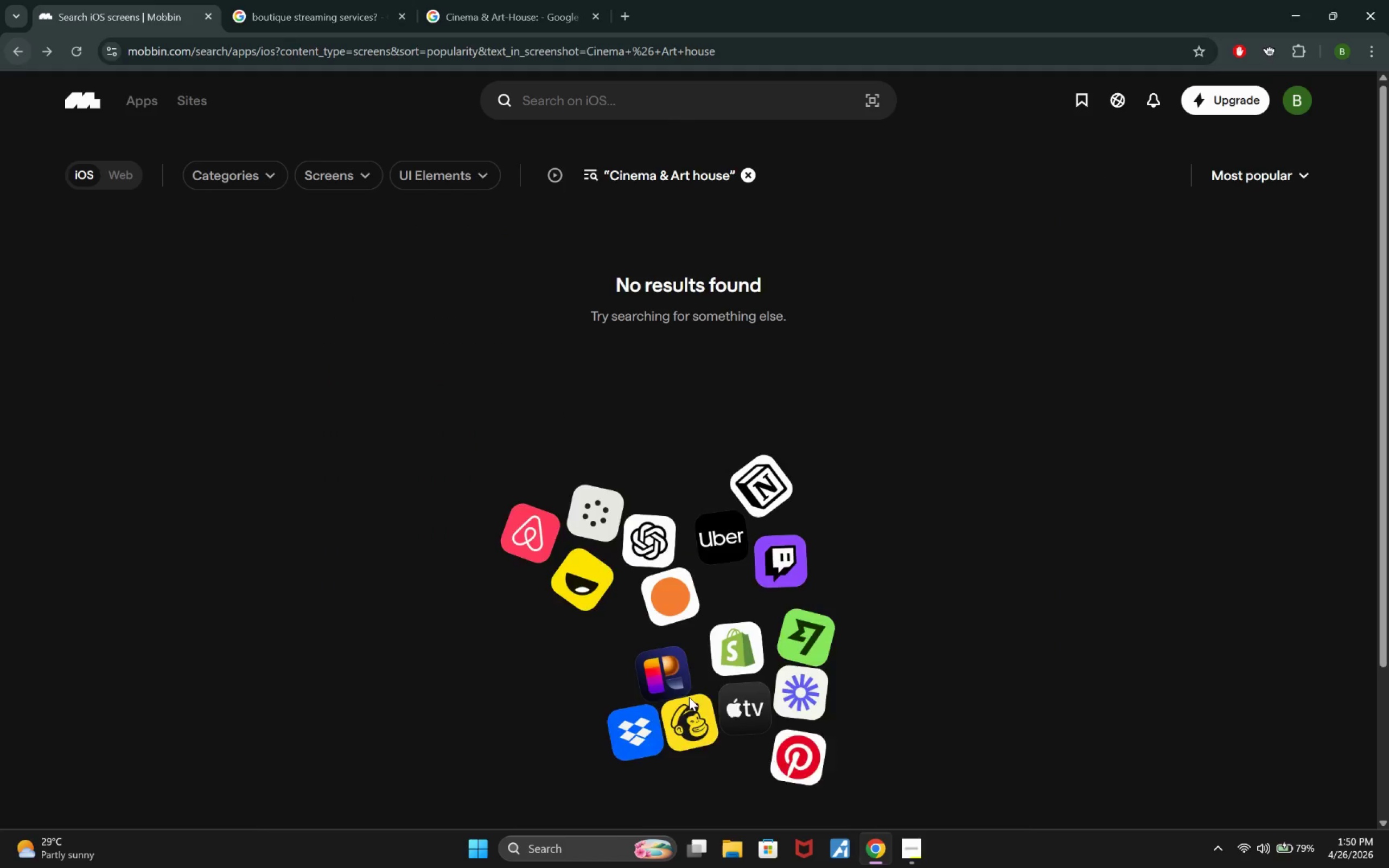 
left_click_drag(start_coordinate=[690, 686], to_coordinate=[581, 569])
 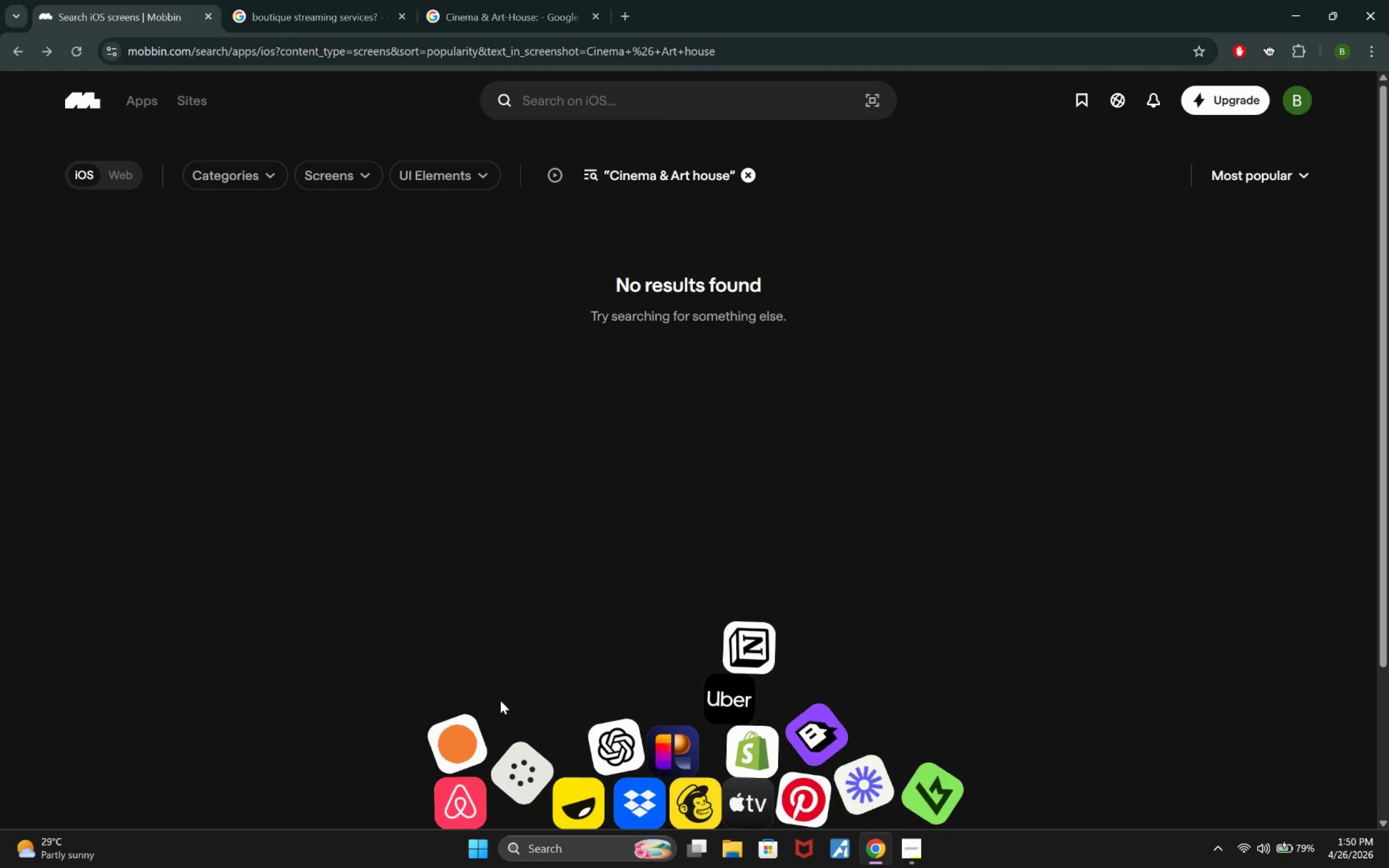 
left_click_drag(start_coordinate=[455, 719], to_coordinate=[646, 531])
 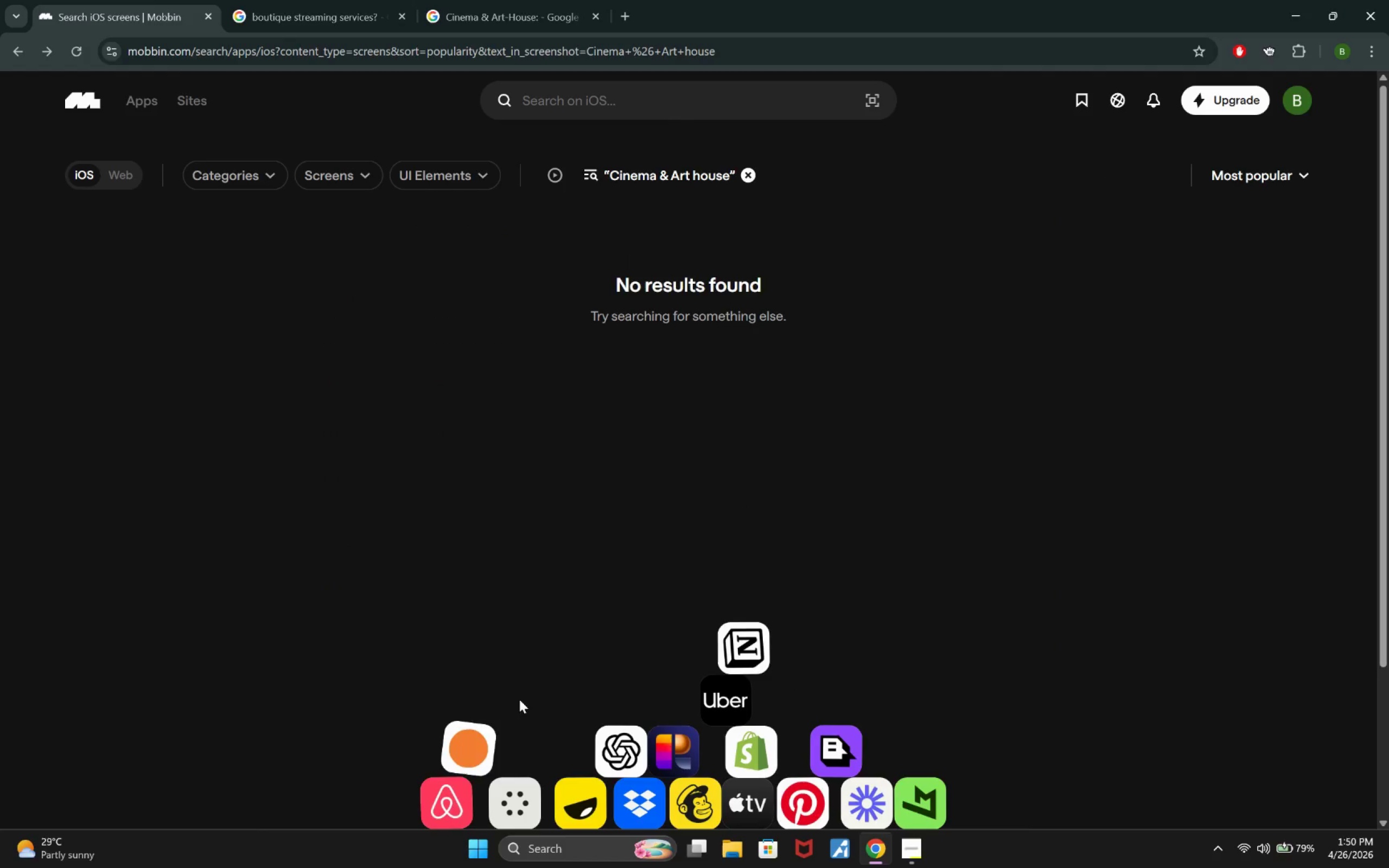 
left_click_drag(start_coordinate=[451, 752], to_coordinate=[903, 436])
 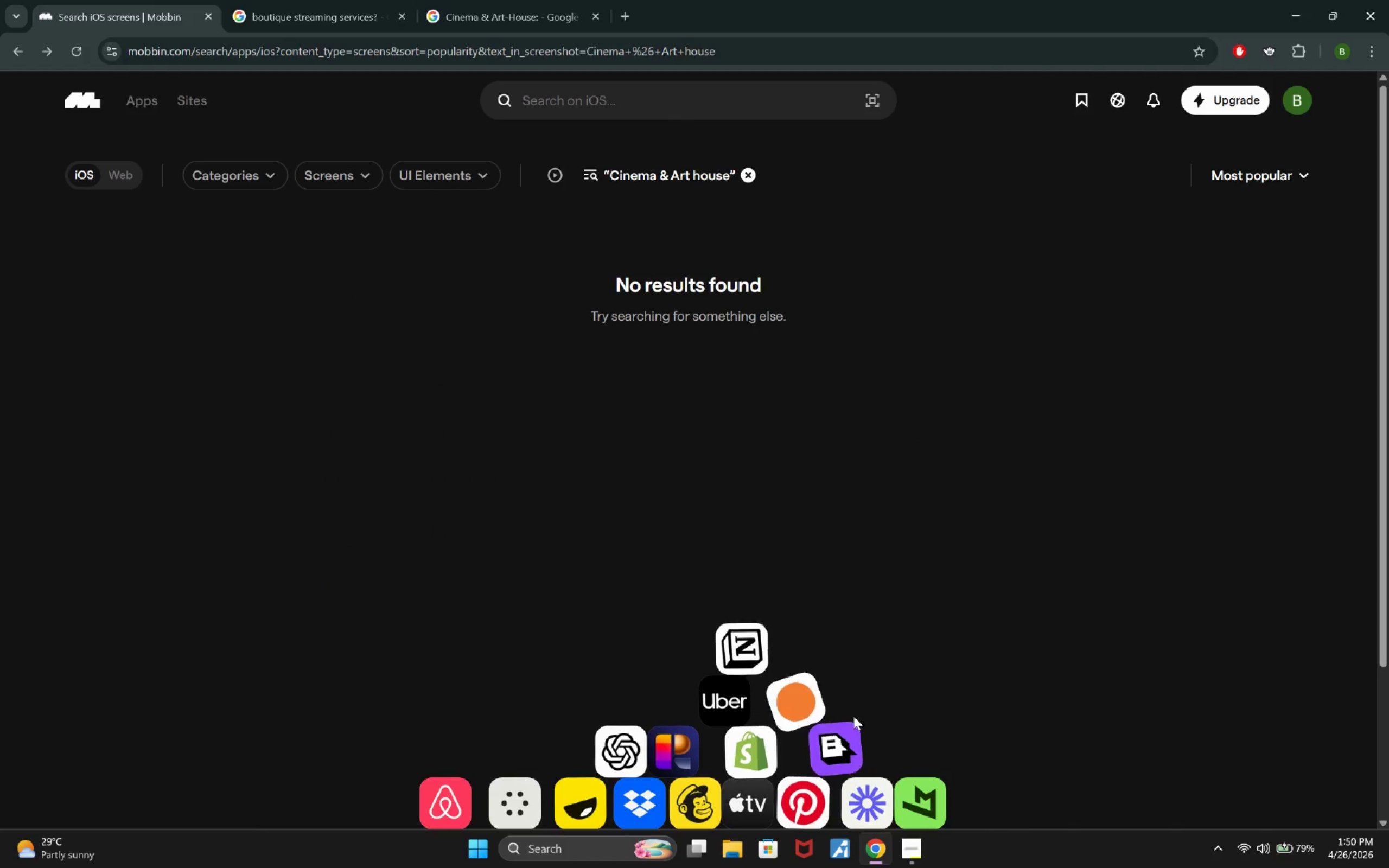 
left_click_drag(start_coordinate=[808, 699], to_coordinate=[870, 534])
 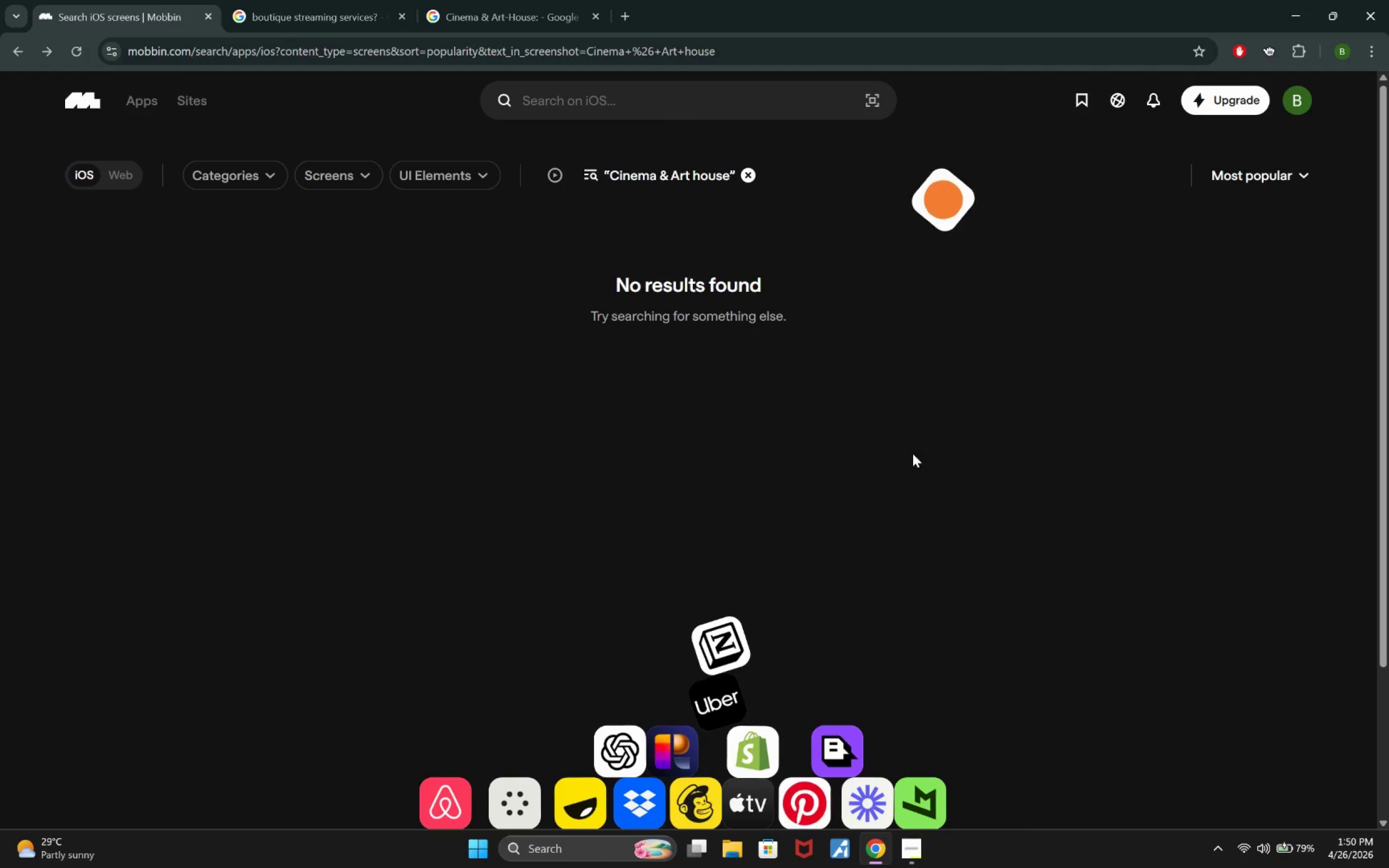 
left_click_drag(start_coordinate=[958, 345], to_coordinate=[773, 428])
 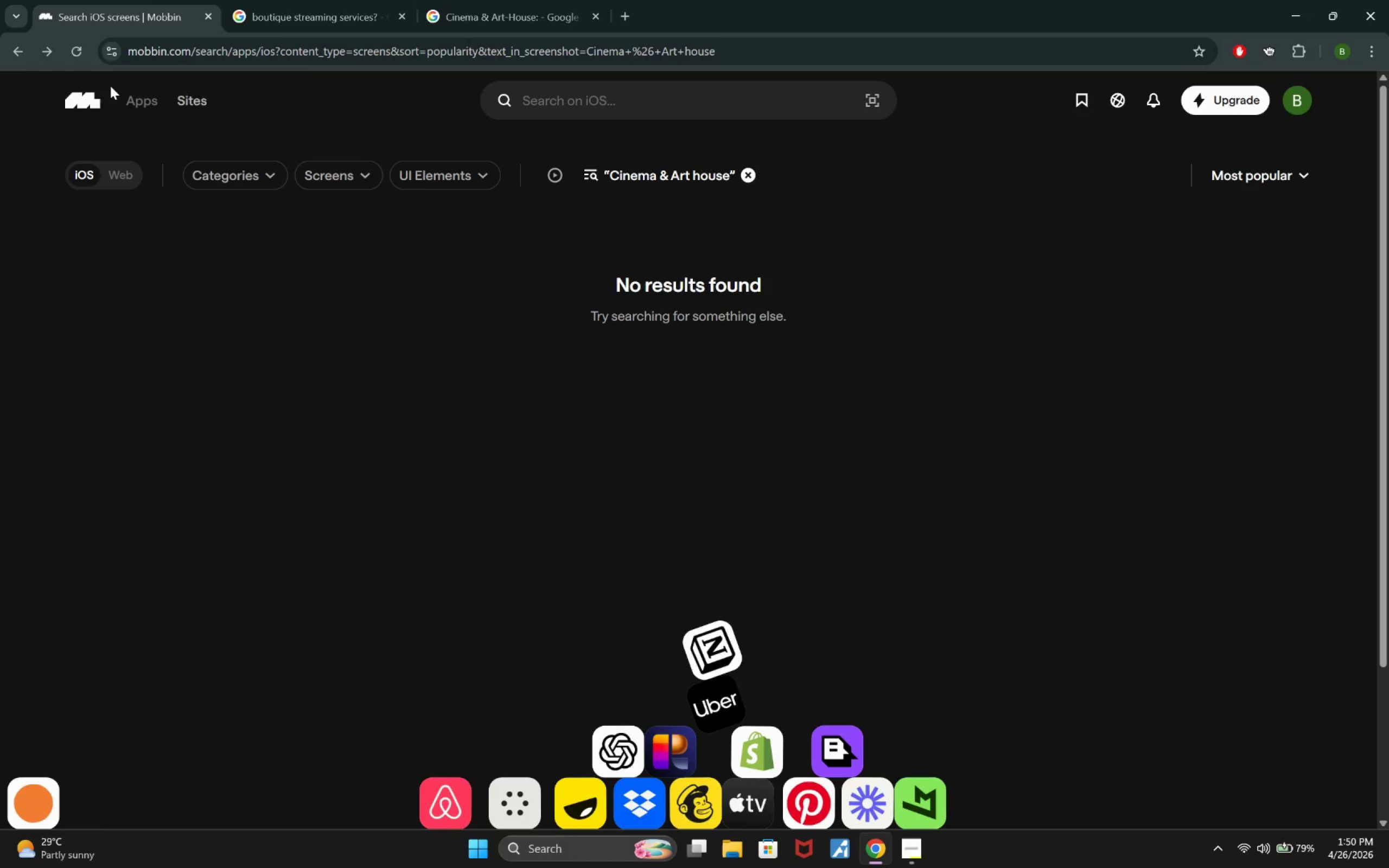 
left_click([8, 46])
 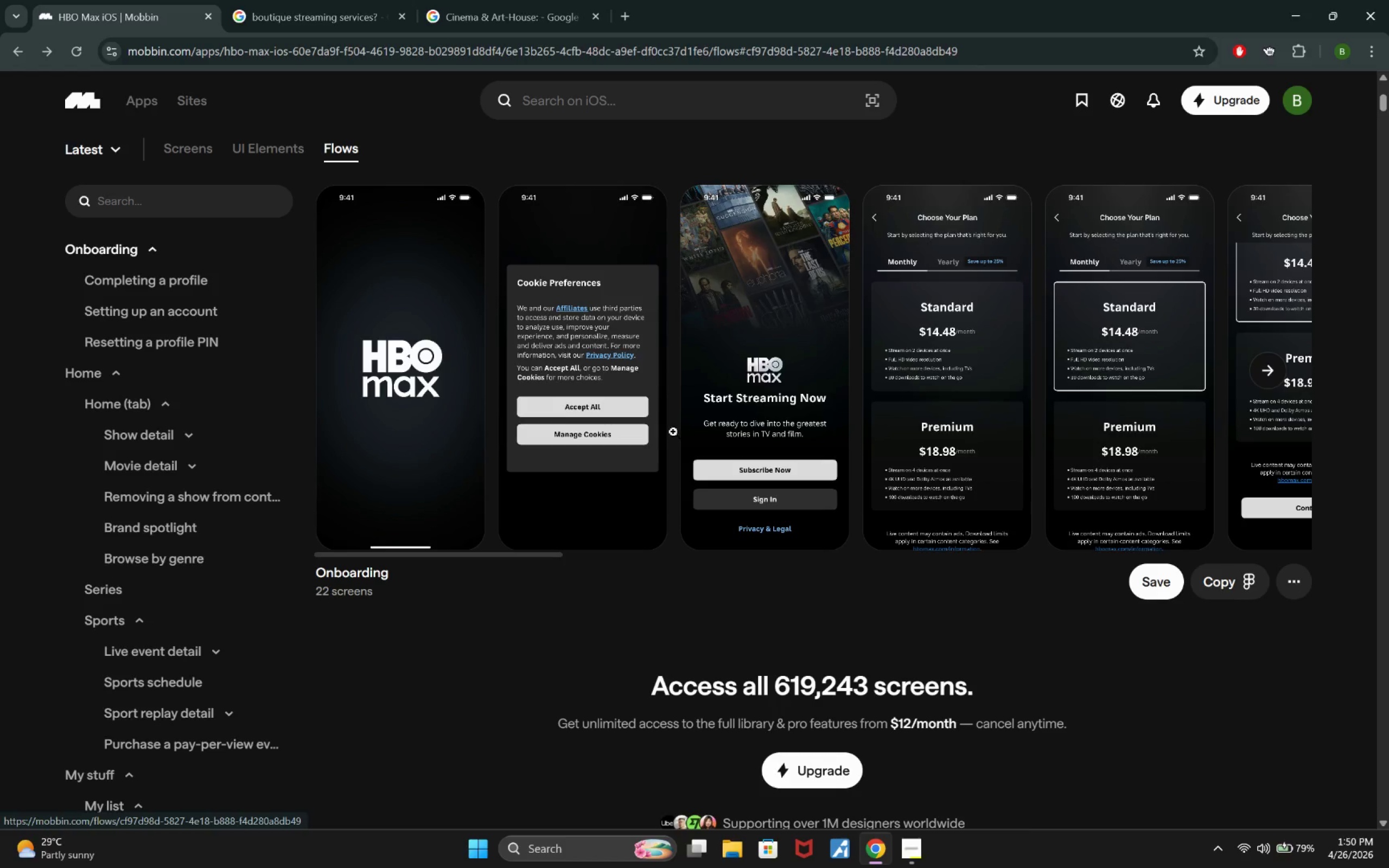 
wait(22.02)
 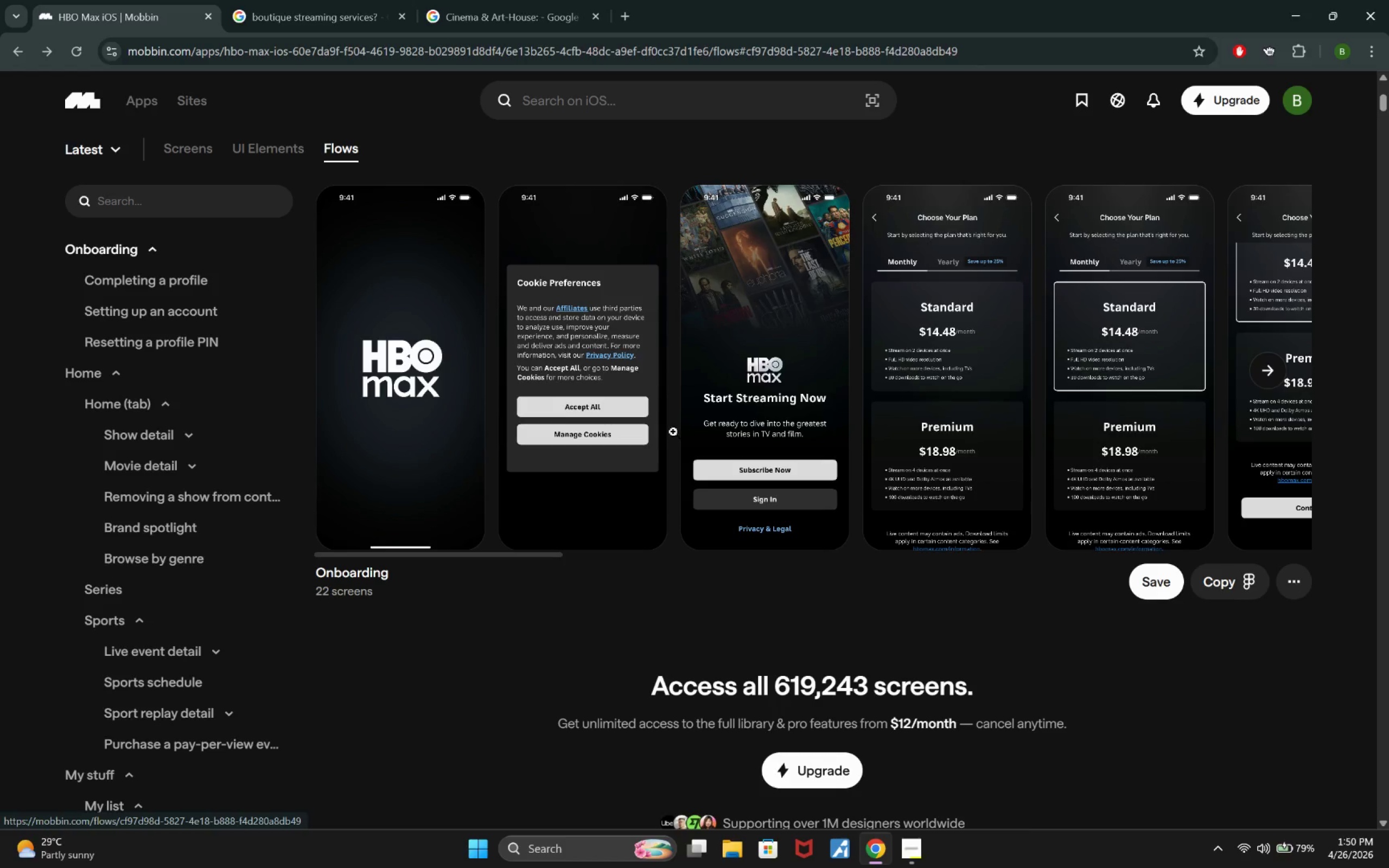 
left_click([390, 116])
 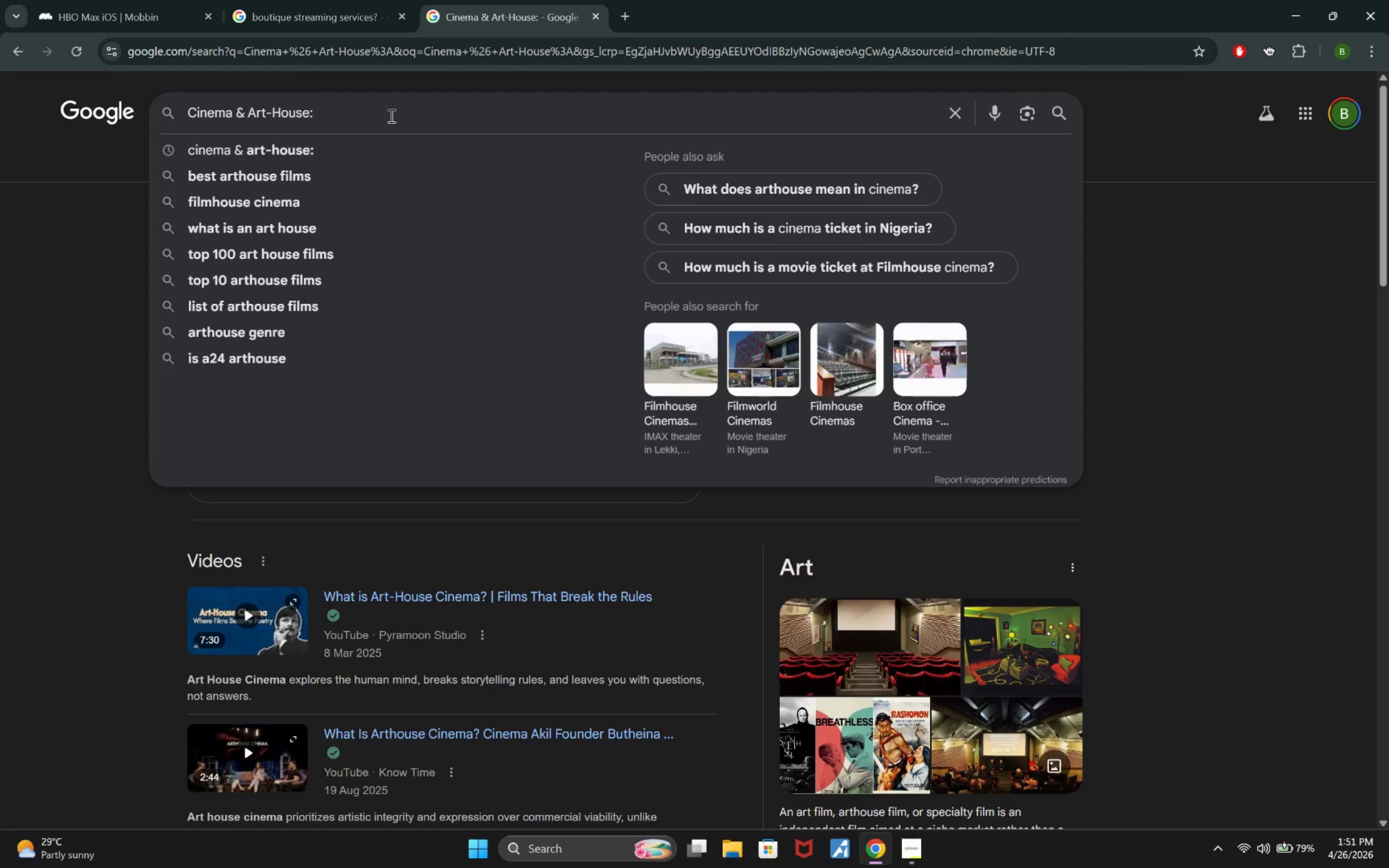 
key(Backspace)
type( Boutique stra)
key(Backspace)
type(eaming serice)
 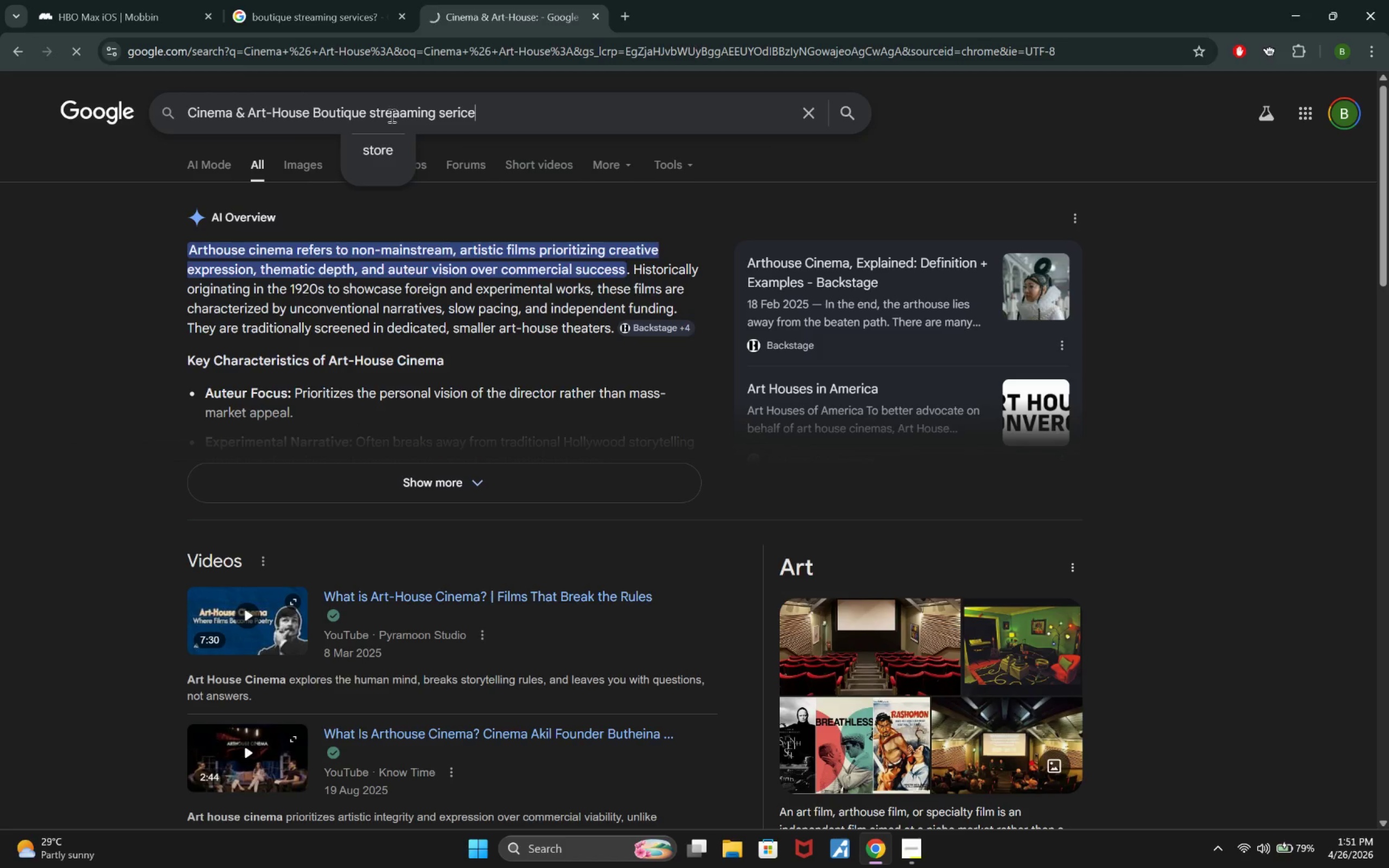 
key(Enter)
 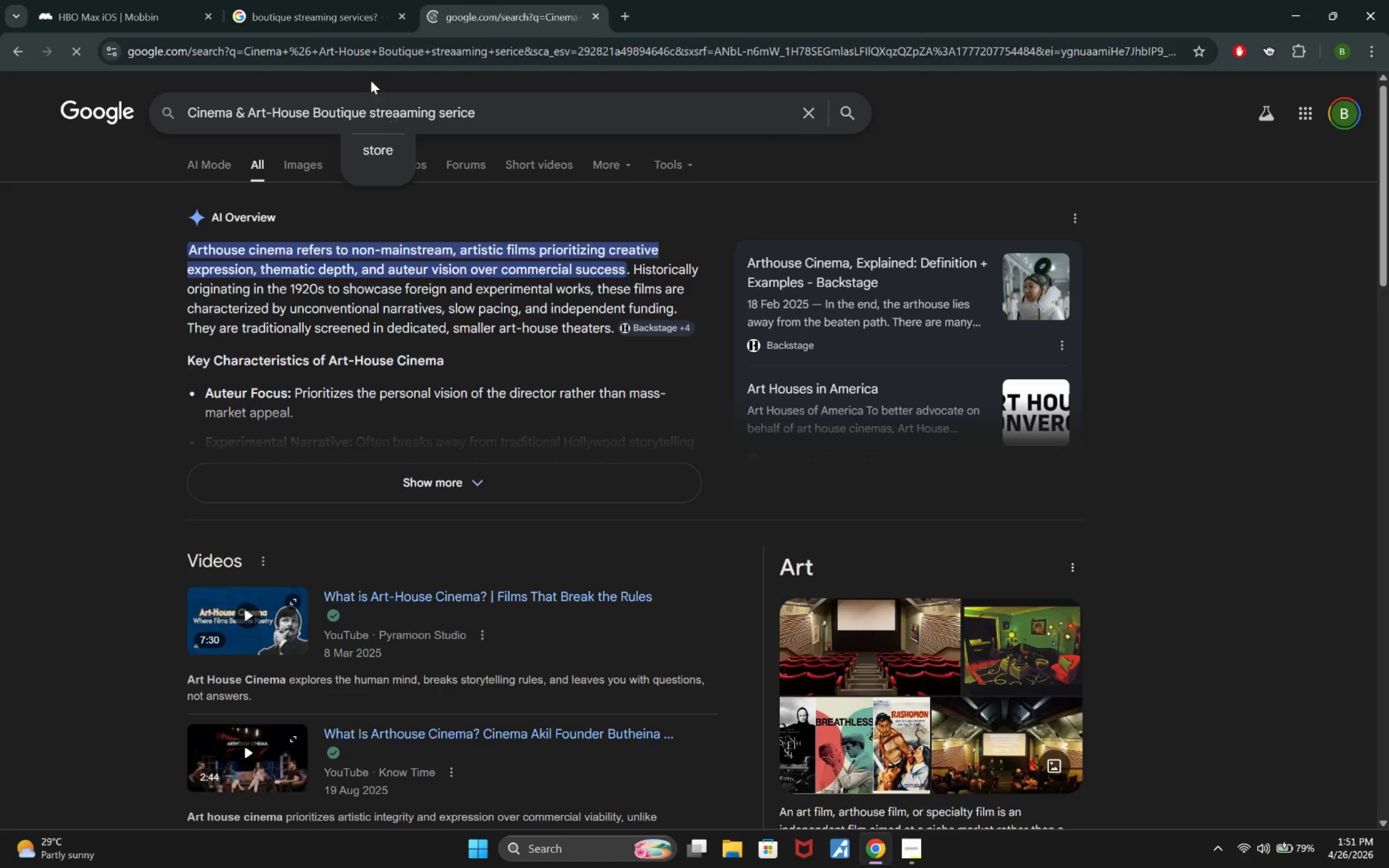 
left_click([276, 0])
 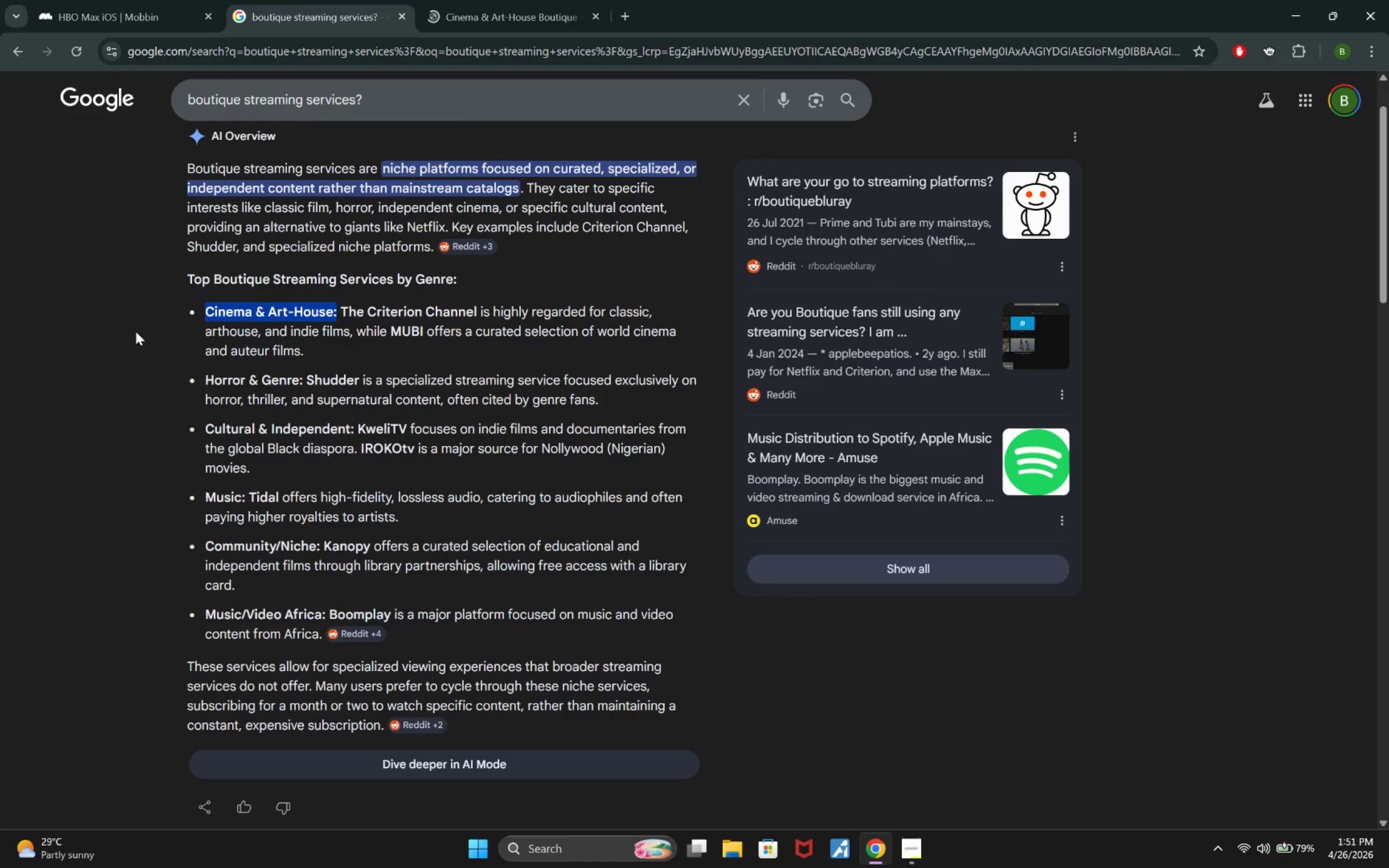 
left_click([117, 341])
 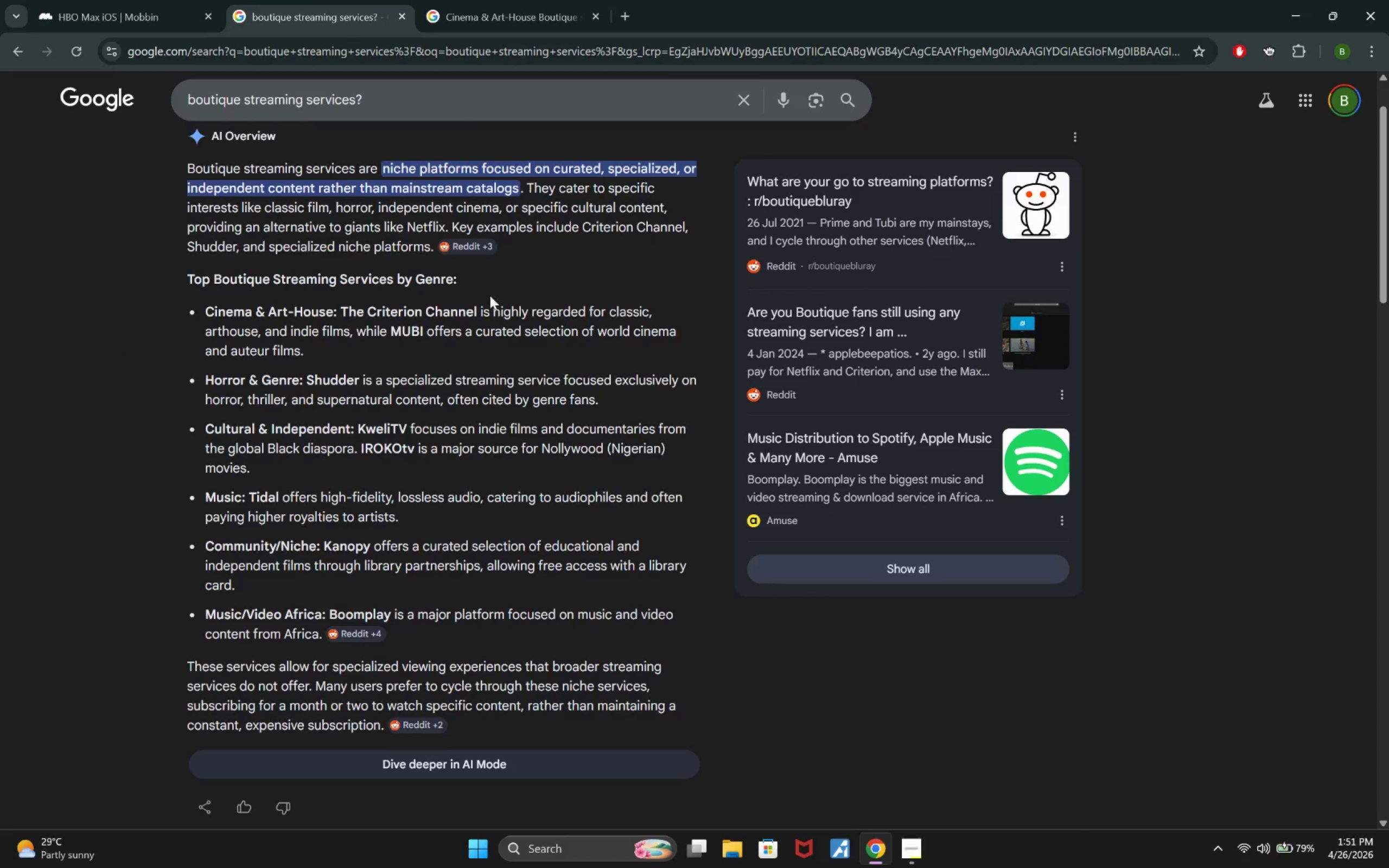 
scroll: coordinate [494, 254], scroll_direction: up, amount: 1.0
 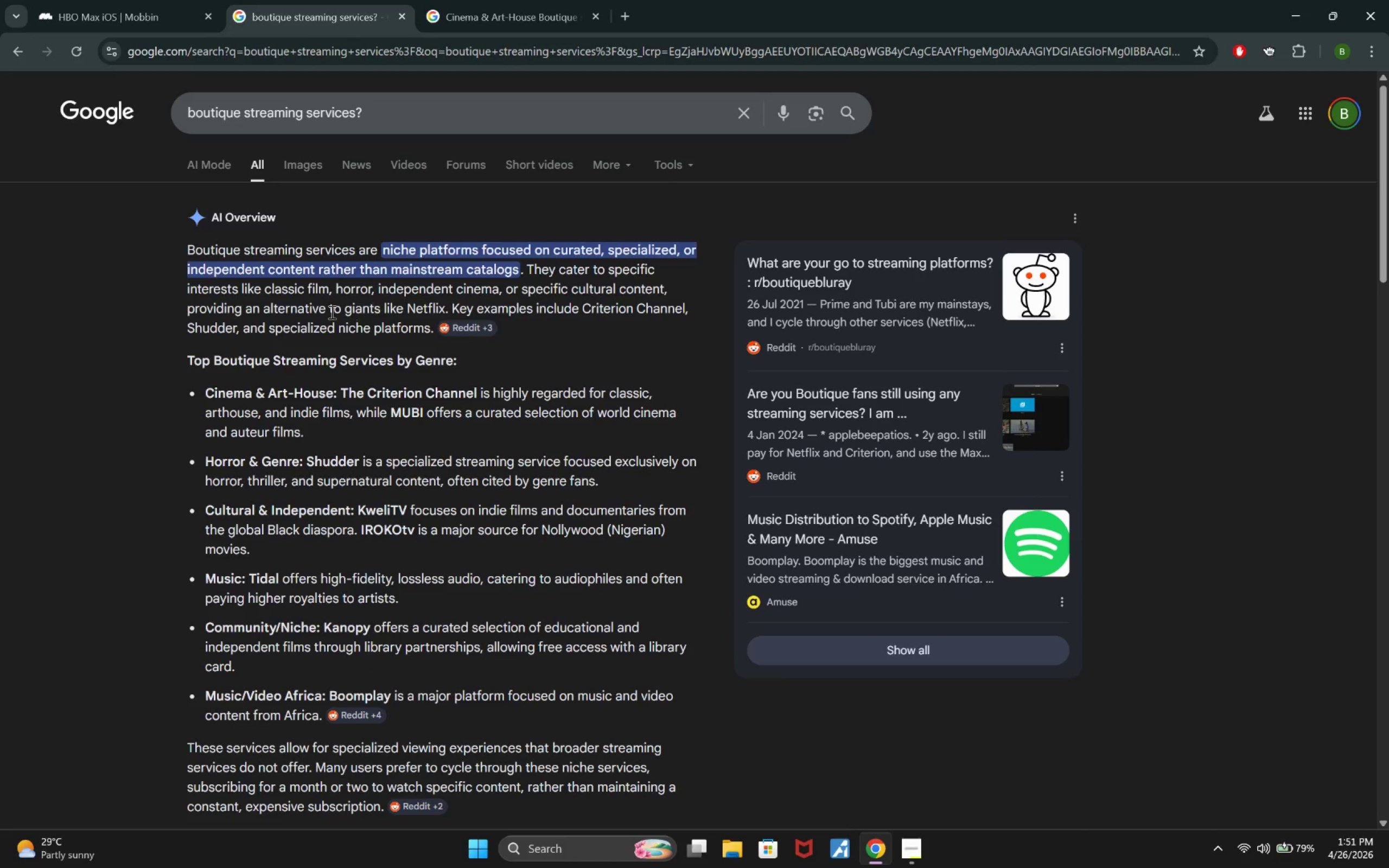 
scroll: coordinate [335, 367], scroll_direction: down, amount: 2.0
 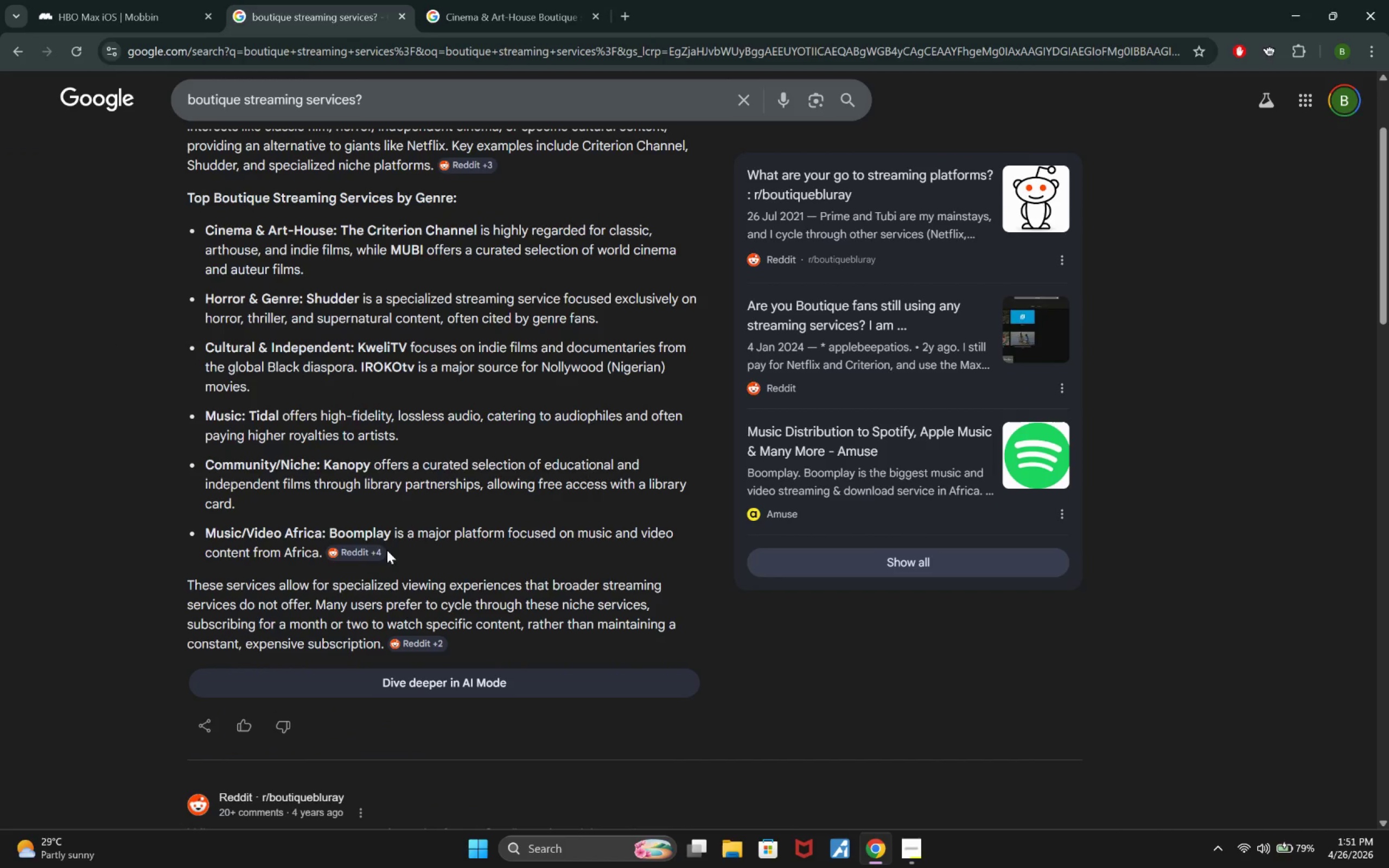 
scroll: coordinate [379, 591], scroll_direction: up, amount: 1.0
 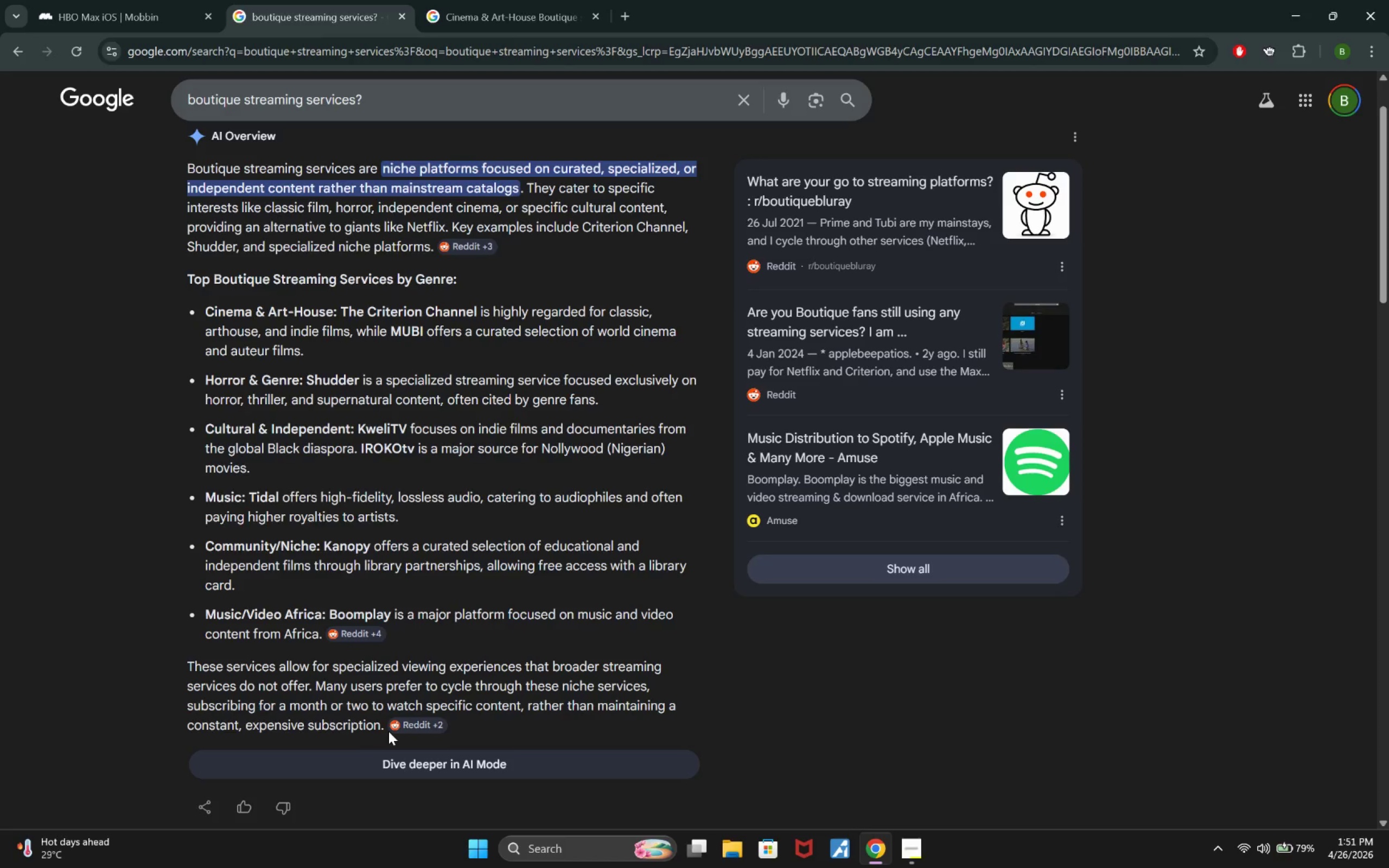 
wait(5.61)
 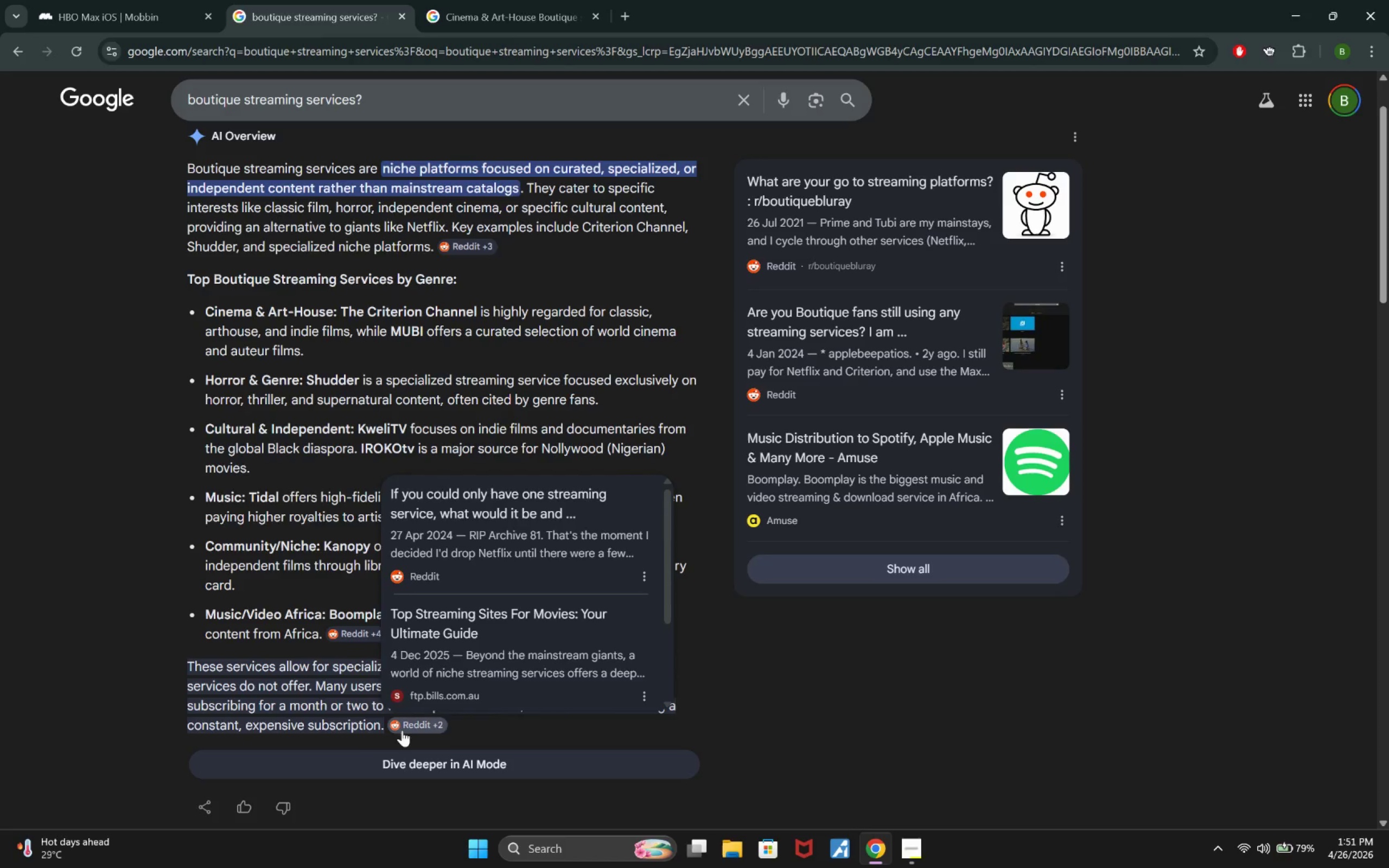 
left_click([442, 0])
 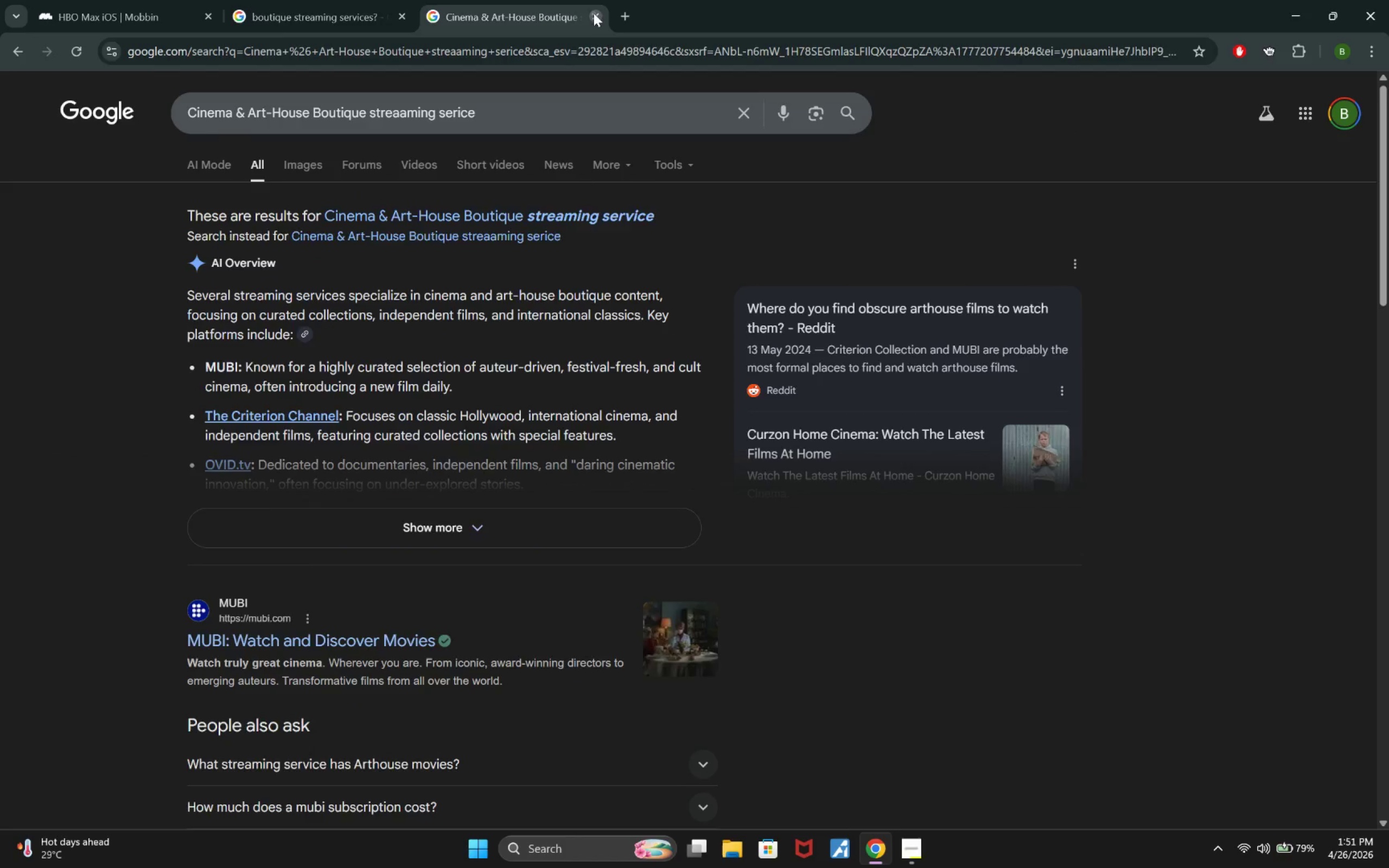 
left_click_drag(start_coordinate=[131, 0], to_coordinate=[128, 0])
 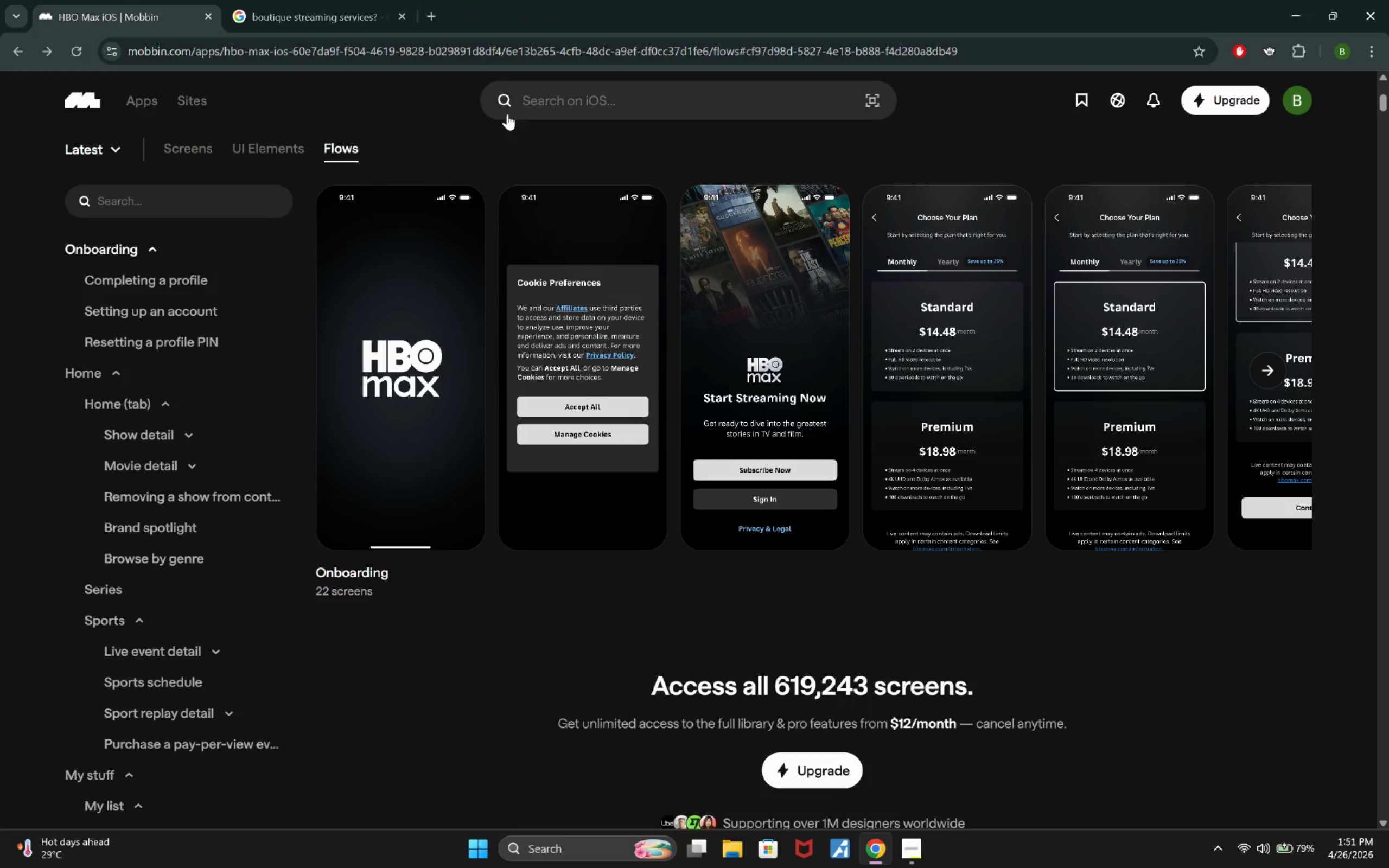 
left_click([530, 104])
 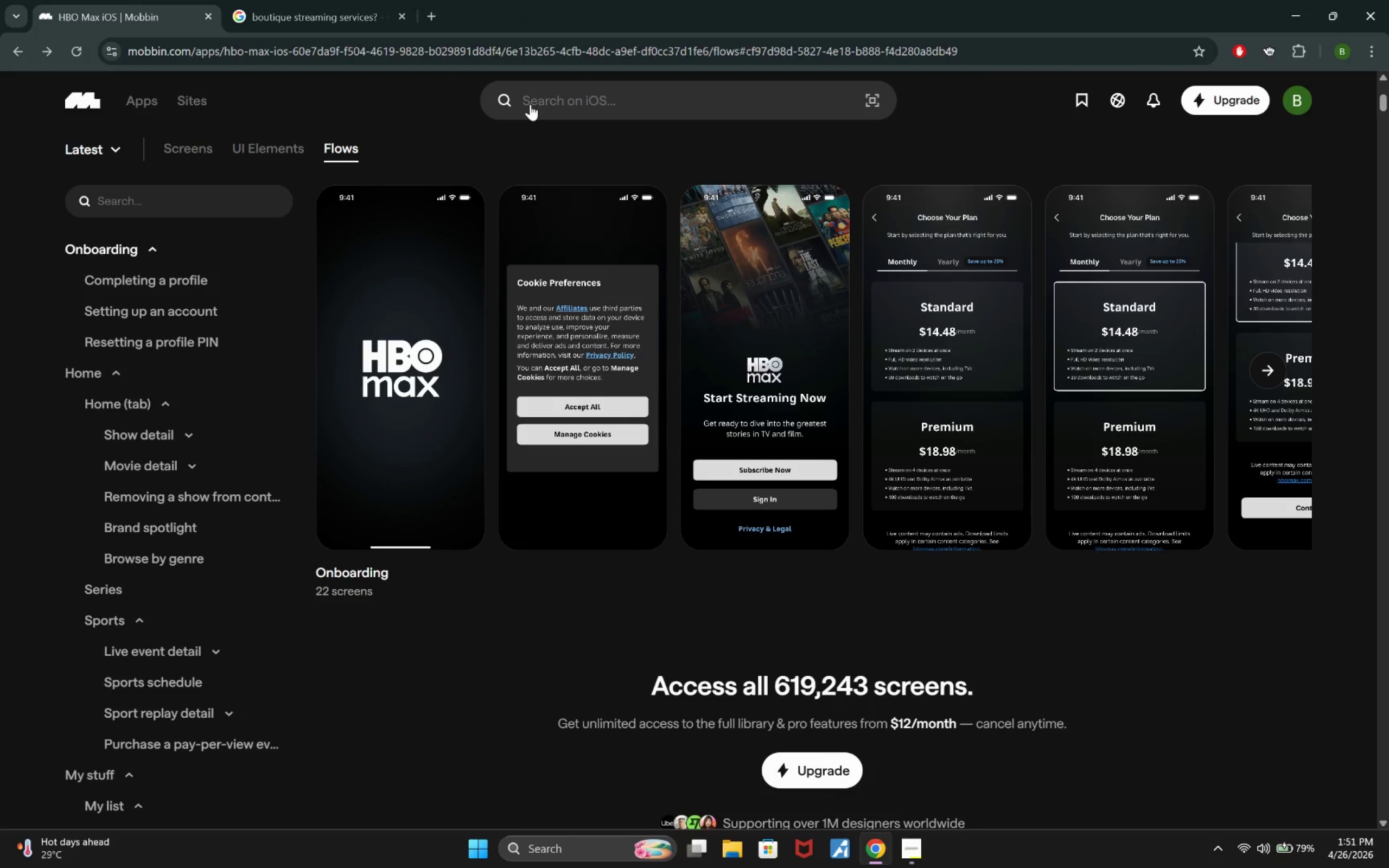 
type(Criterion channel)
 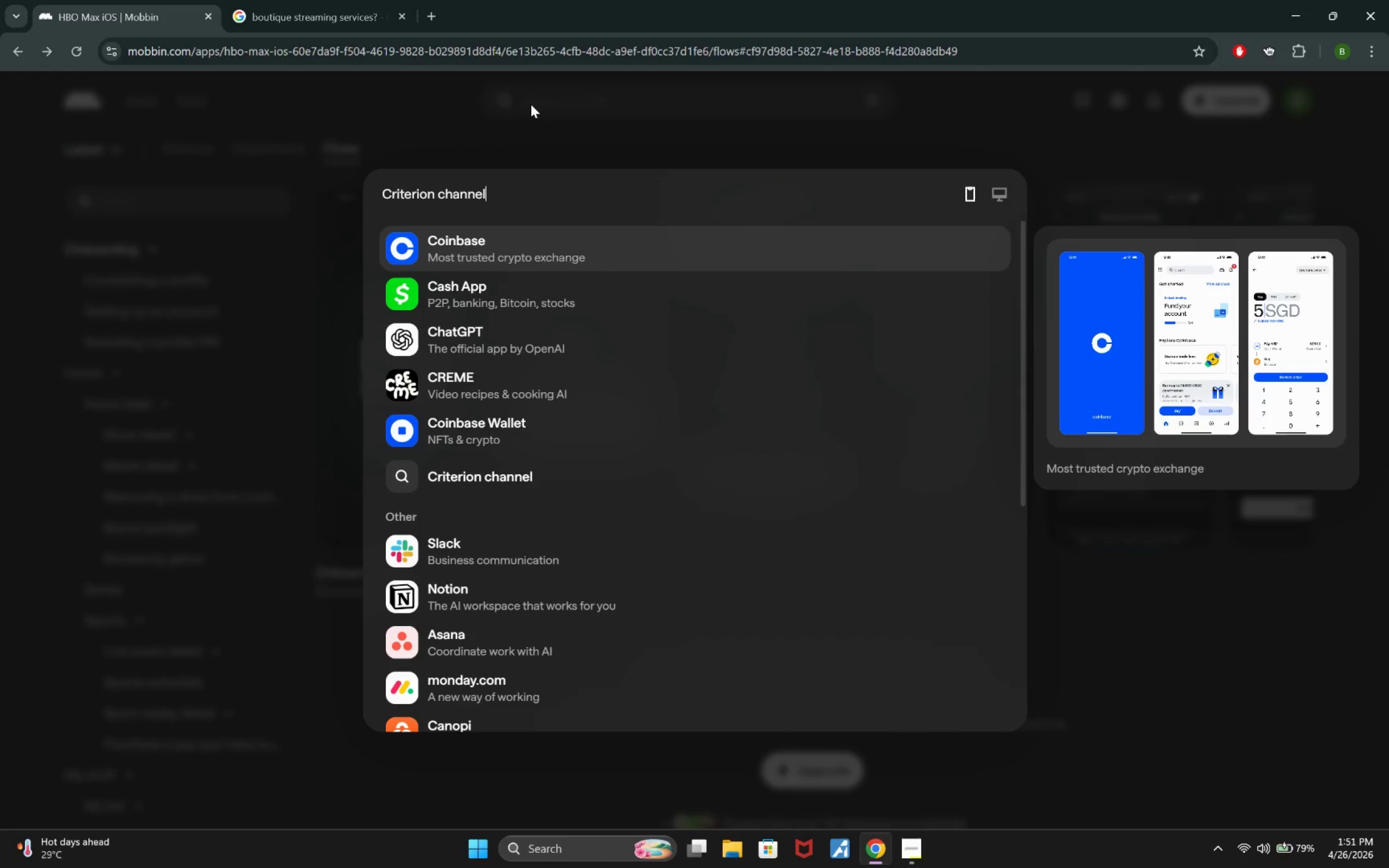 
key(Enter)
 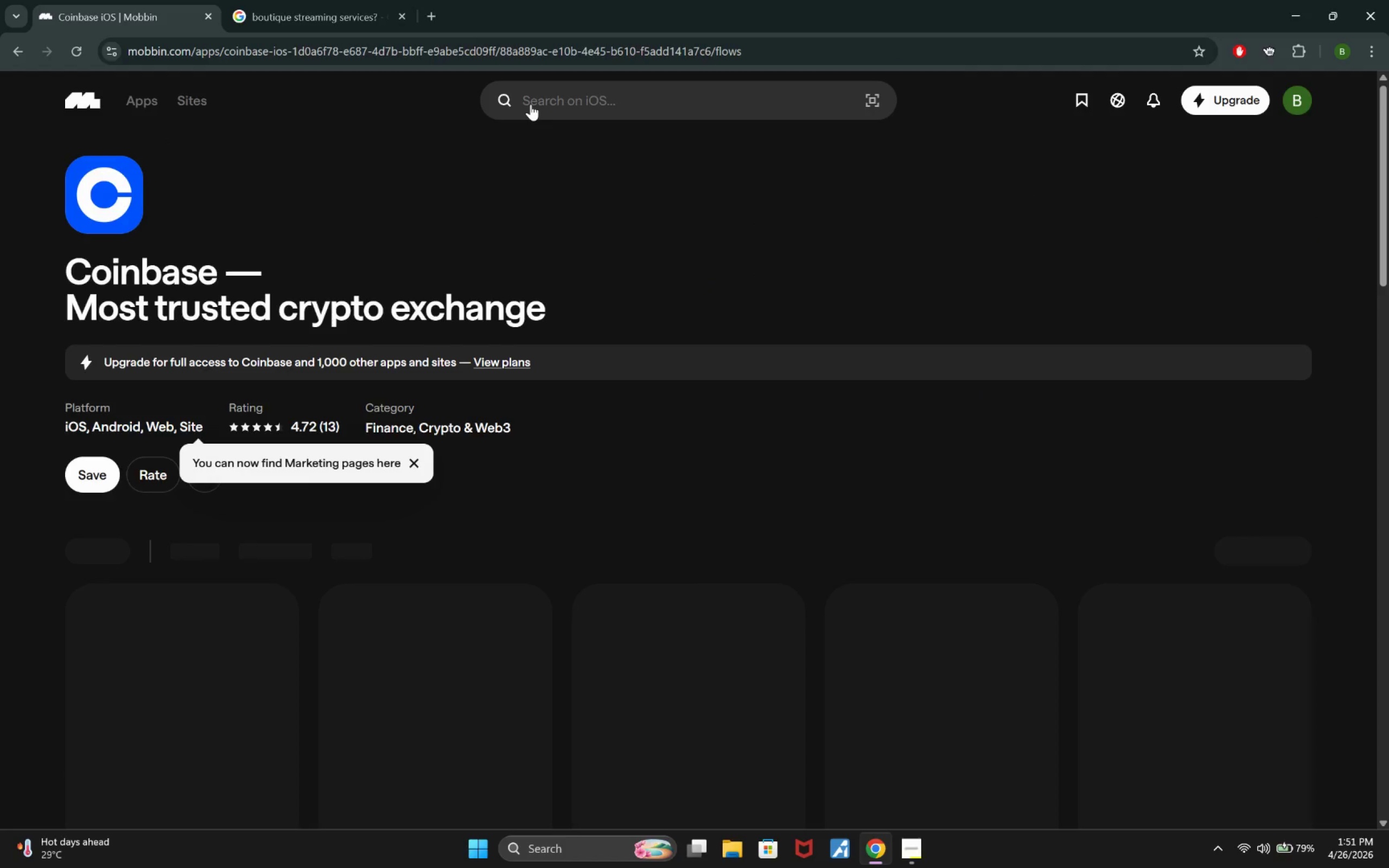 
wait(7.56)
 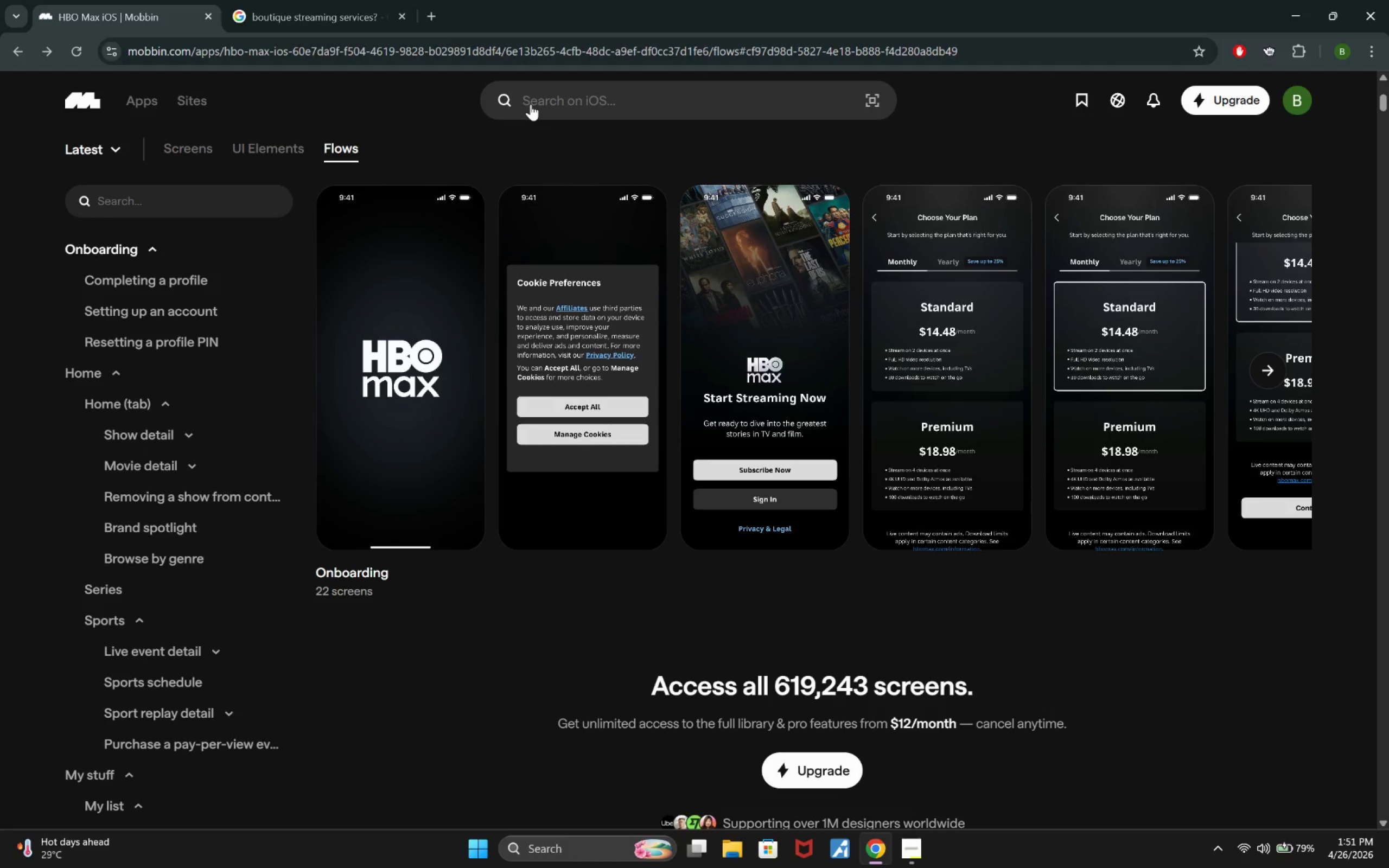 
scroll: coordinate [547, 182], scroll_direction: down, amount: 3.0
 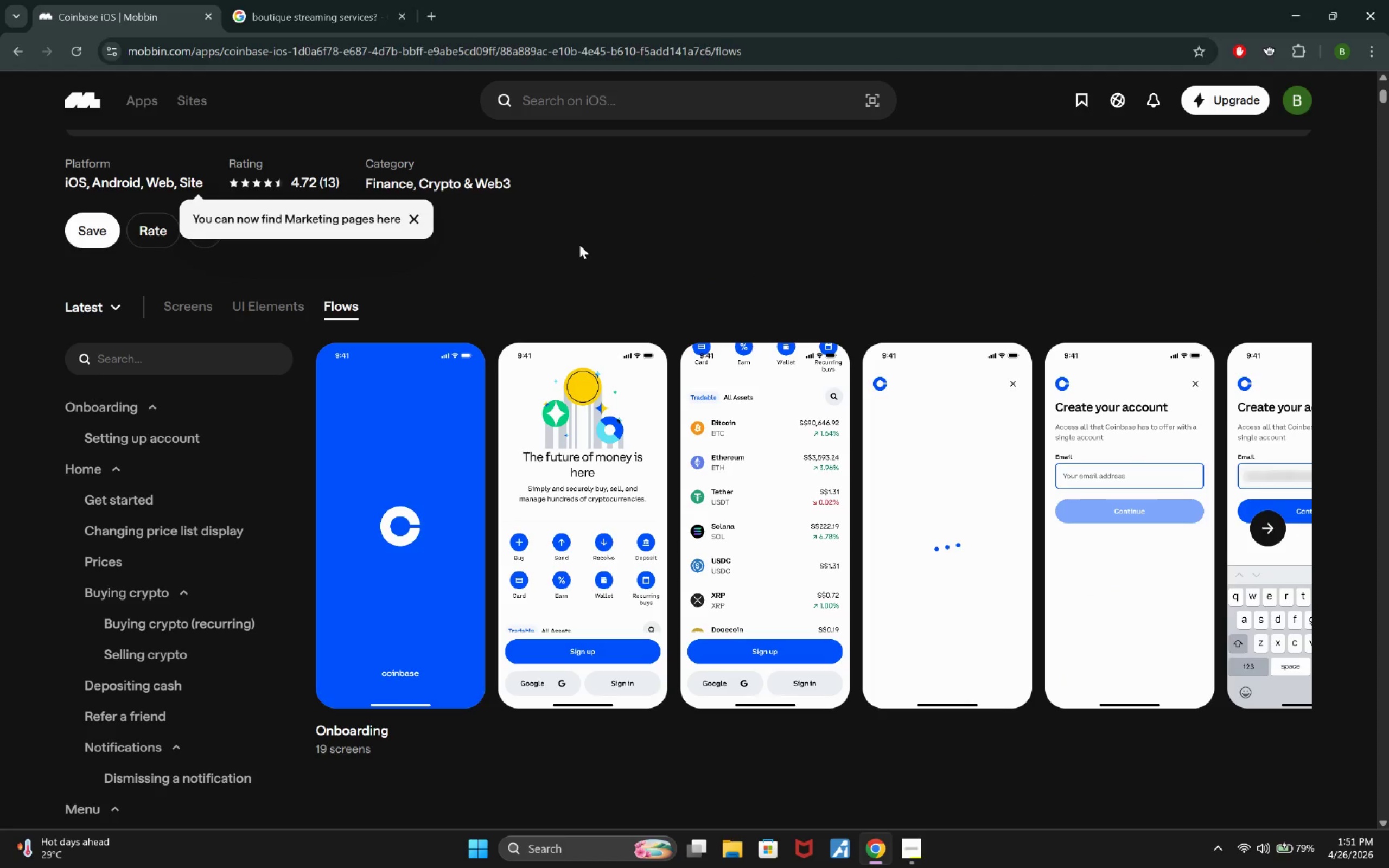 
scroll: coordinate [578, 246], scroll_direction: up, amount: 6.0
 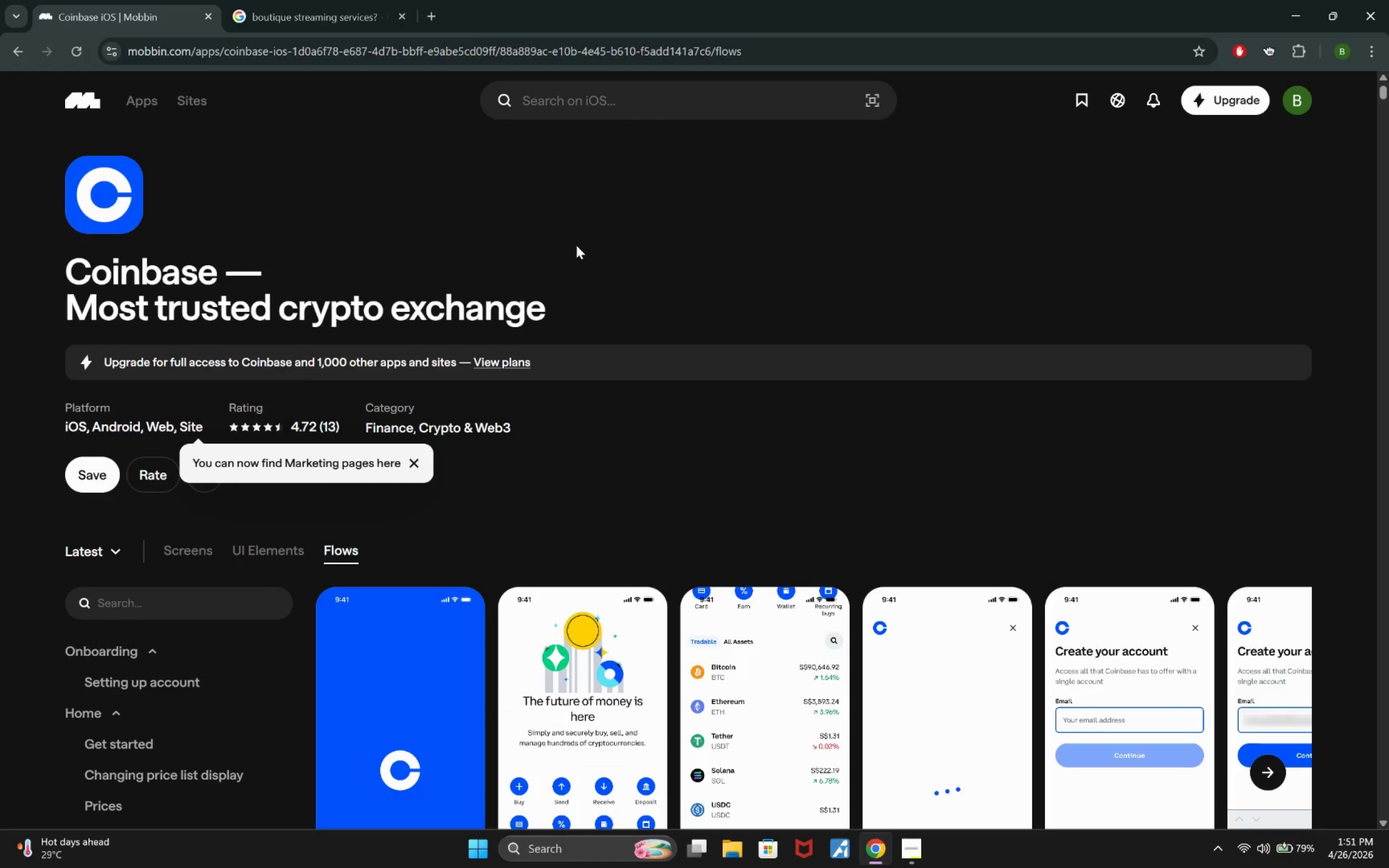 
scroll: coordinate [576, 245], scroll_direction: down, amount: 1.0
 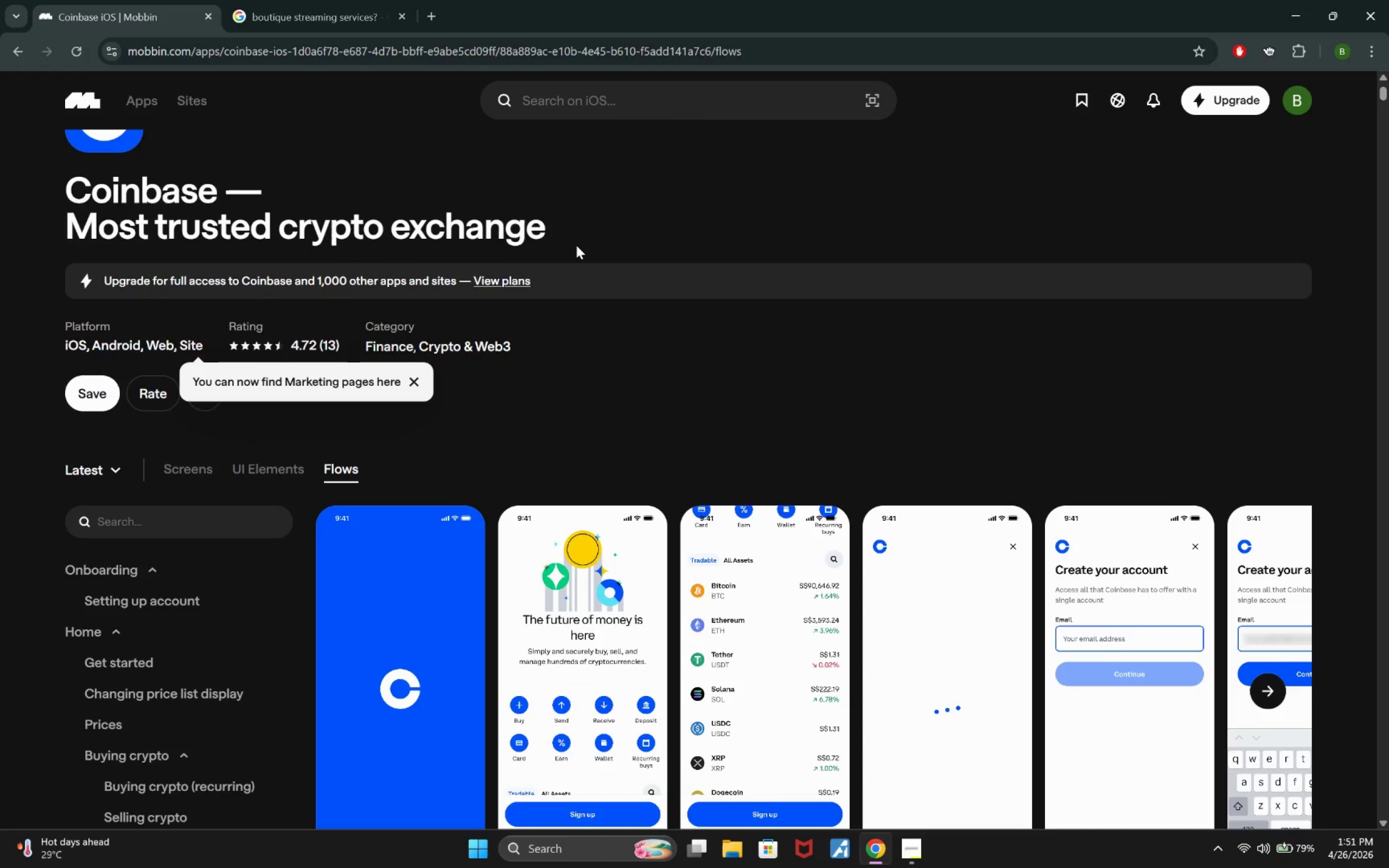 
scroll: coordinate [576, 245], scroll_direction: up, amount: 3.0
 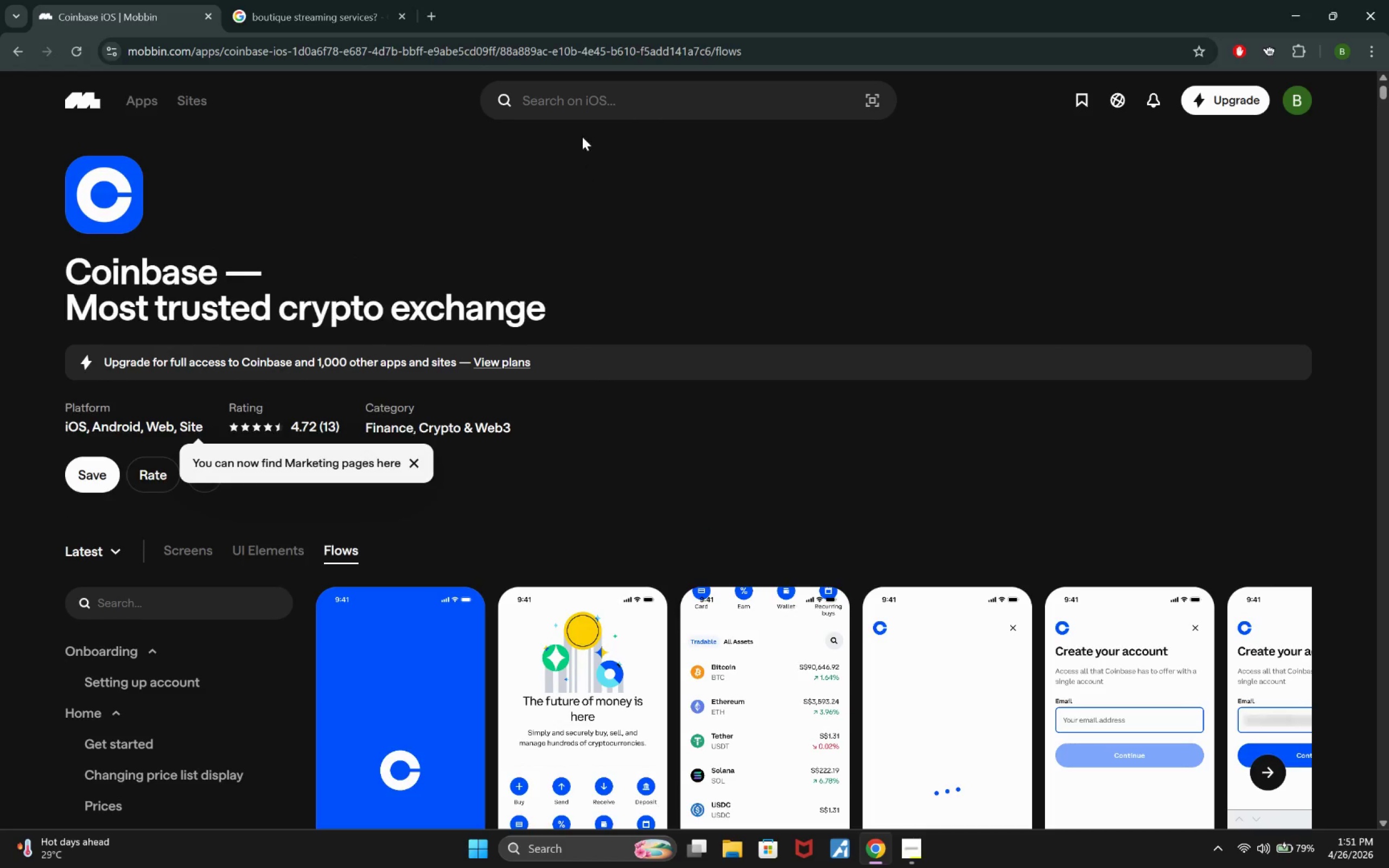 
left_click([571, 90])
 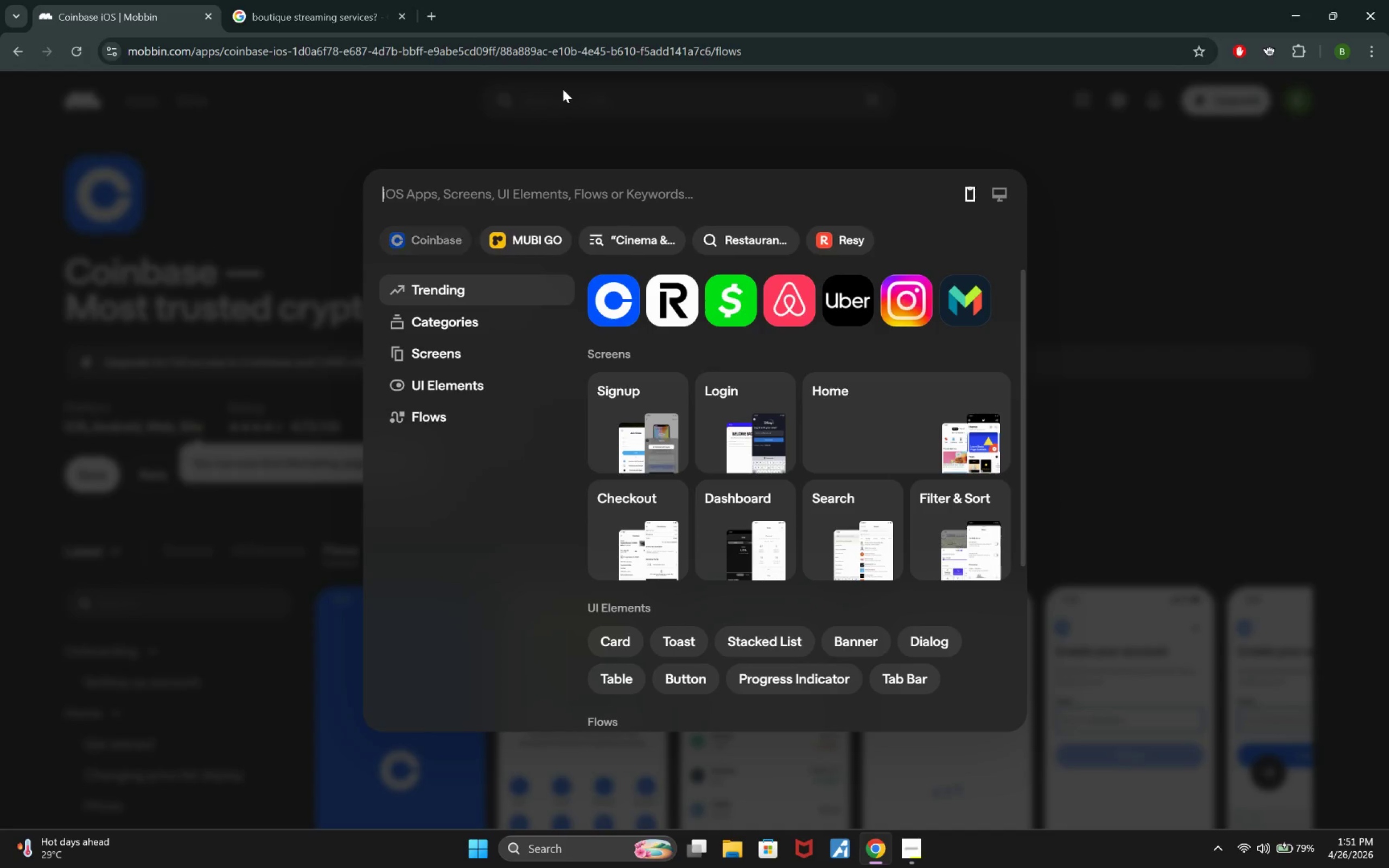 
type(Criterion)
key(Backspace)
 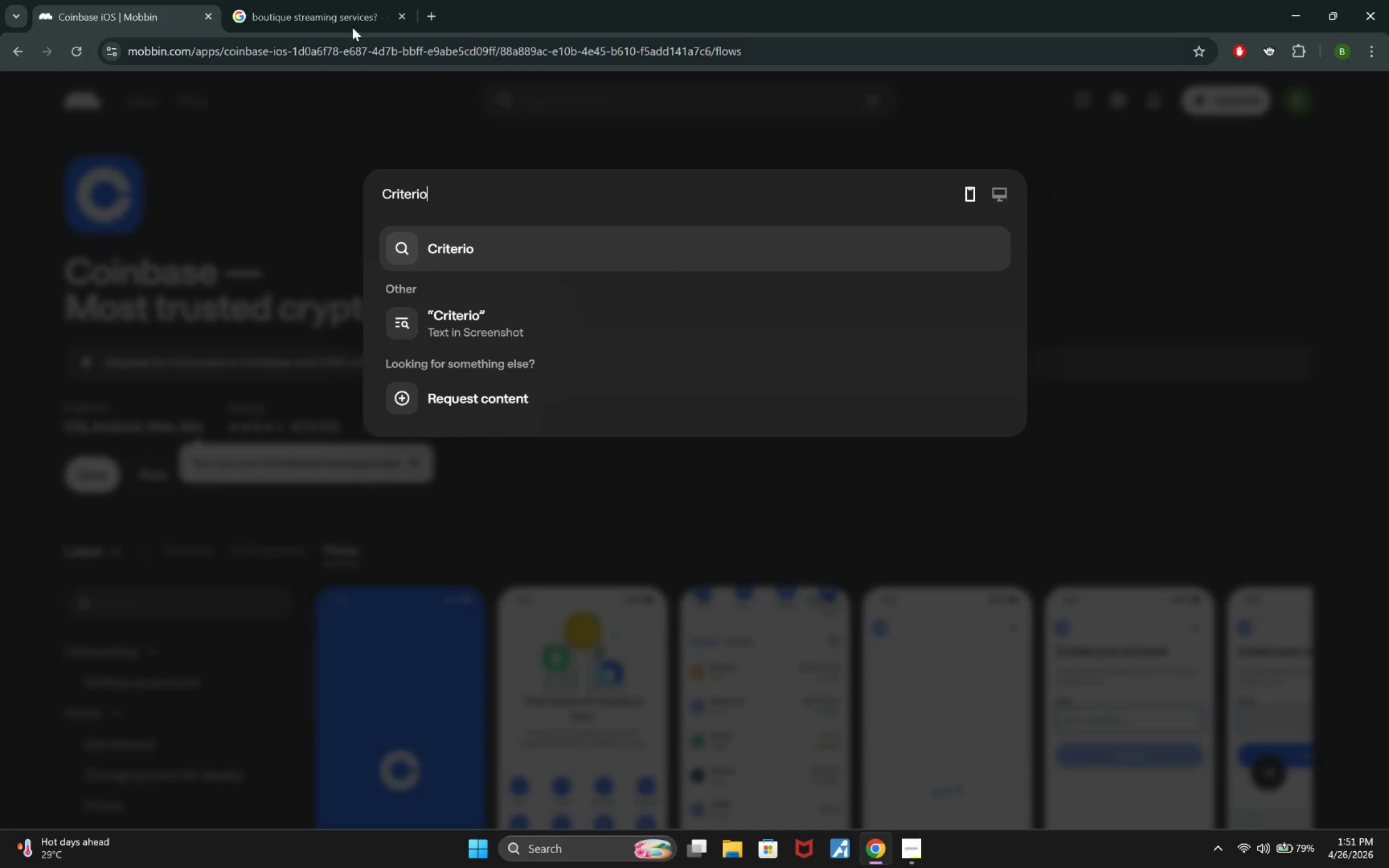 
hold_key(key=Delete, duration=0.33)
 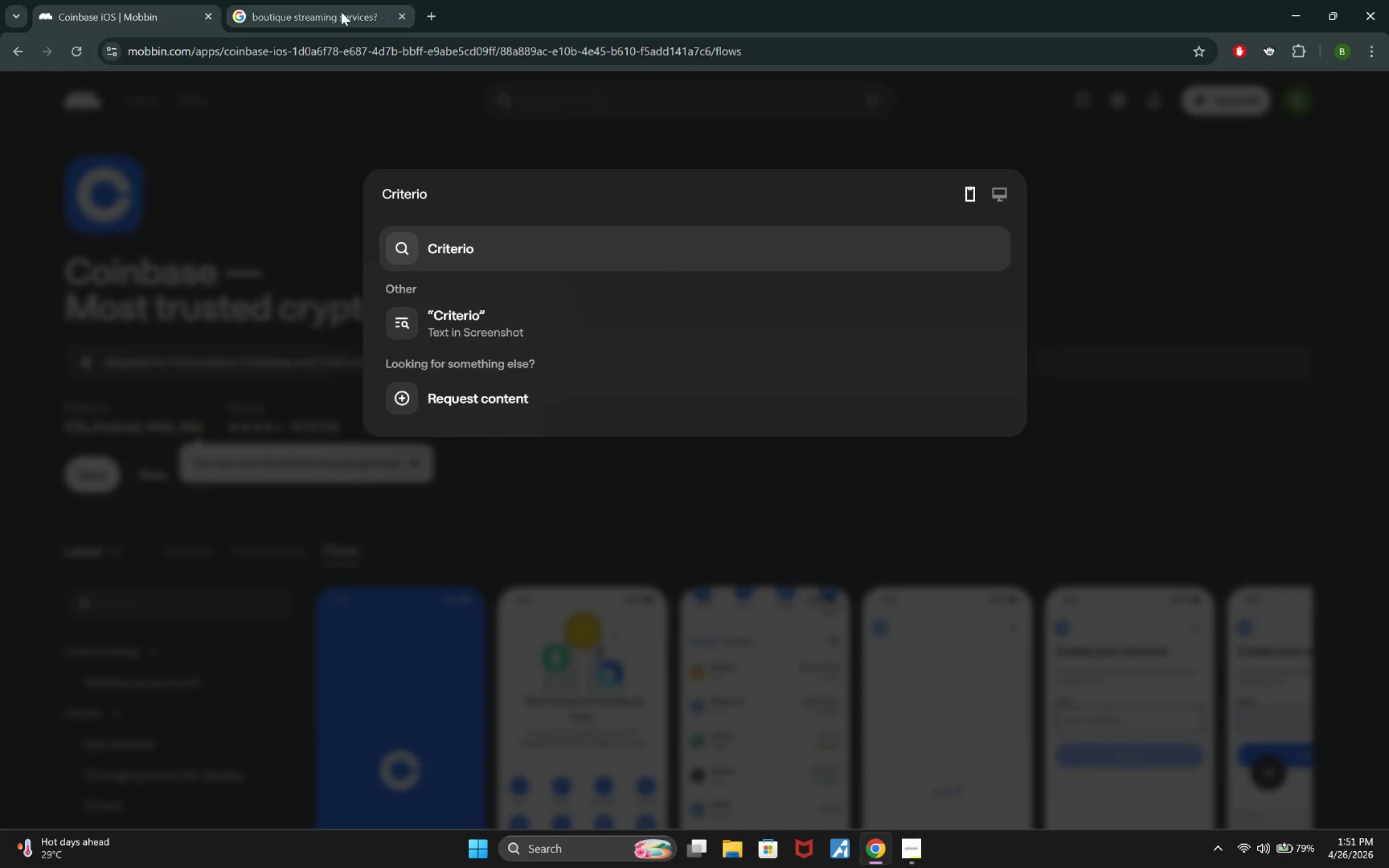 
left_click([327, 0])
 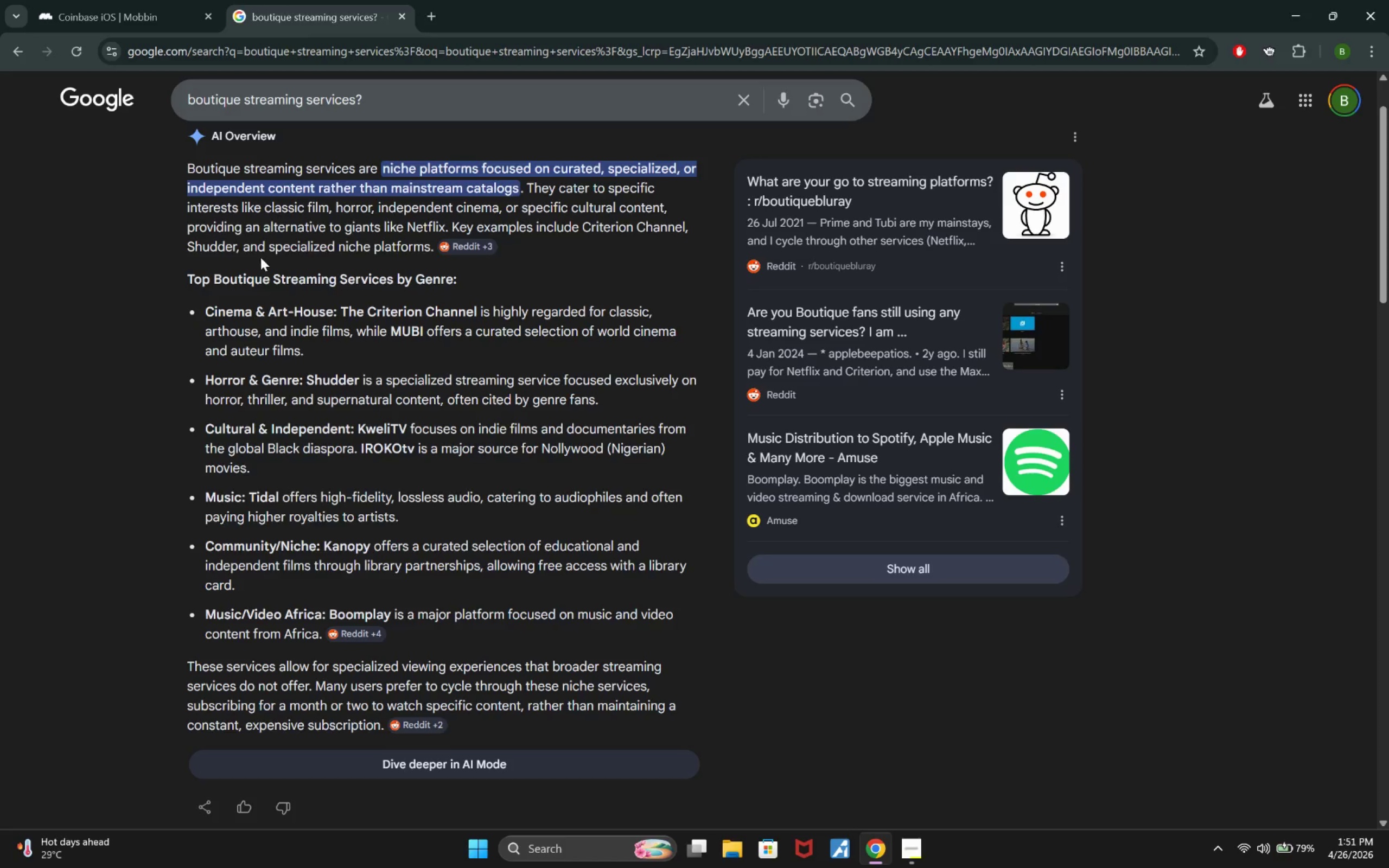 
left_click([138, 0])
 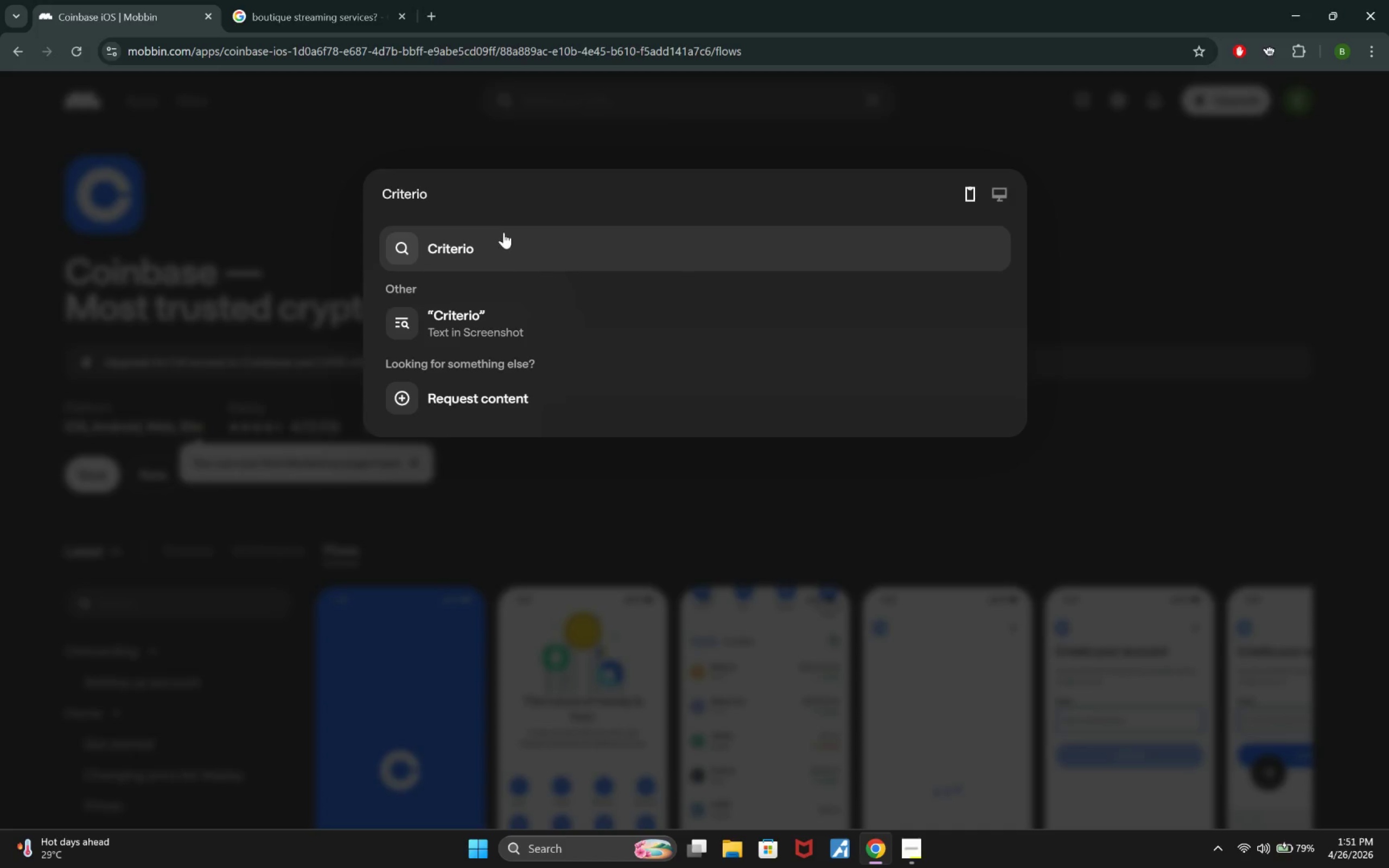 
left_click_drag(start_coordinate=[479, 187], to_coordinate=[319, 172])
 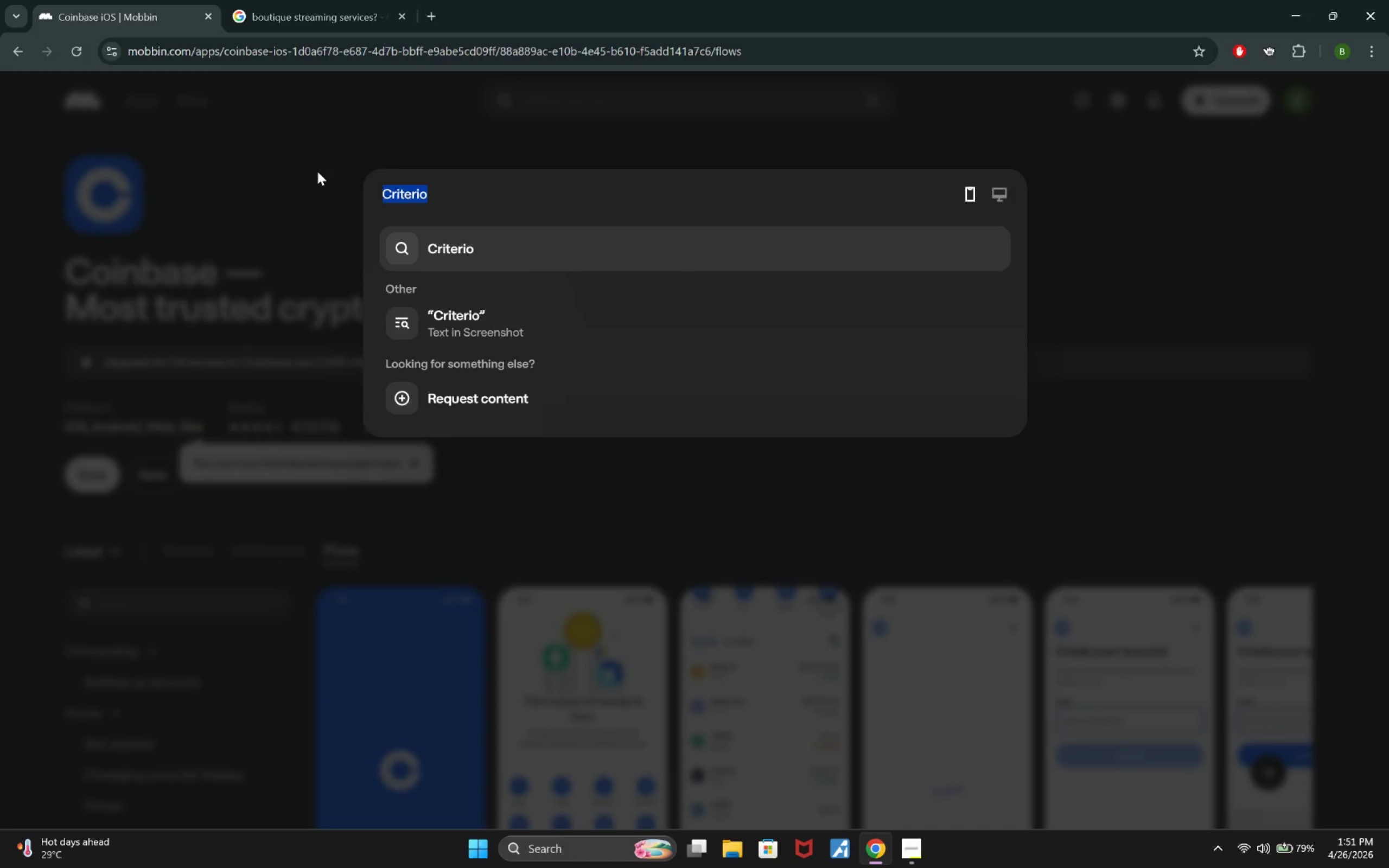 
type(Shudder)
 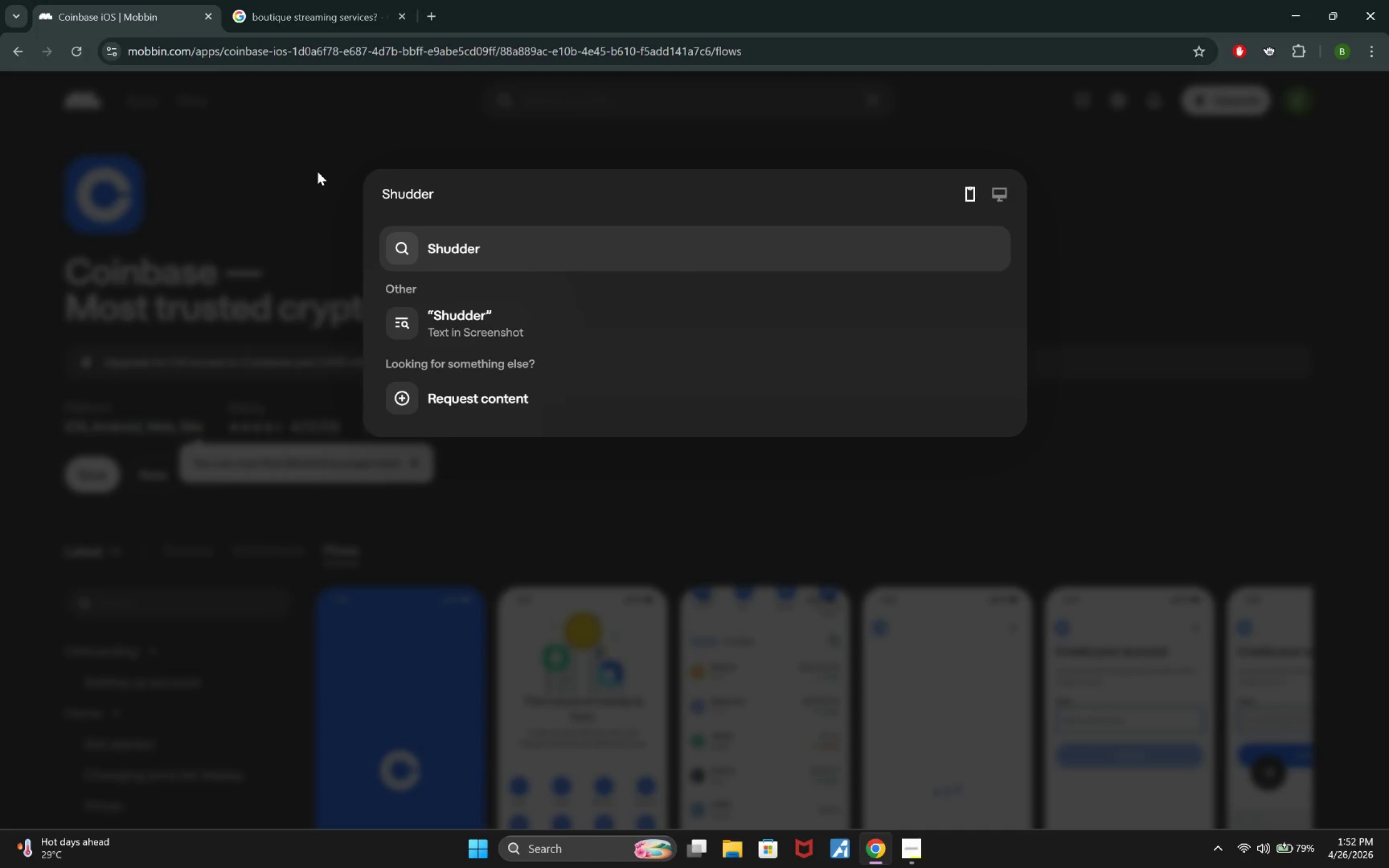 
key(Enter)
 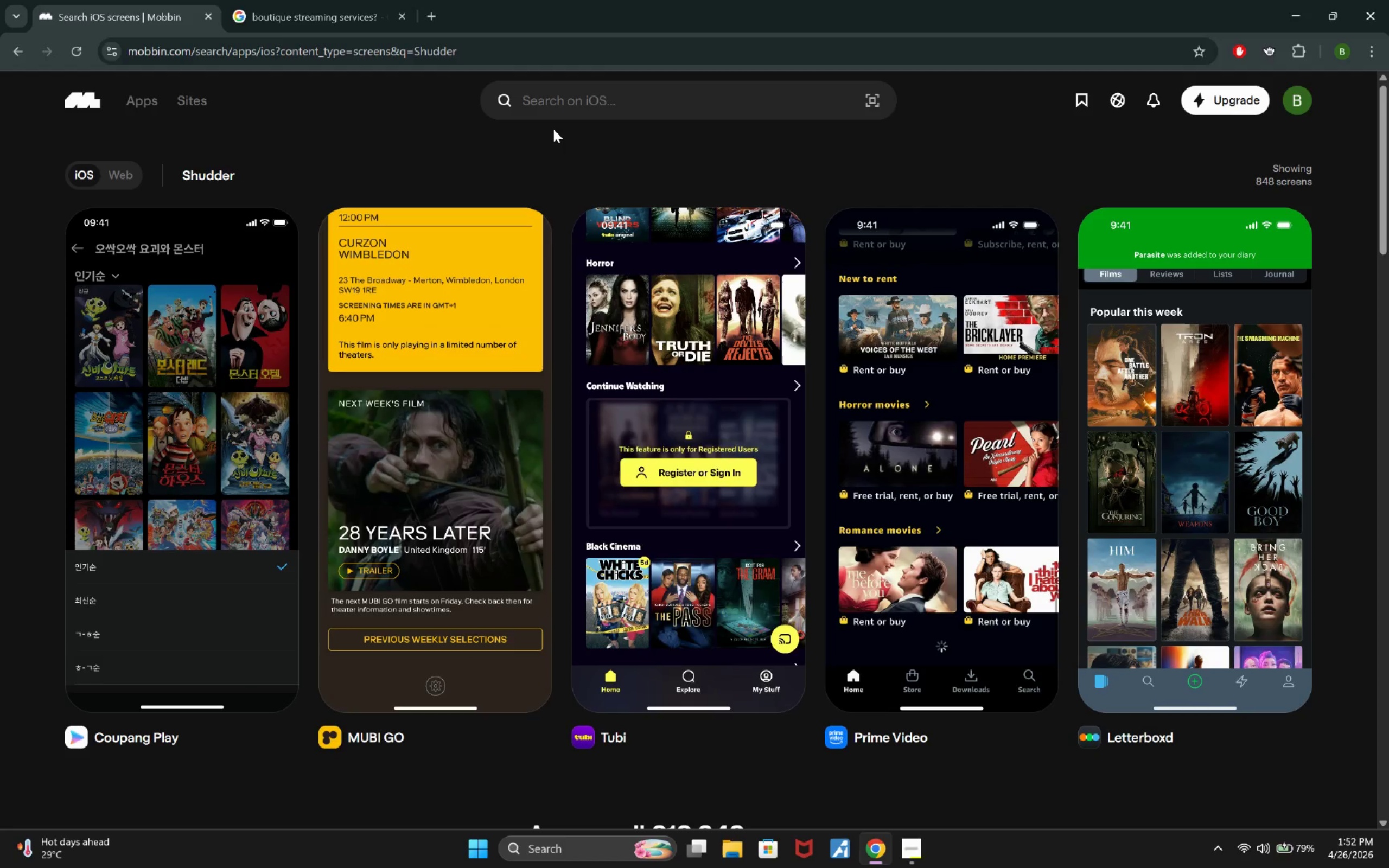 
wait(24.47)
 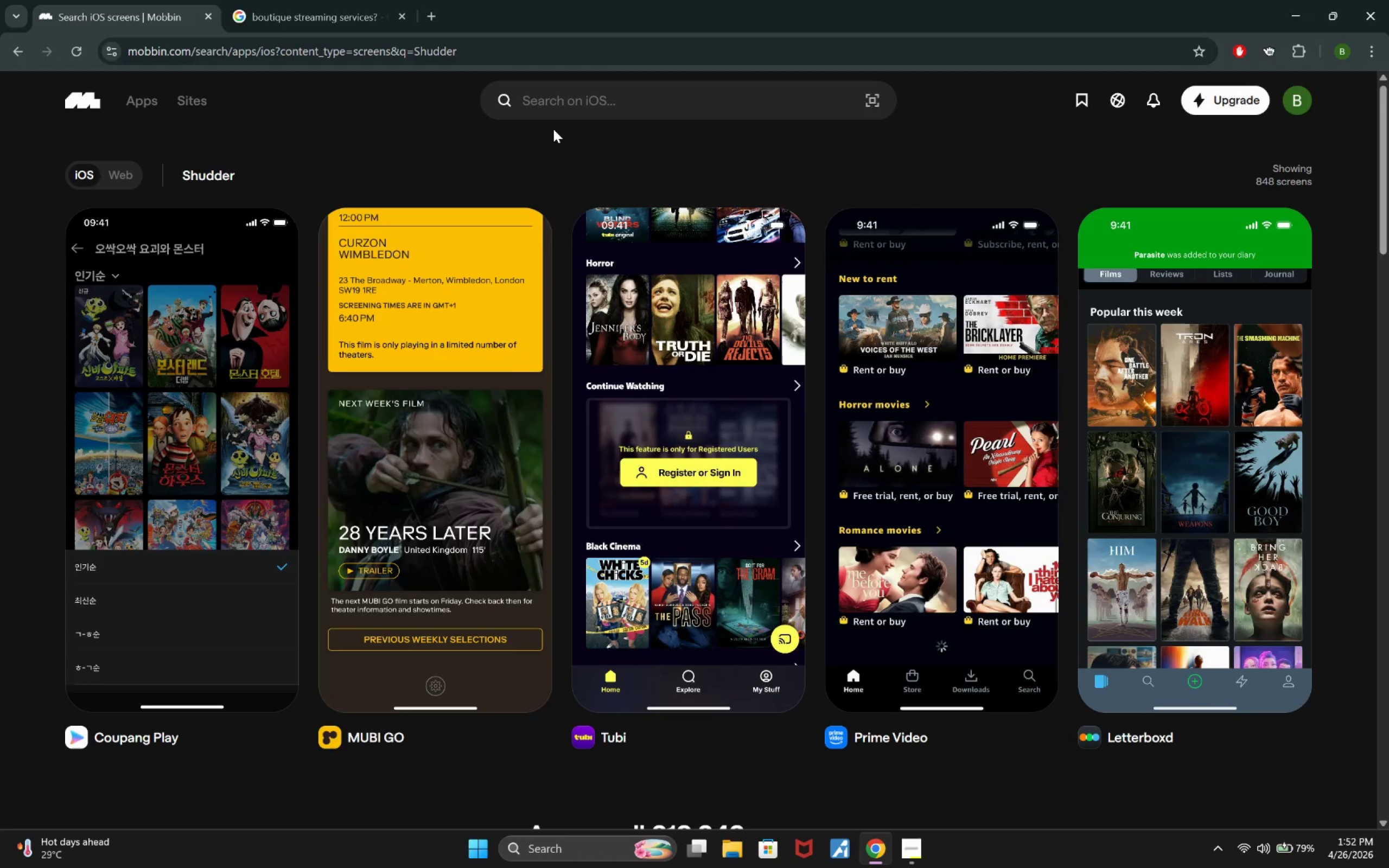 
left_click([488, 375])
 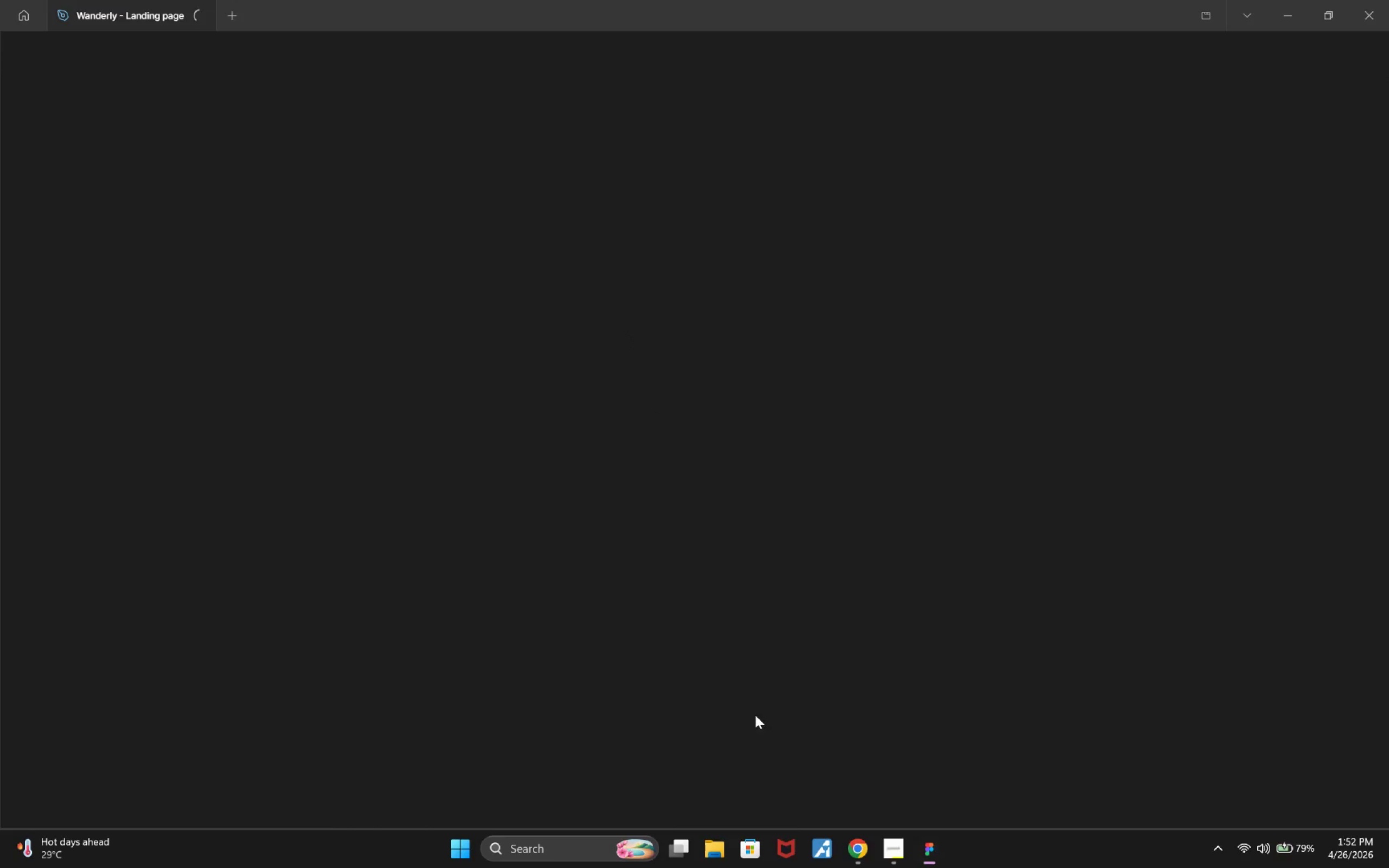 
wait(5.34)
 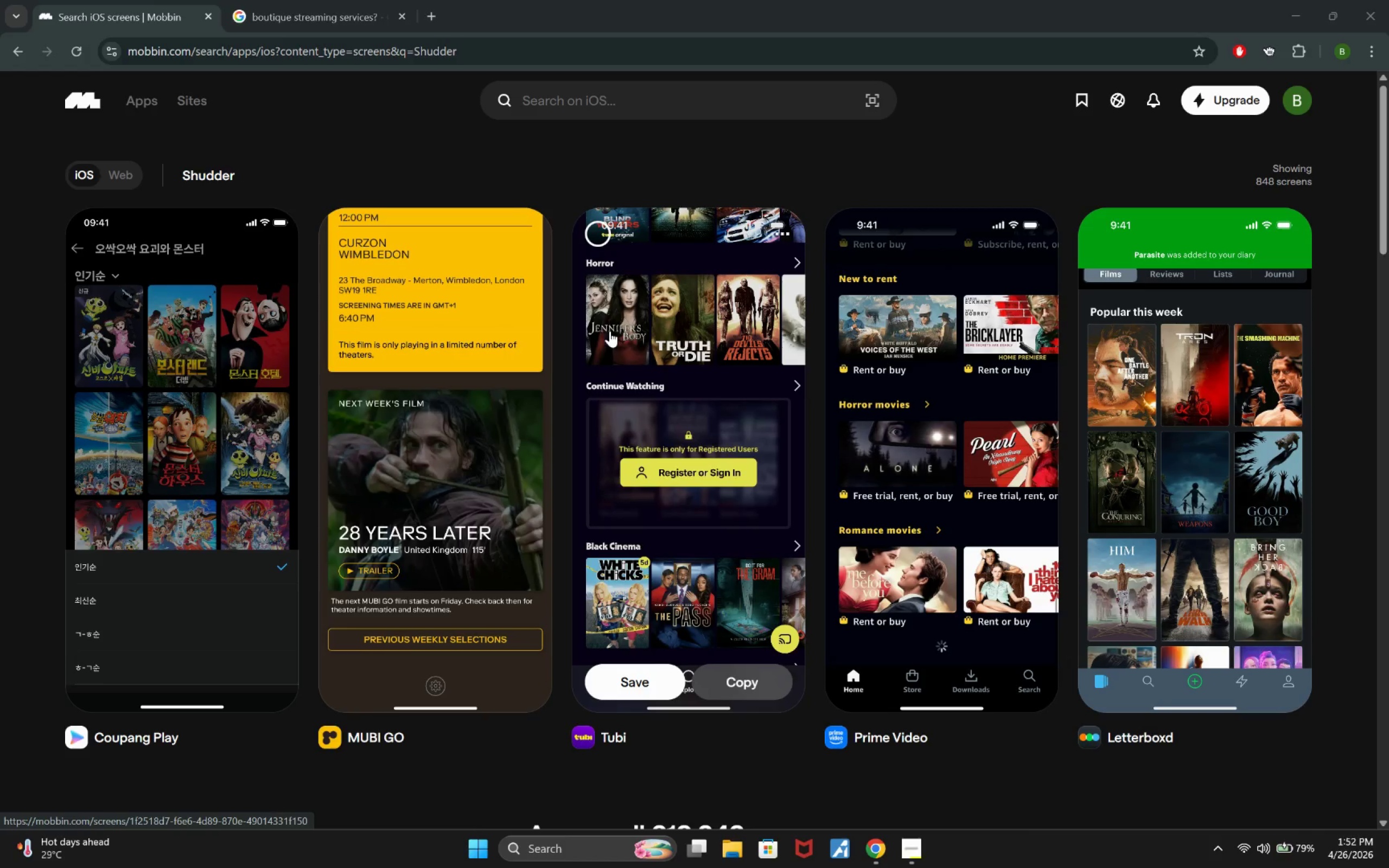 
left_click([870, 849])
 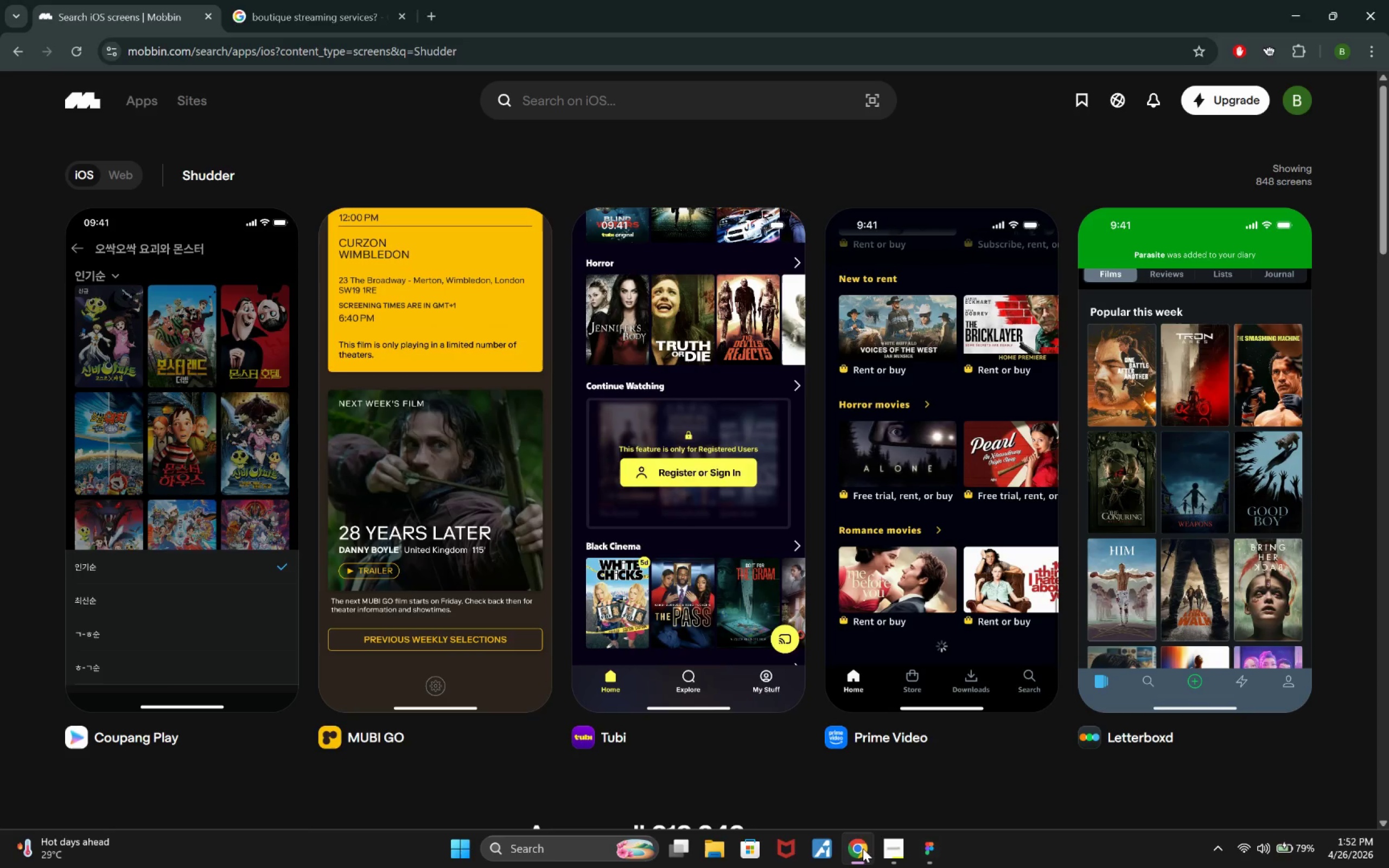 
scroll: coordinate [788, 707], scroll_direction: up, amount: 2.0
 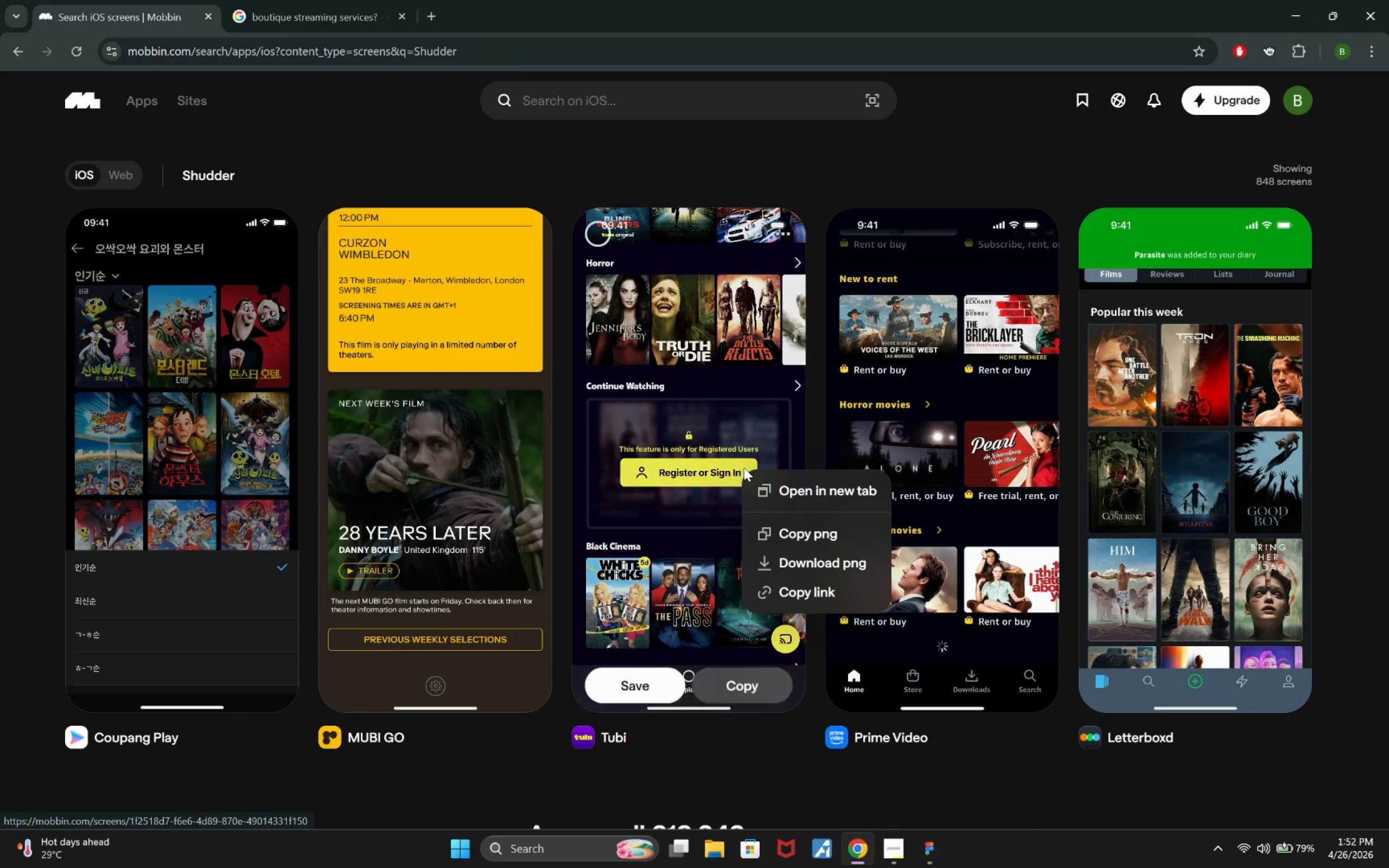 
left_click([834, 492])
 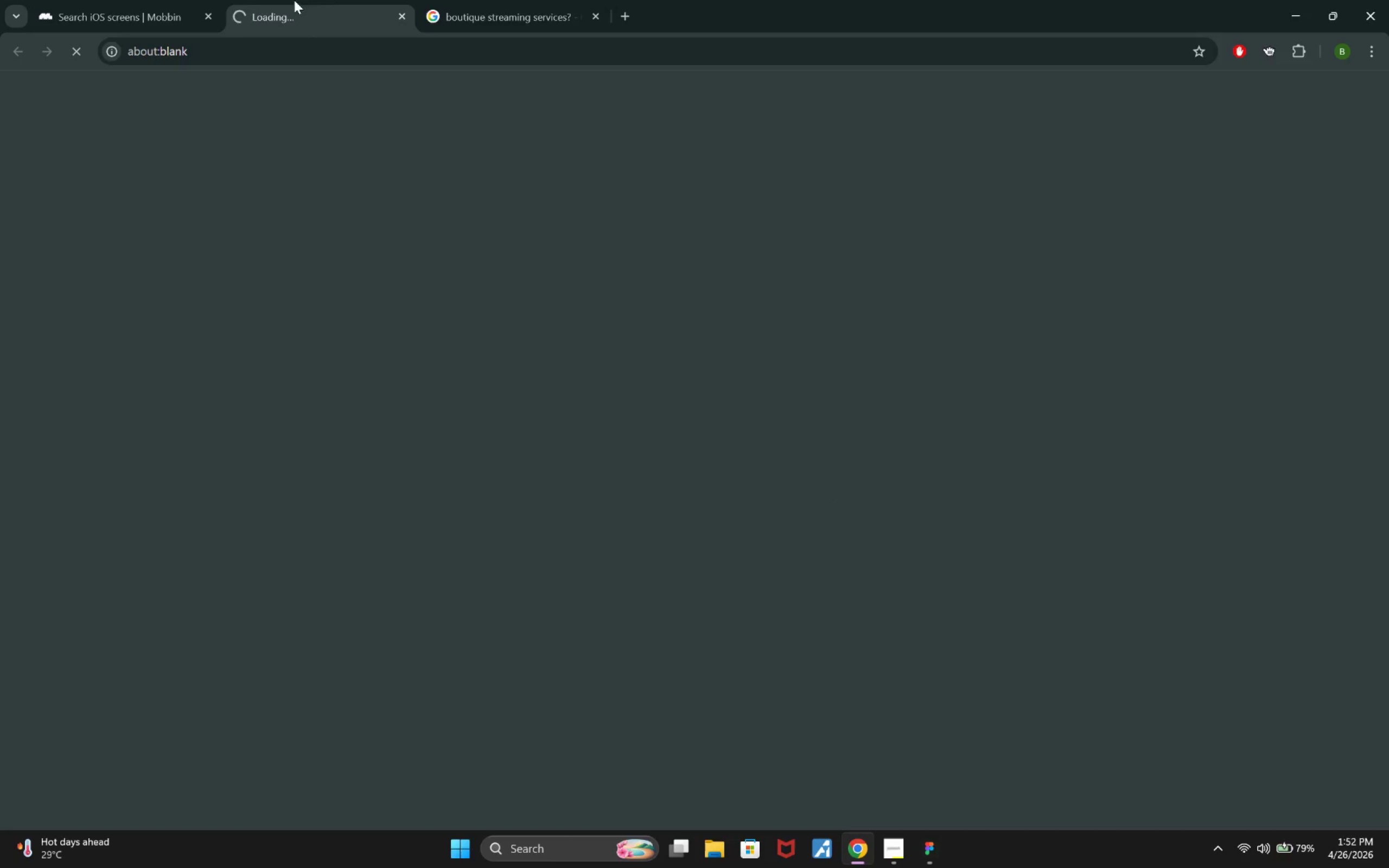 
left_click([177, 0])
 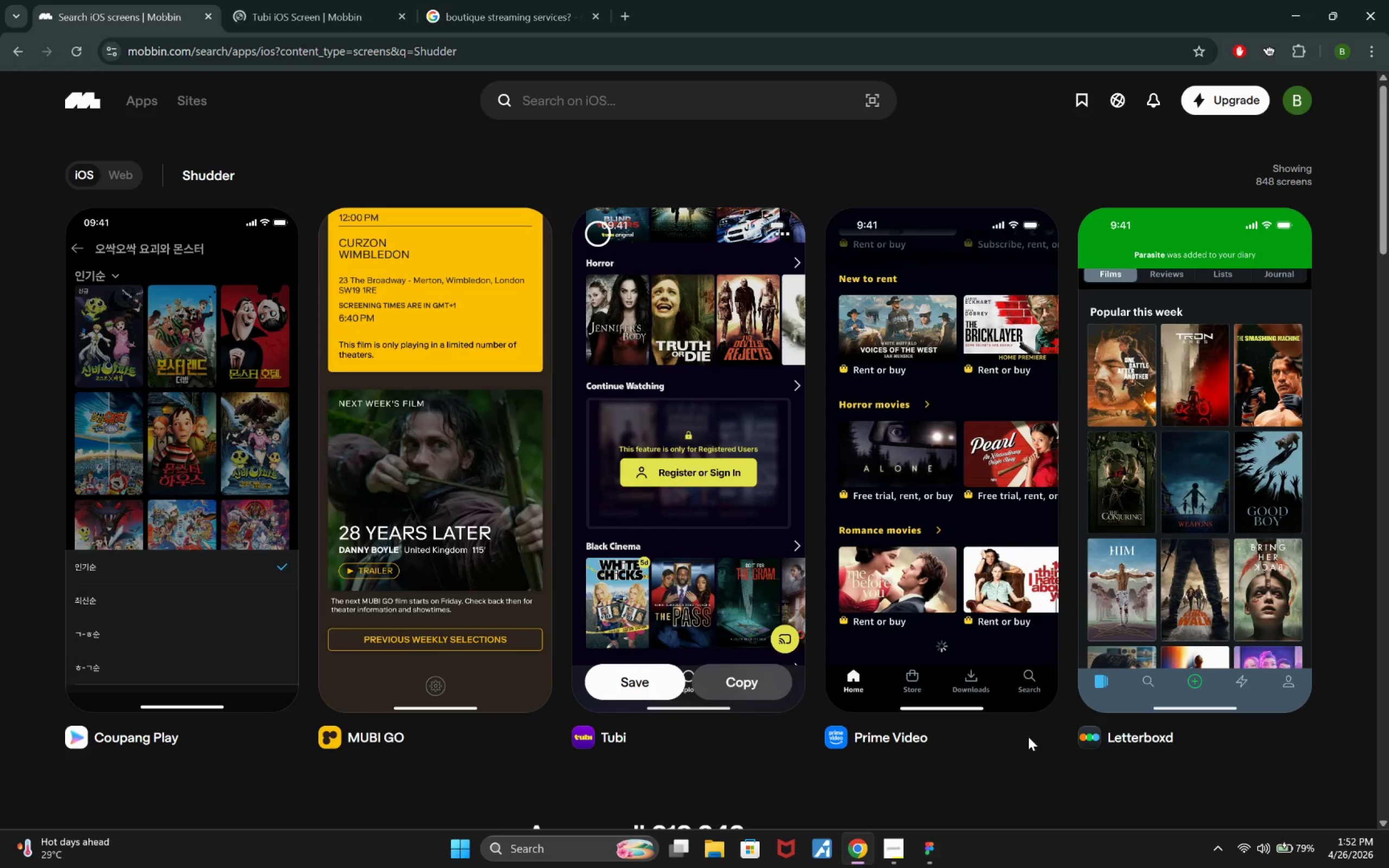 
right_click([1176, 522])
 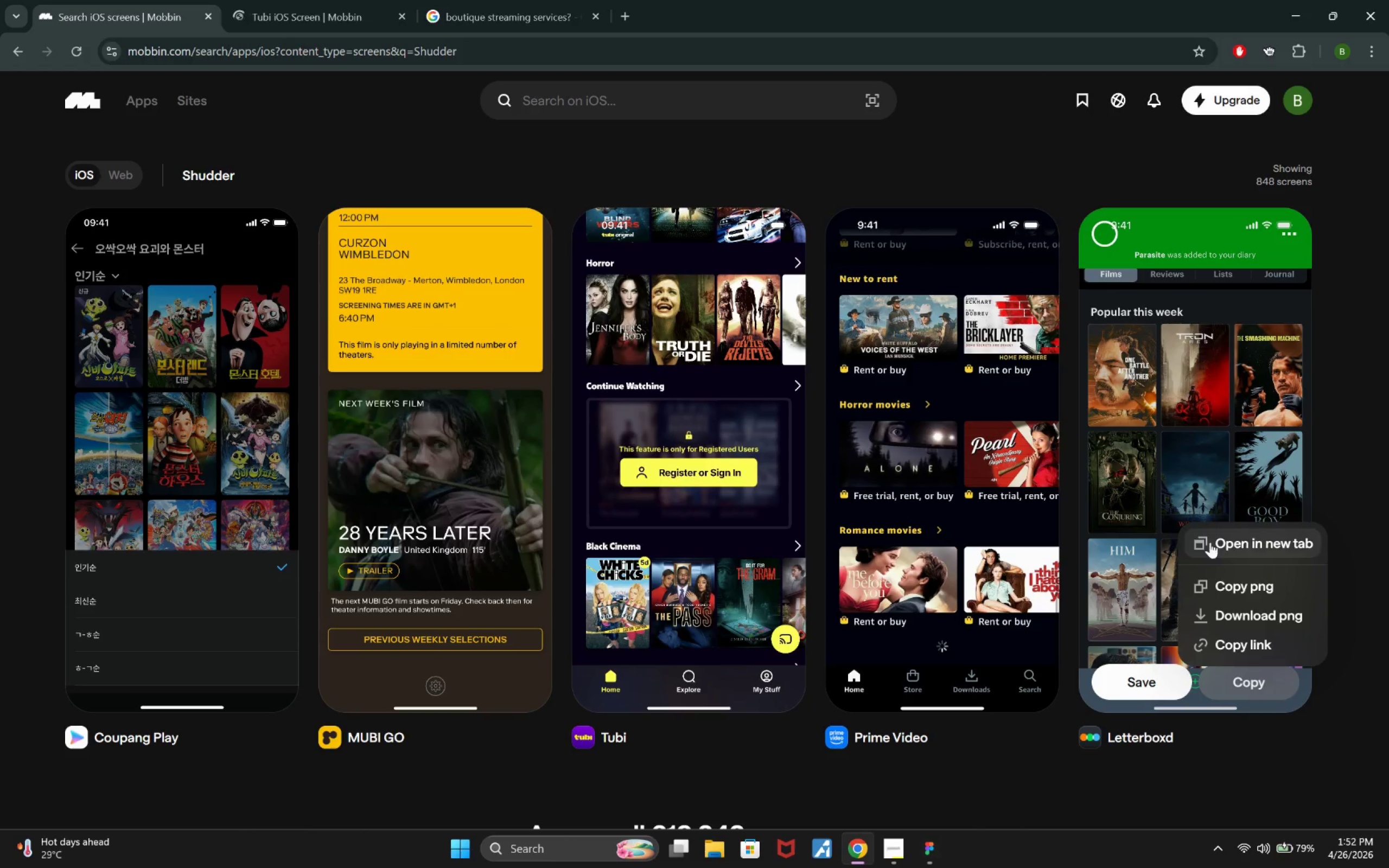 
left_click([1219, 544])
 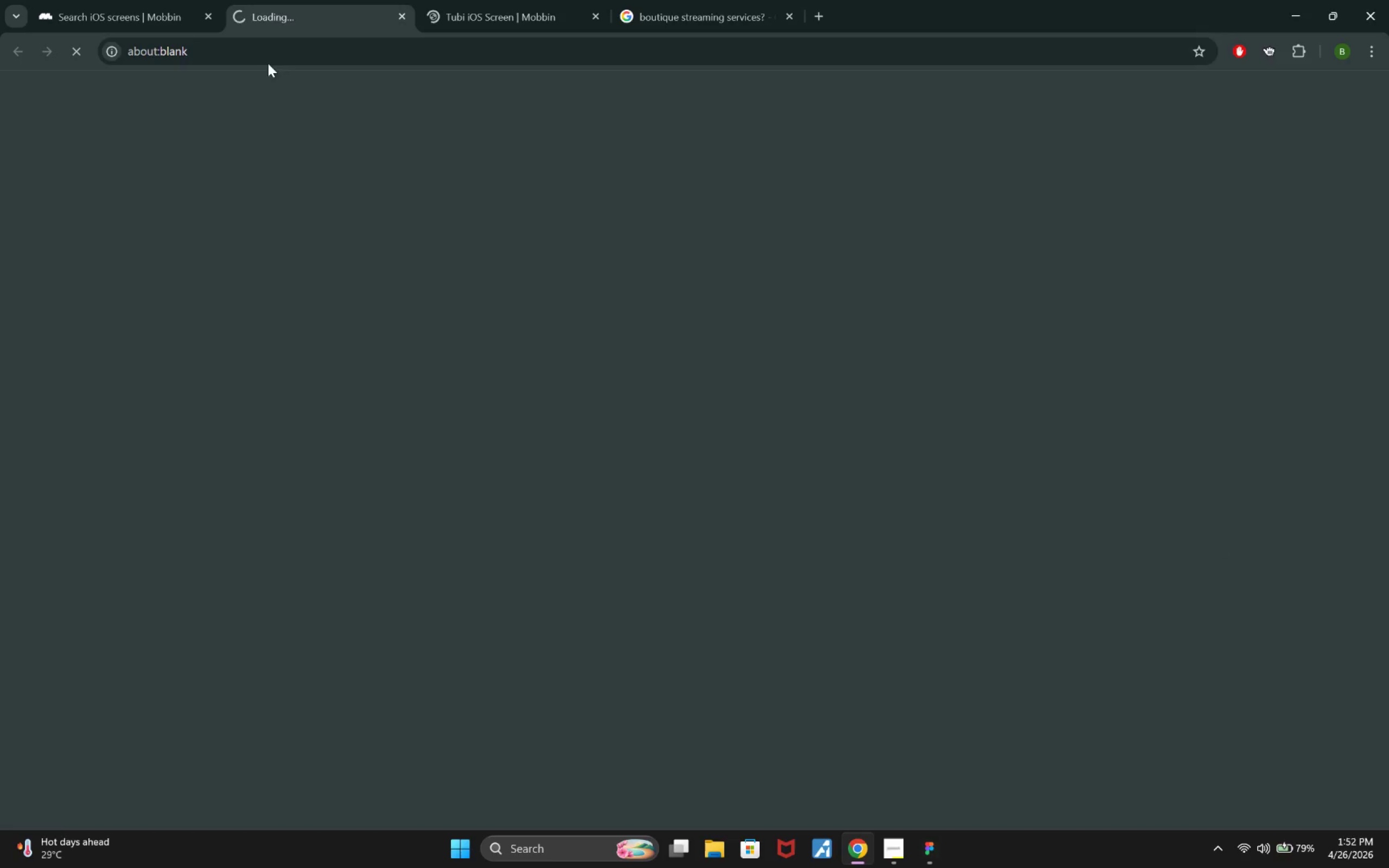 
left_click([130, 0])
 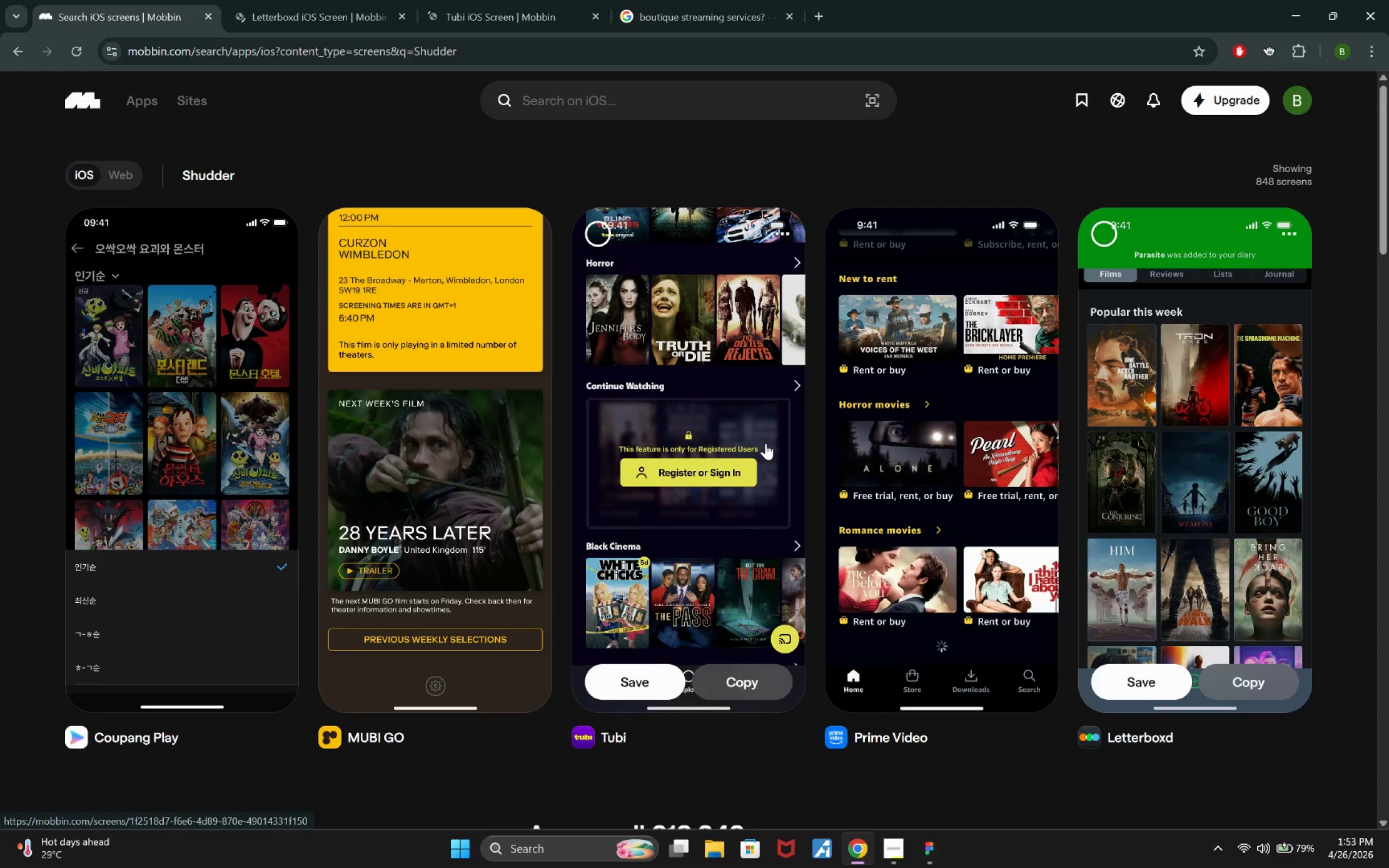 
wait(25.25)
 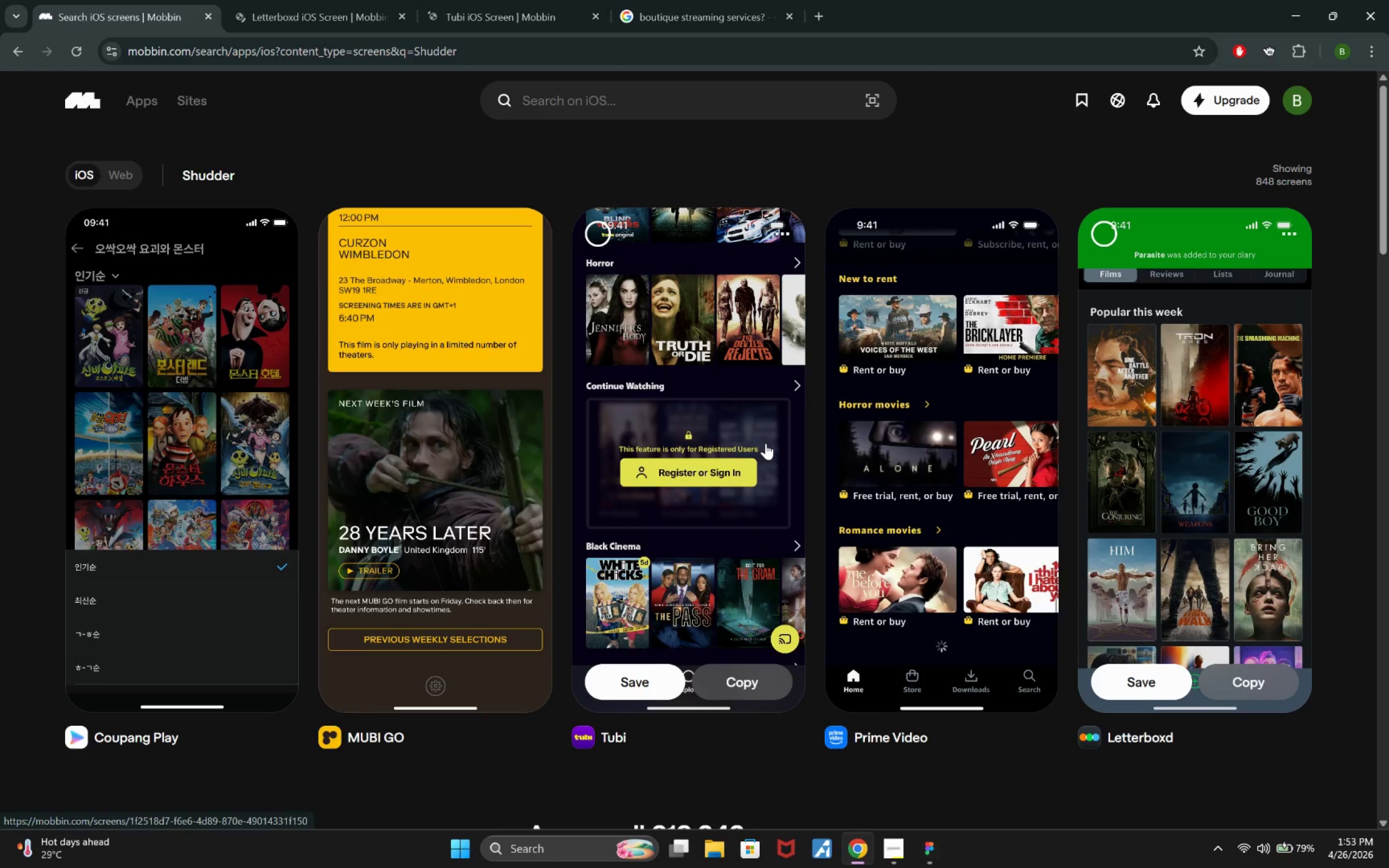 
left_click_drag(start_coordinate=[702, 8], to_coordinate=[707, 8])
 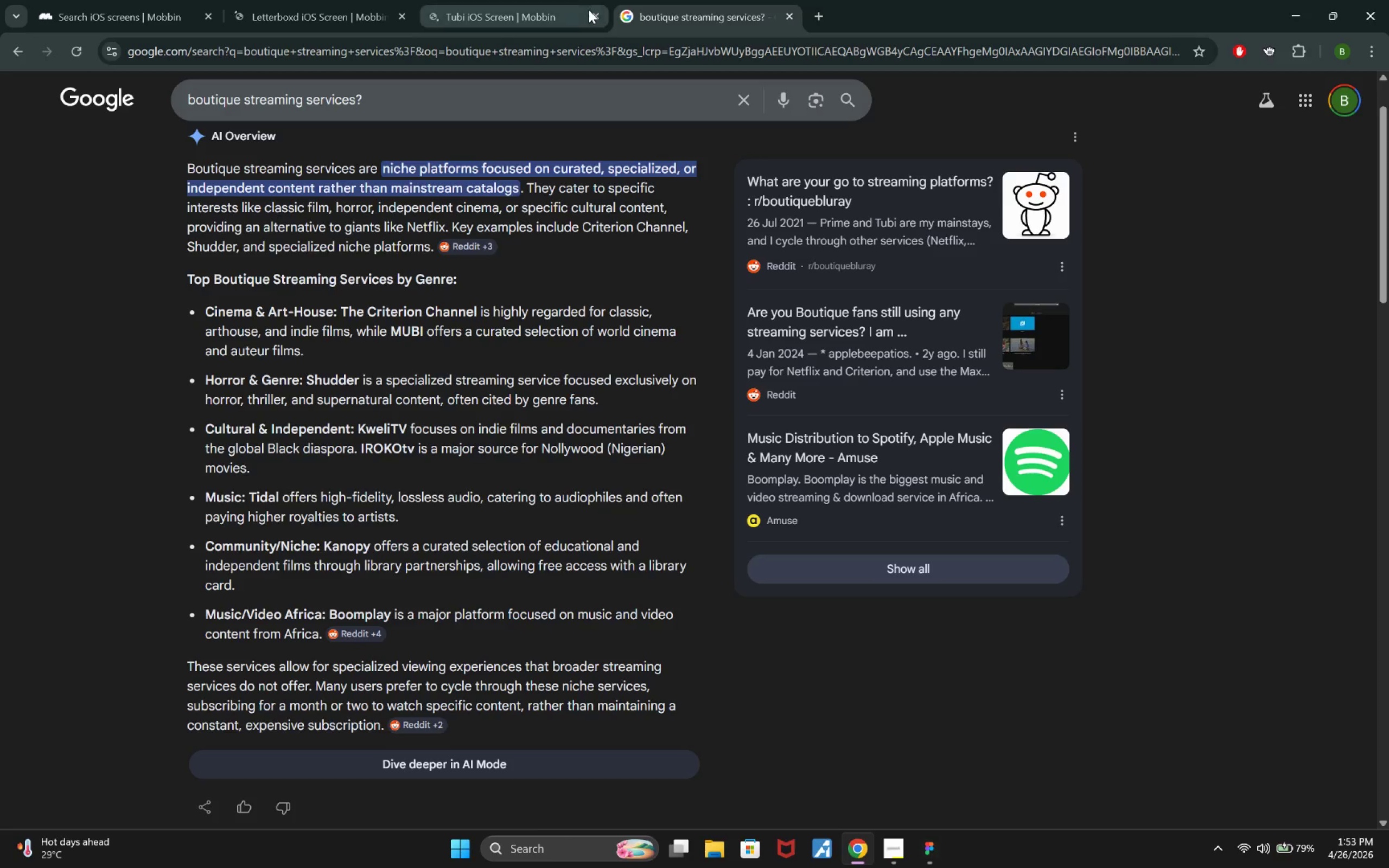 
left_click([552, 0])
 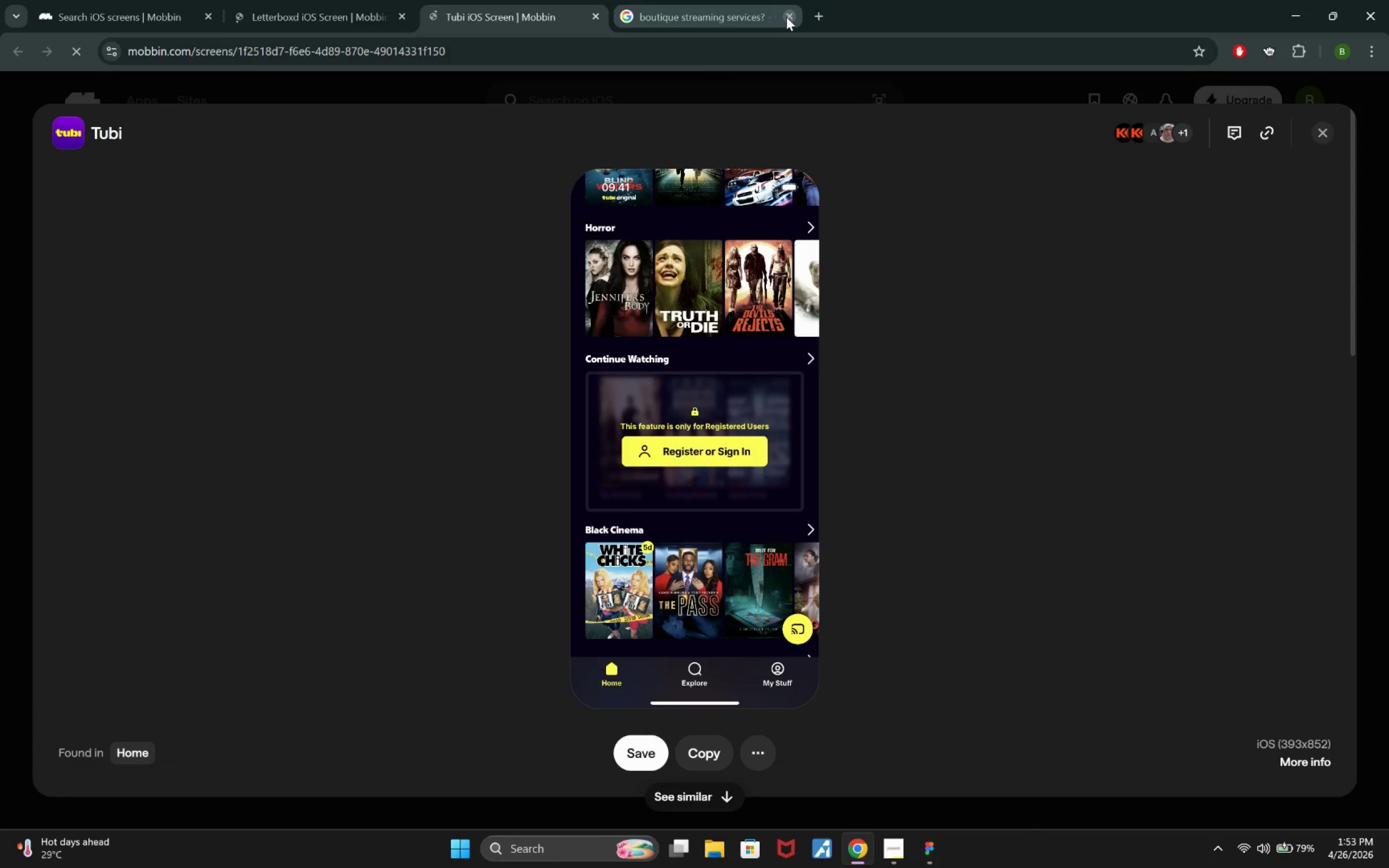 
left_click([787, 16])
 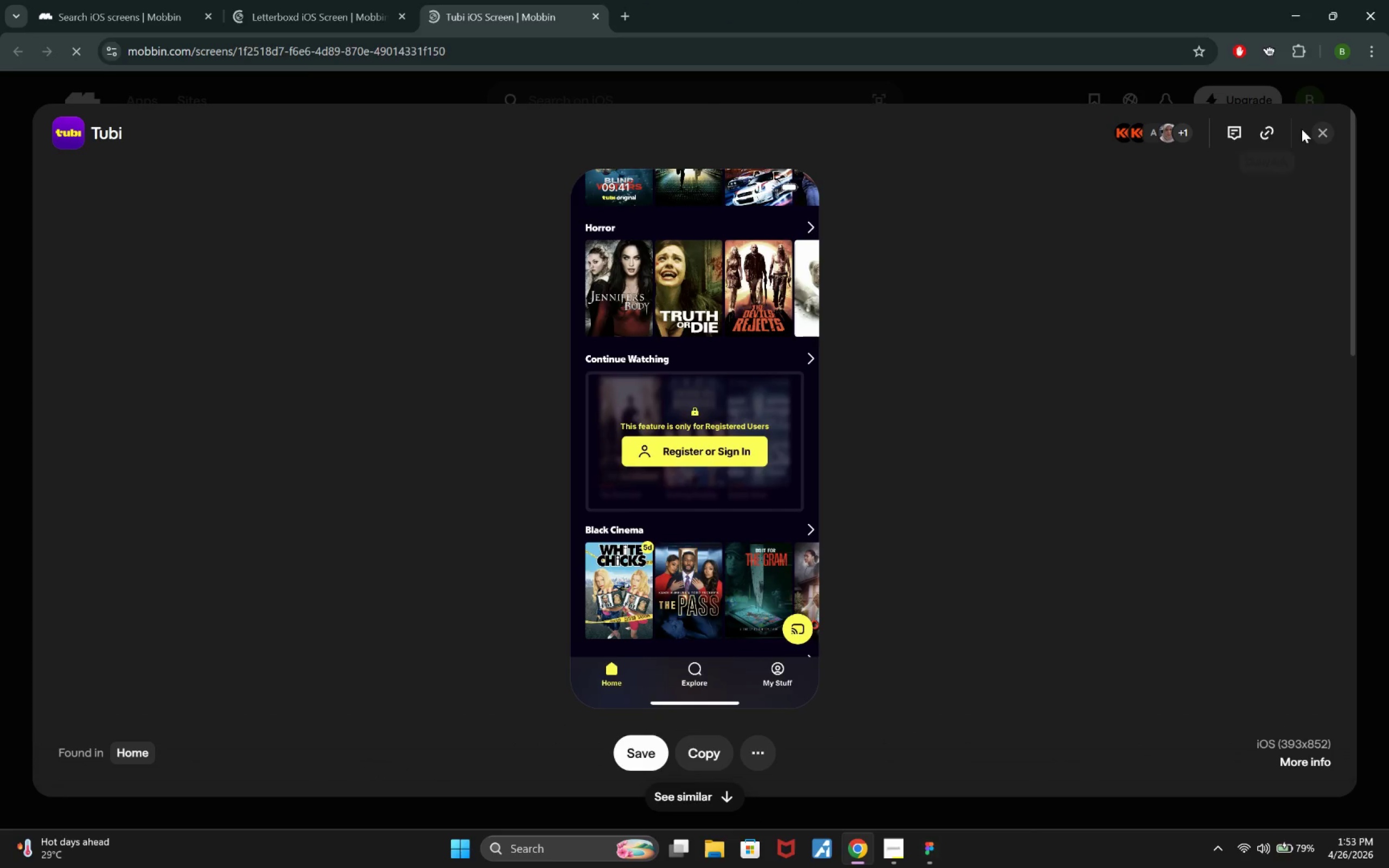 
left_click_drag(start_coordinate=[1322, 129], to_coordinate=[1326, 129])
 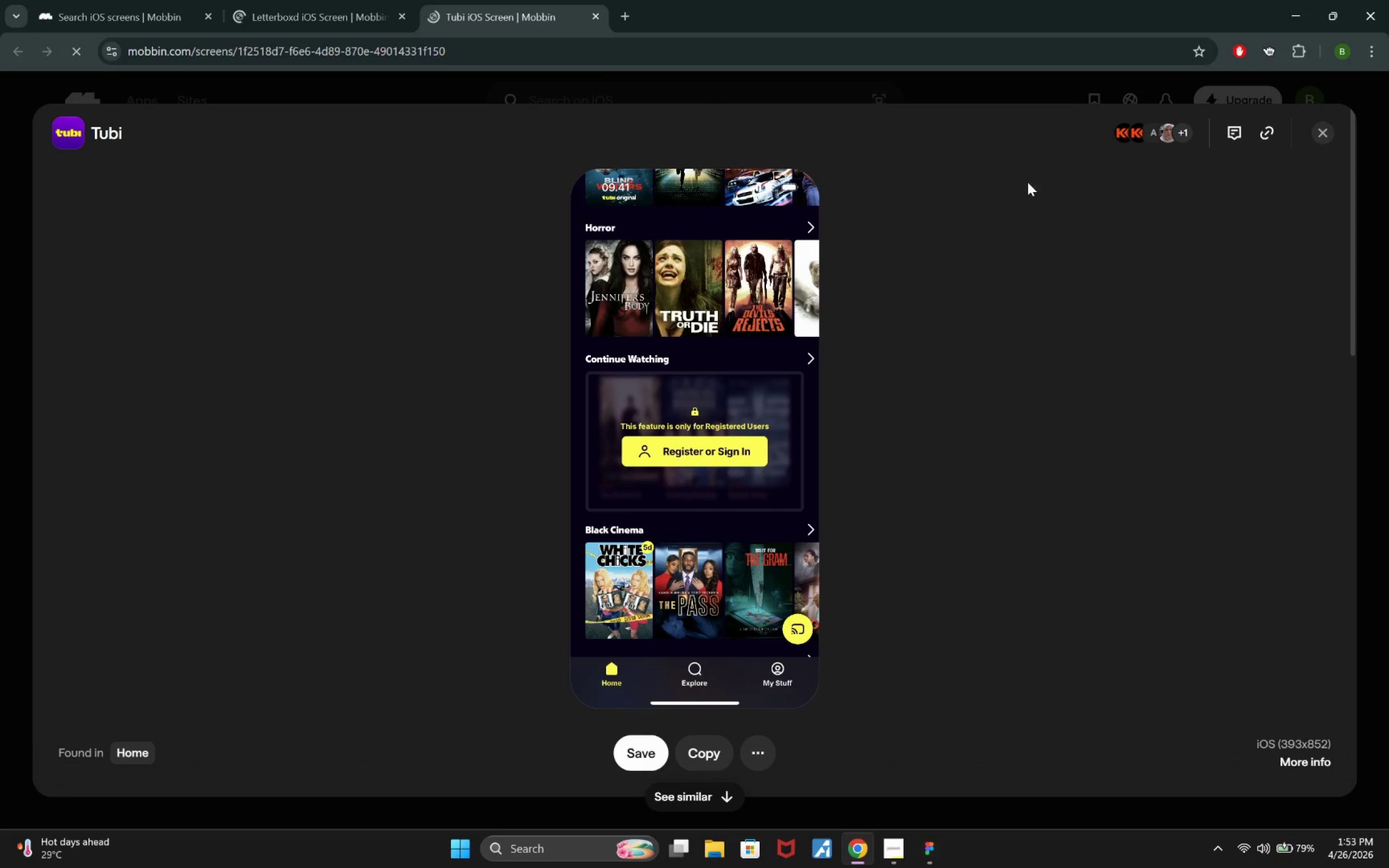 
left_click([116, 126])
 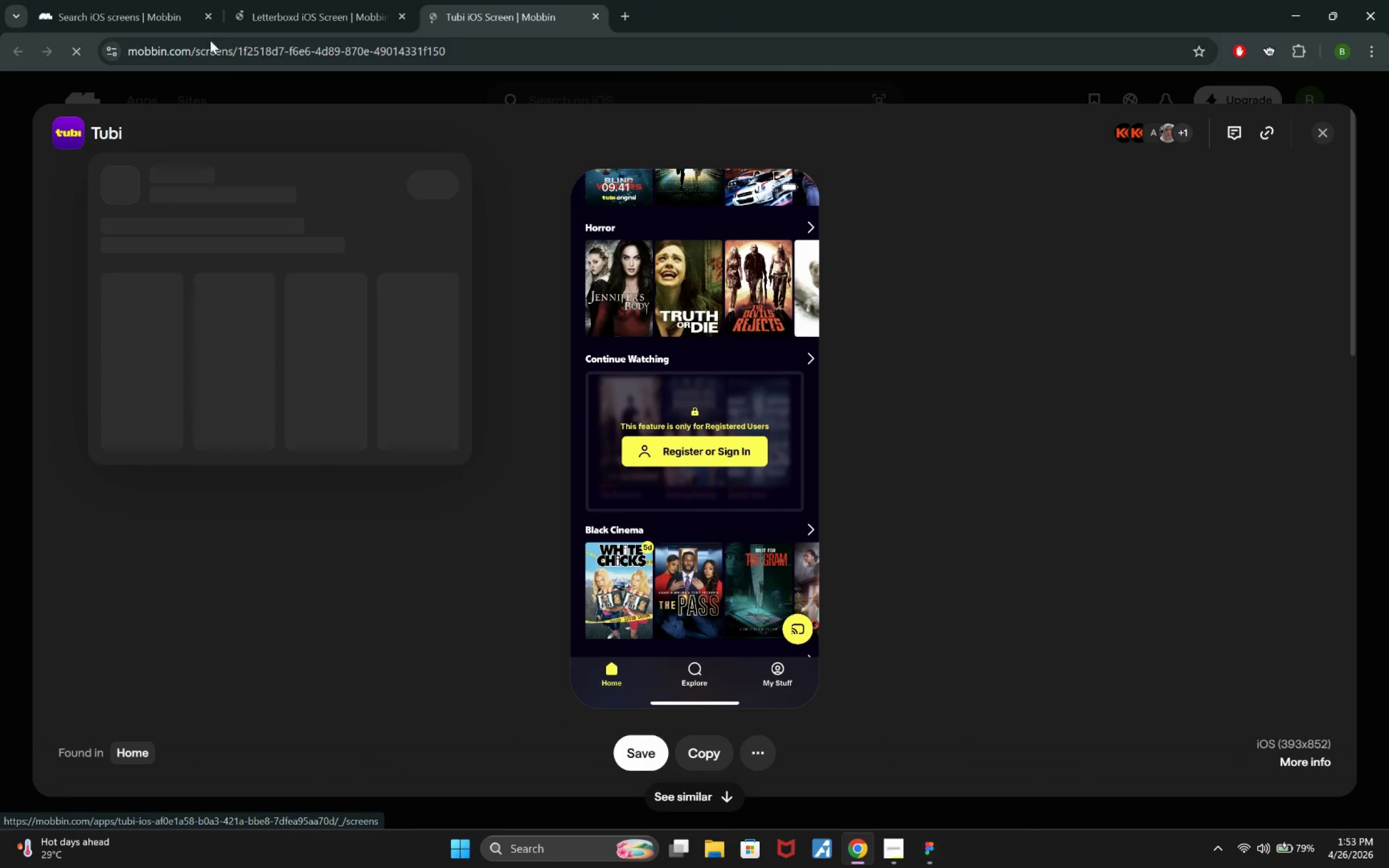 
left_click([304, 0])
 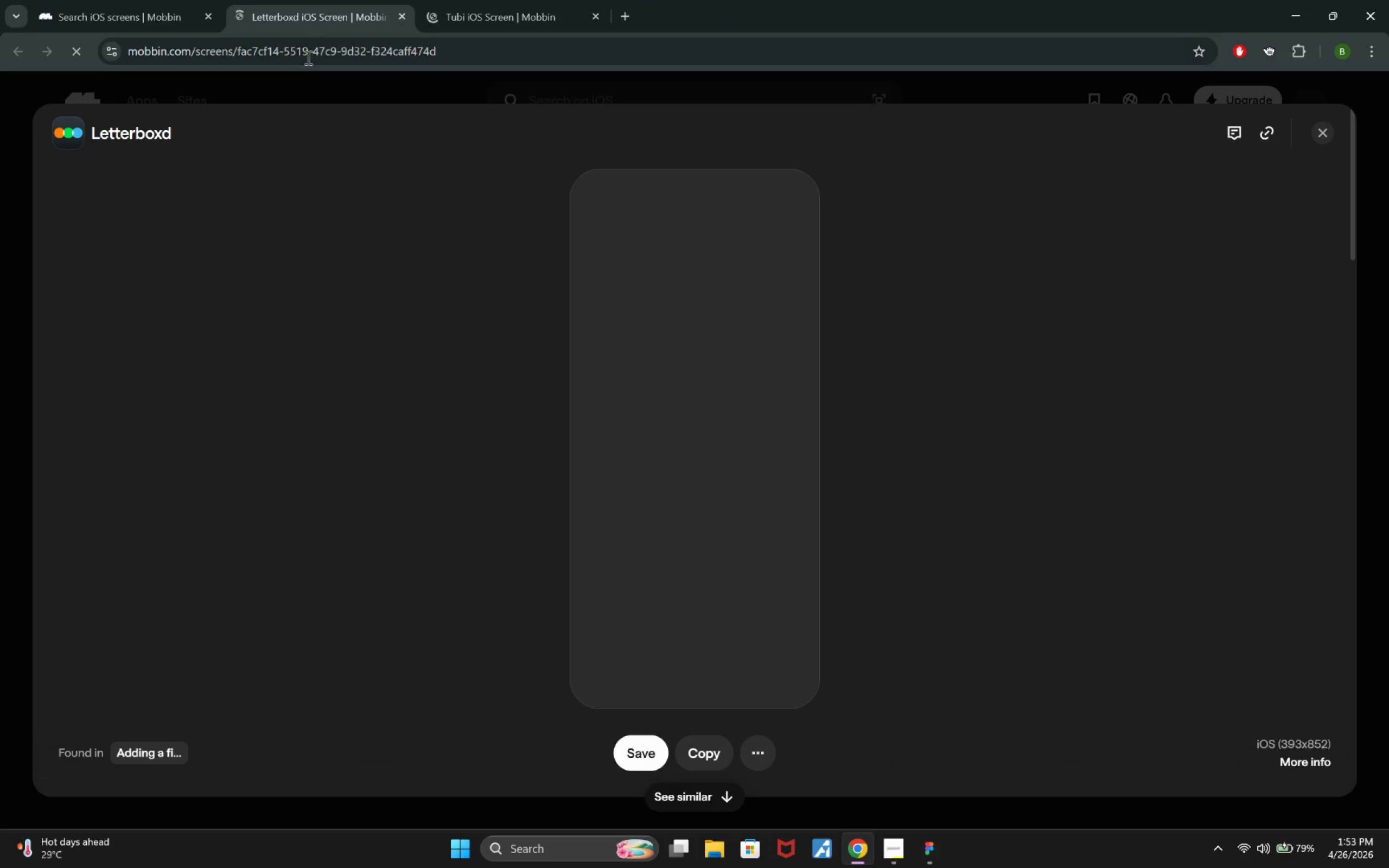 
left_click([144, 132])
 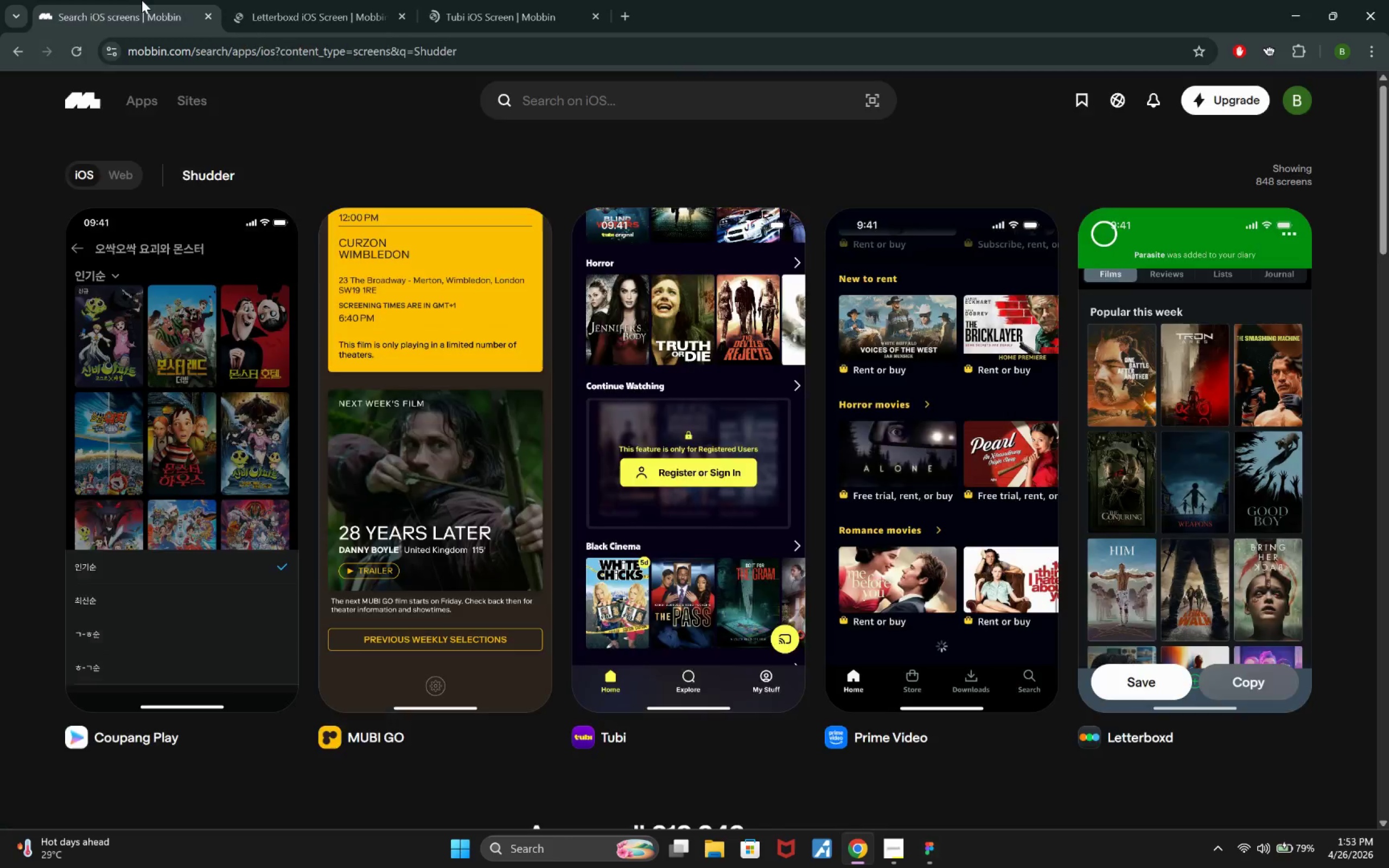 
double_click([336, 0])
 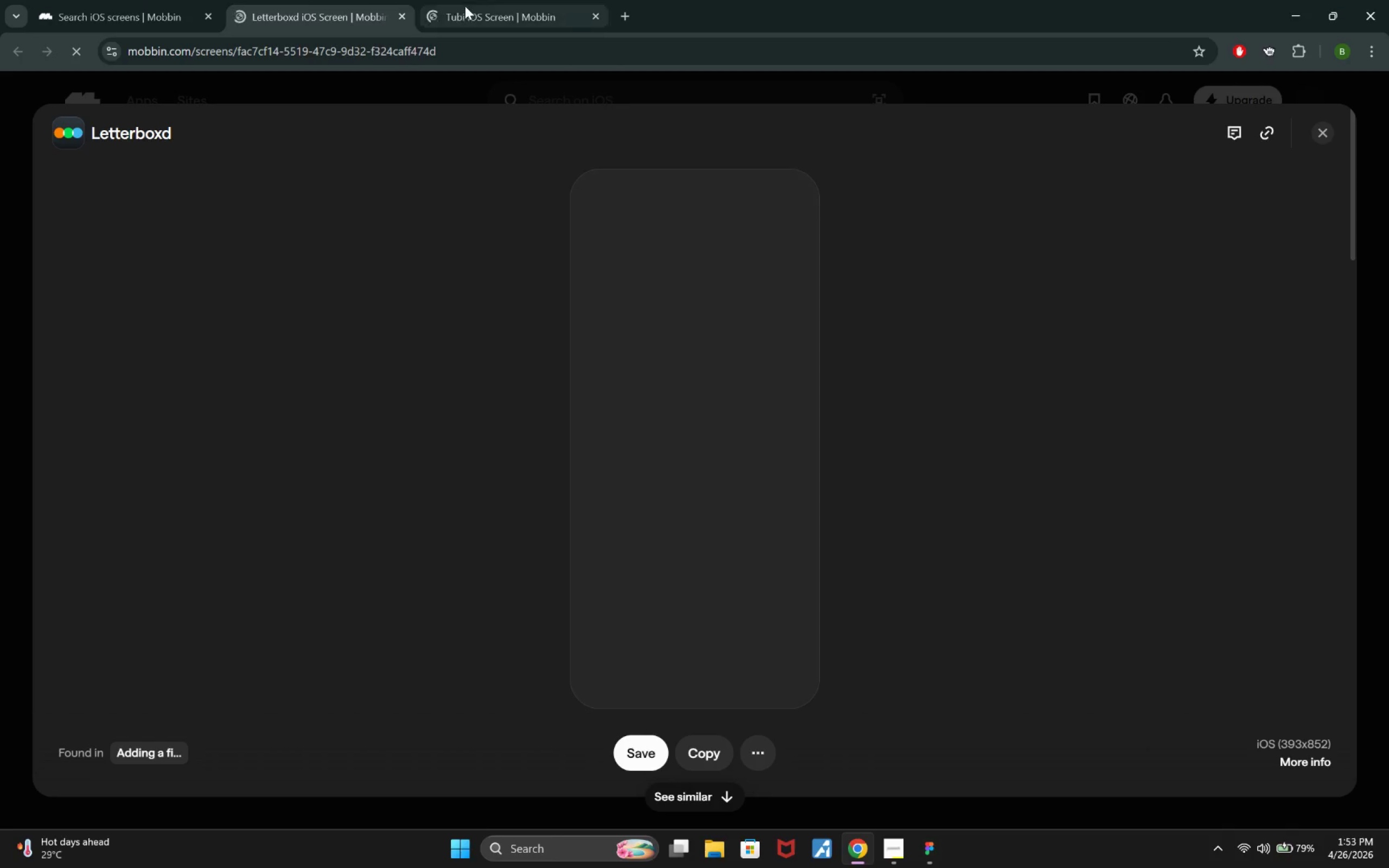 
triple_click([465, 6])
 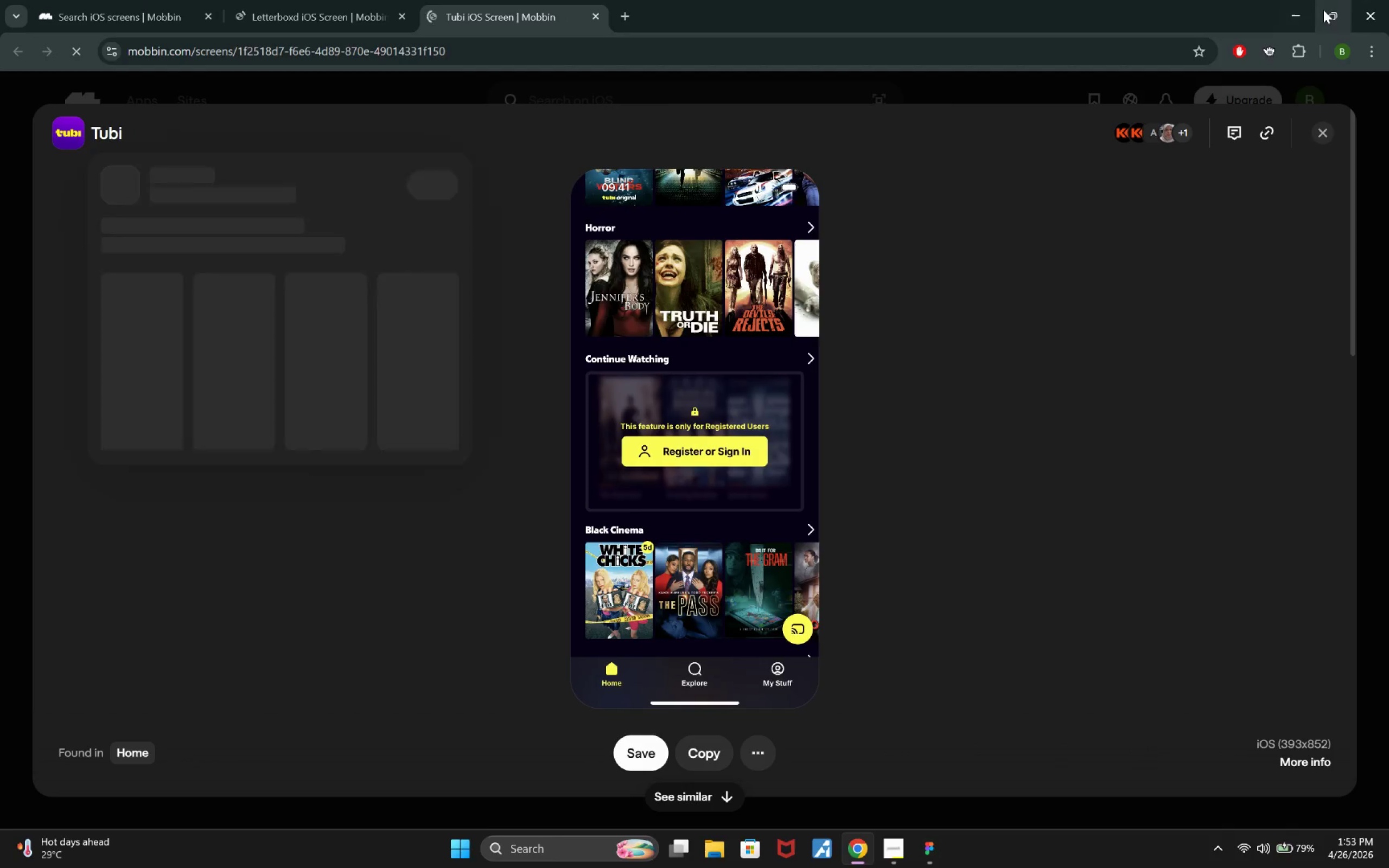 
left_click([1304, 4])
 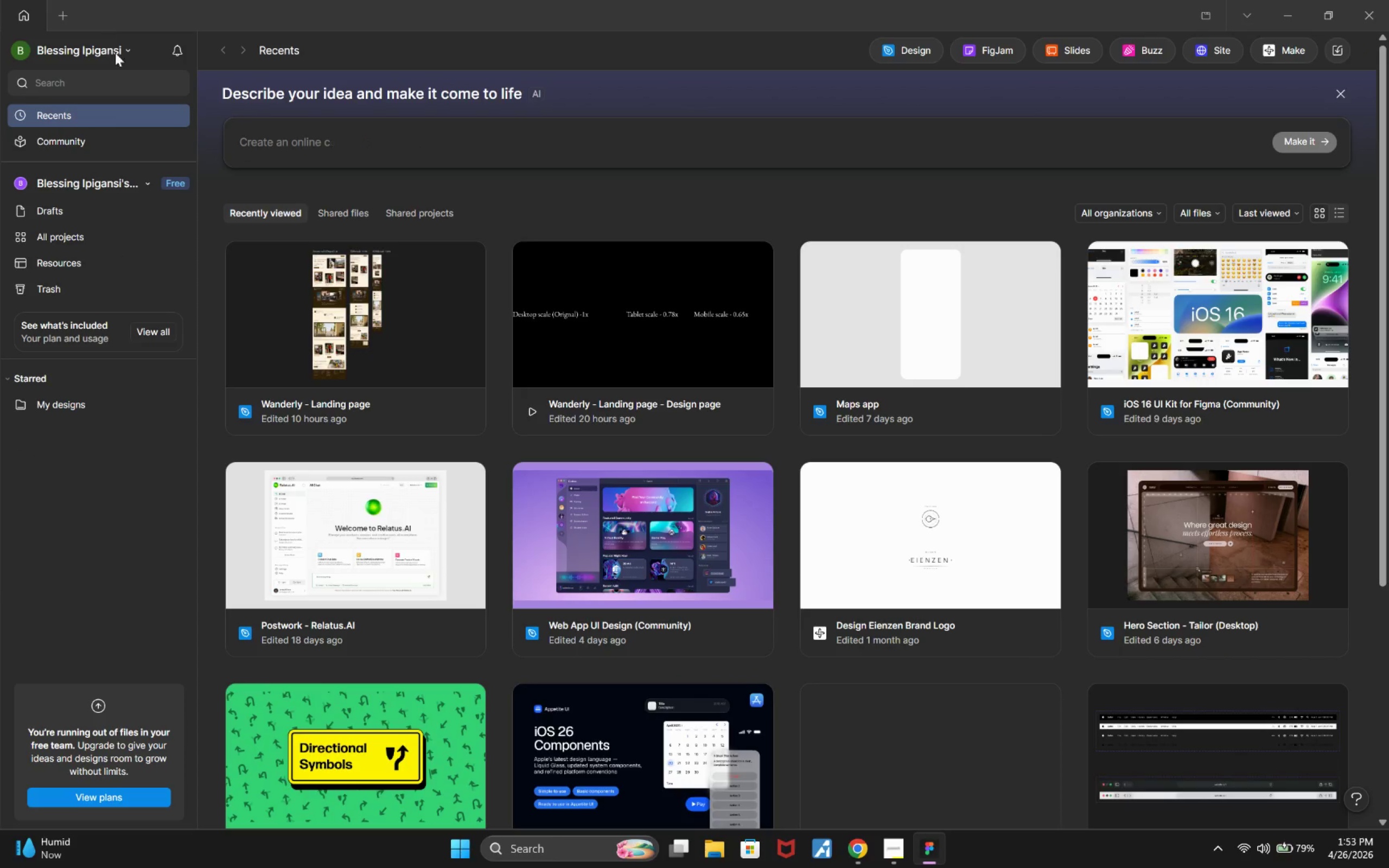 
wait(5.97)
 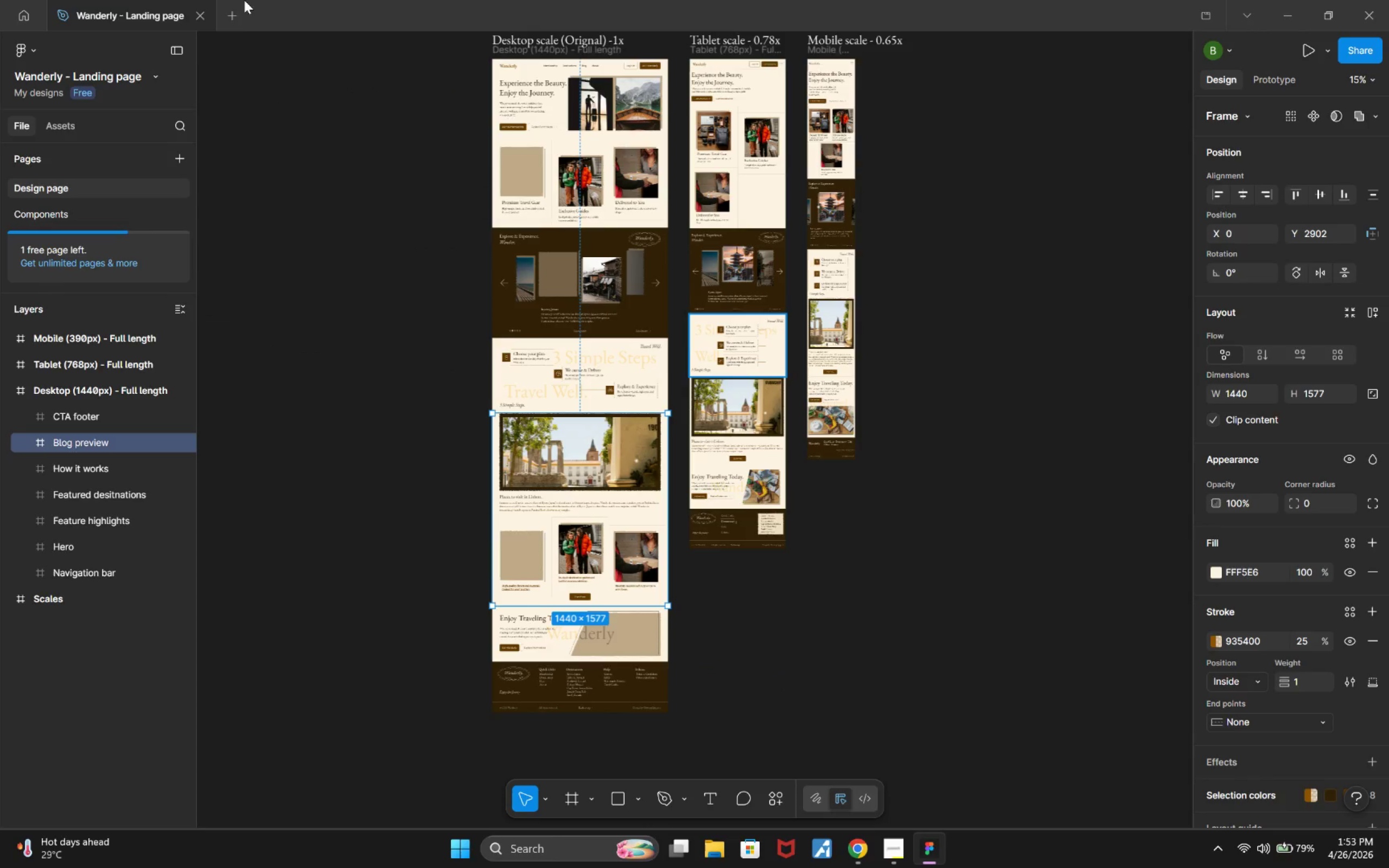 
left_click([891, 50])
 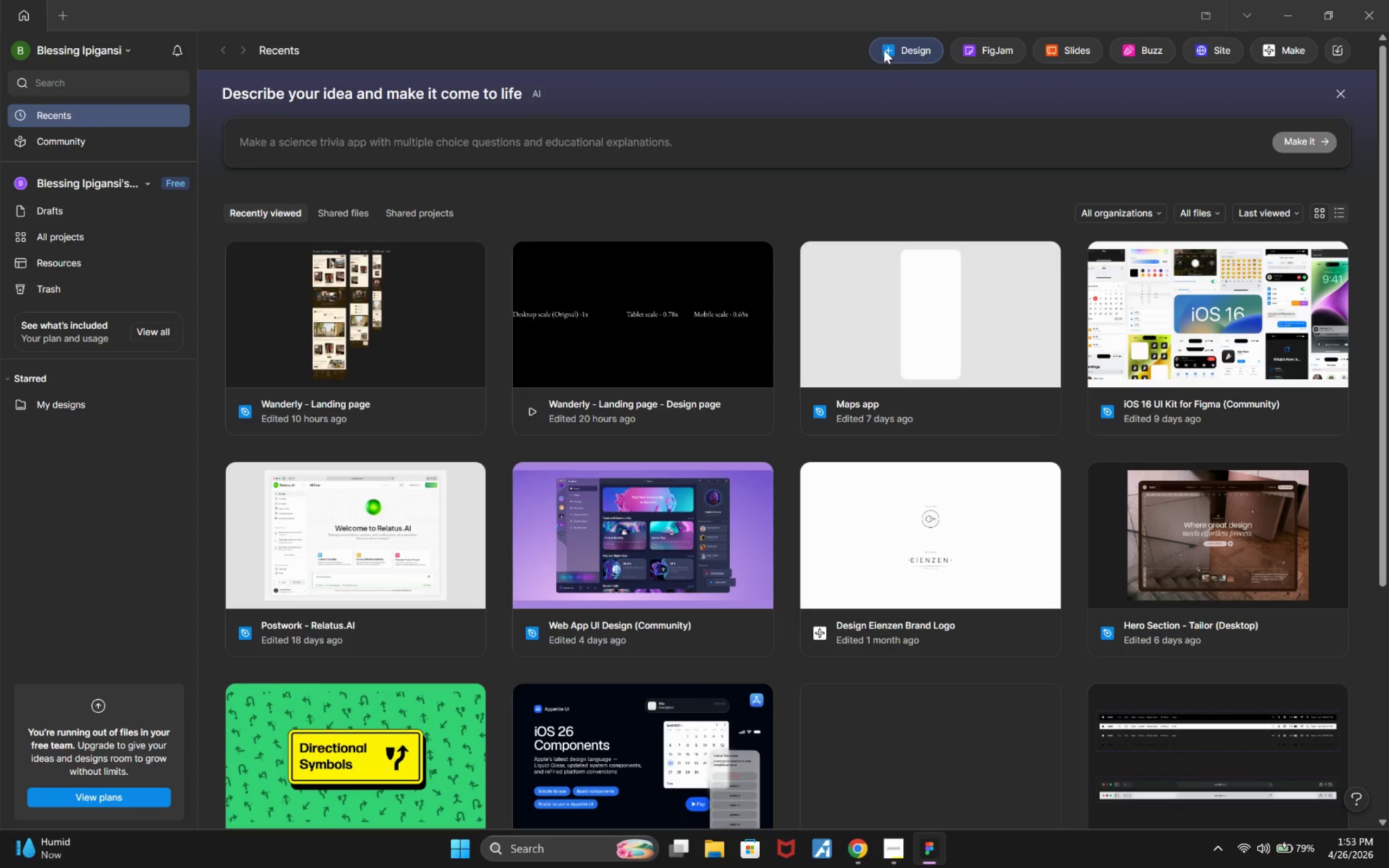 
left_click([889, 48])
 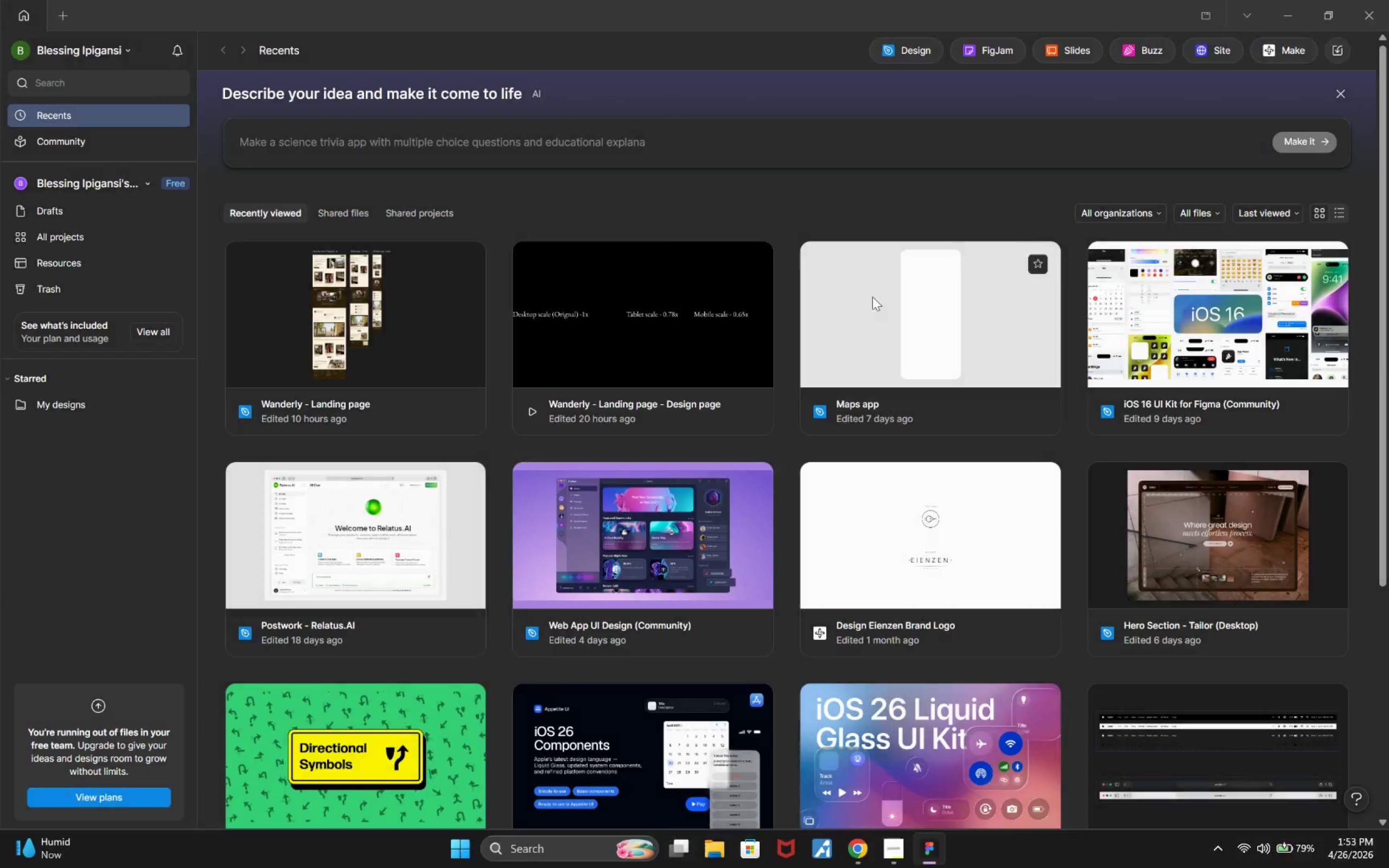 
left_click([114, 216])
 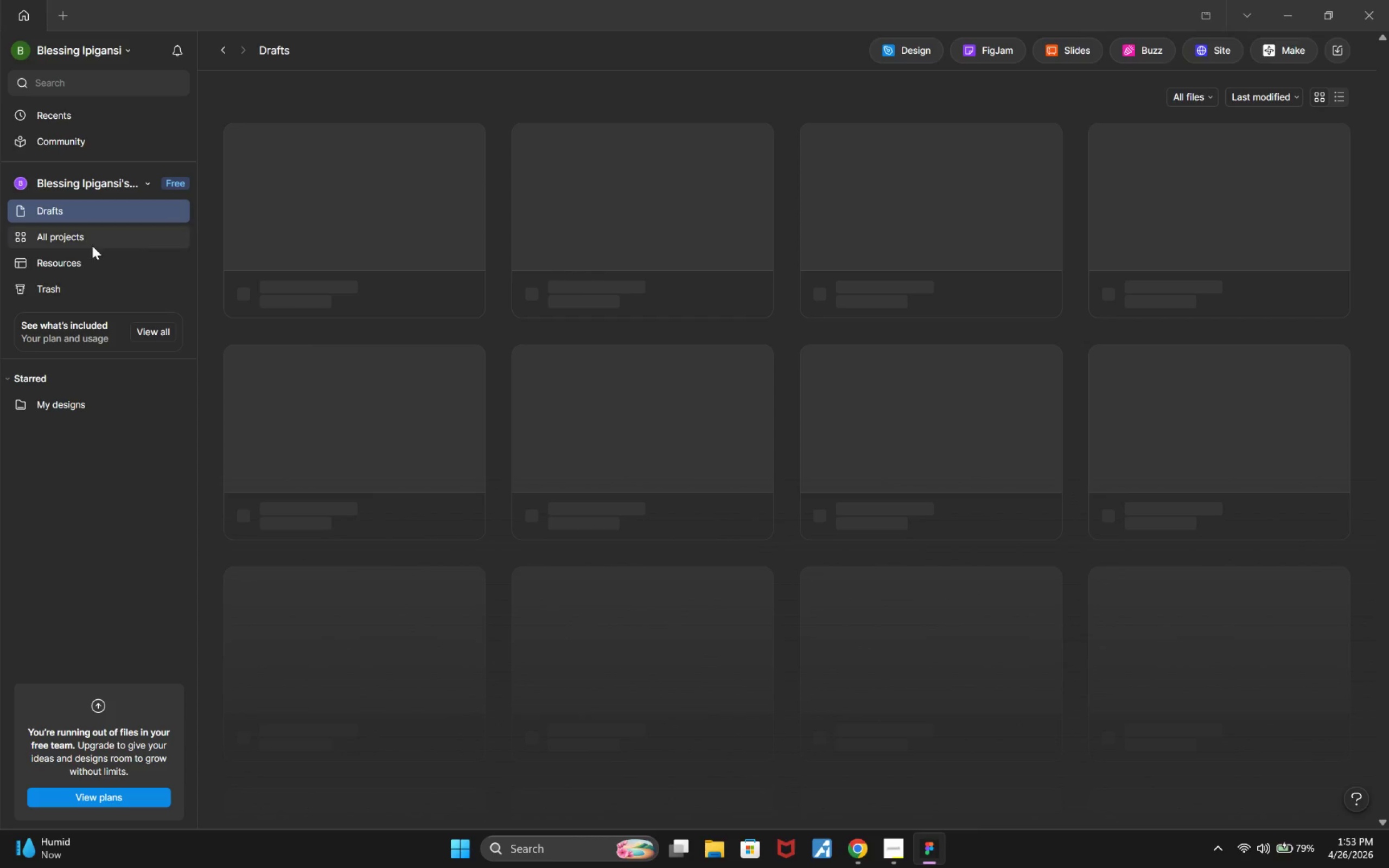 
left_click([74, 243])
 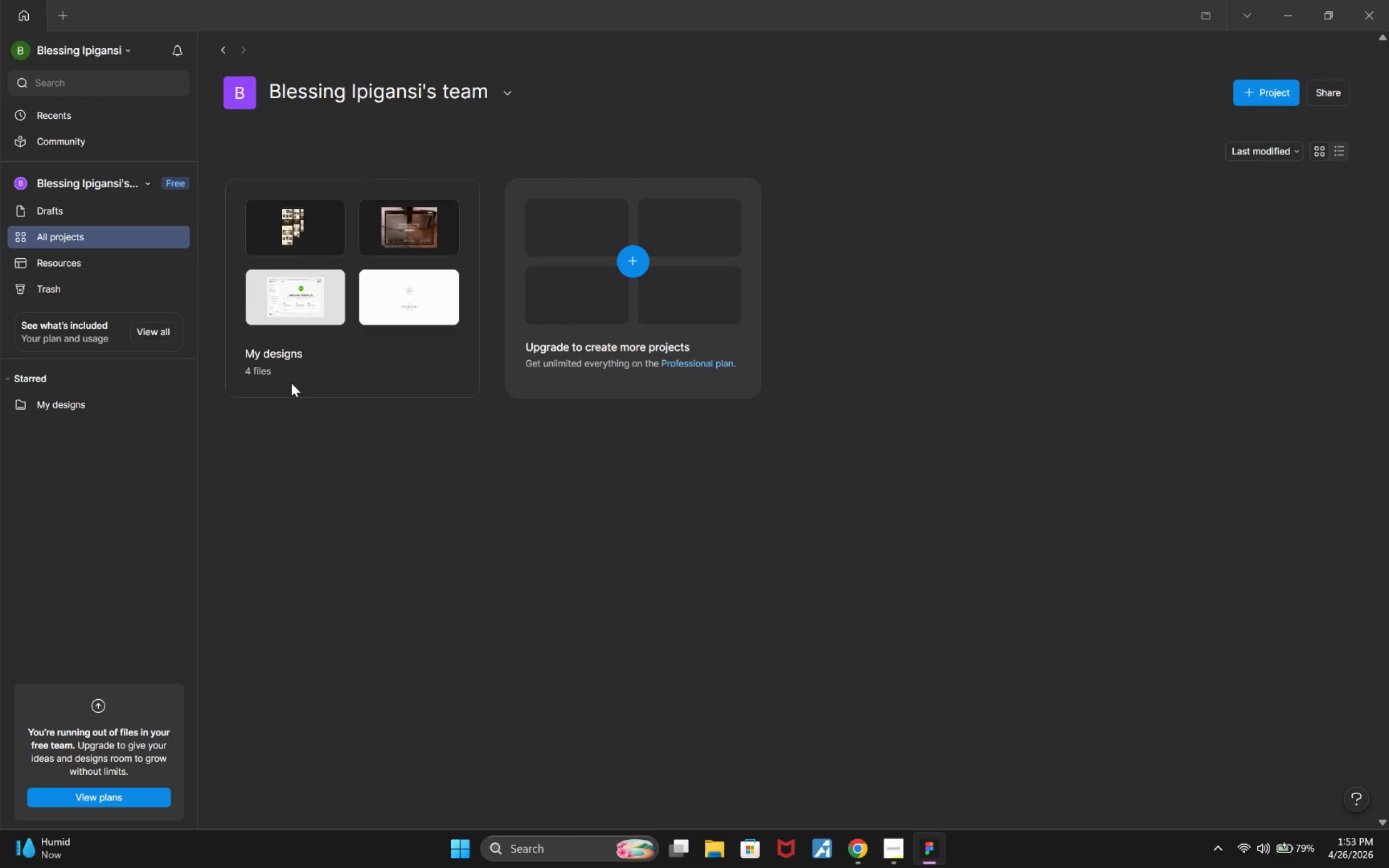 
wait(26.45)
 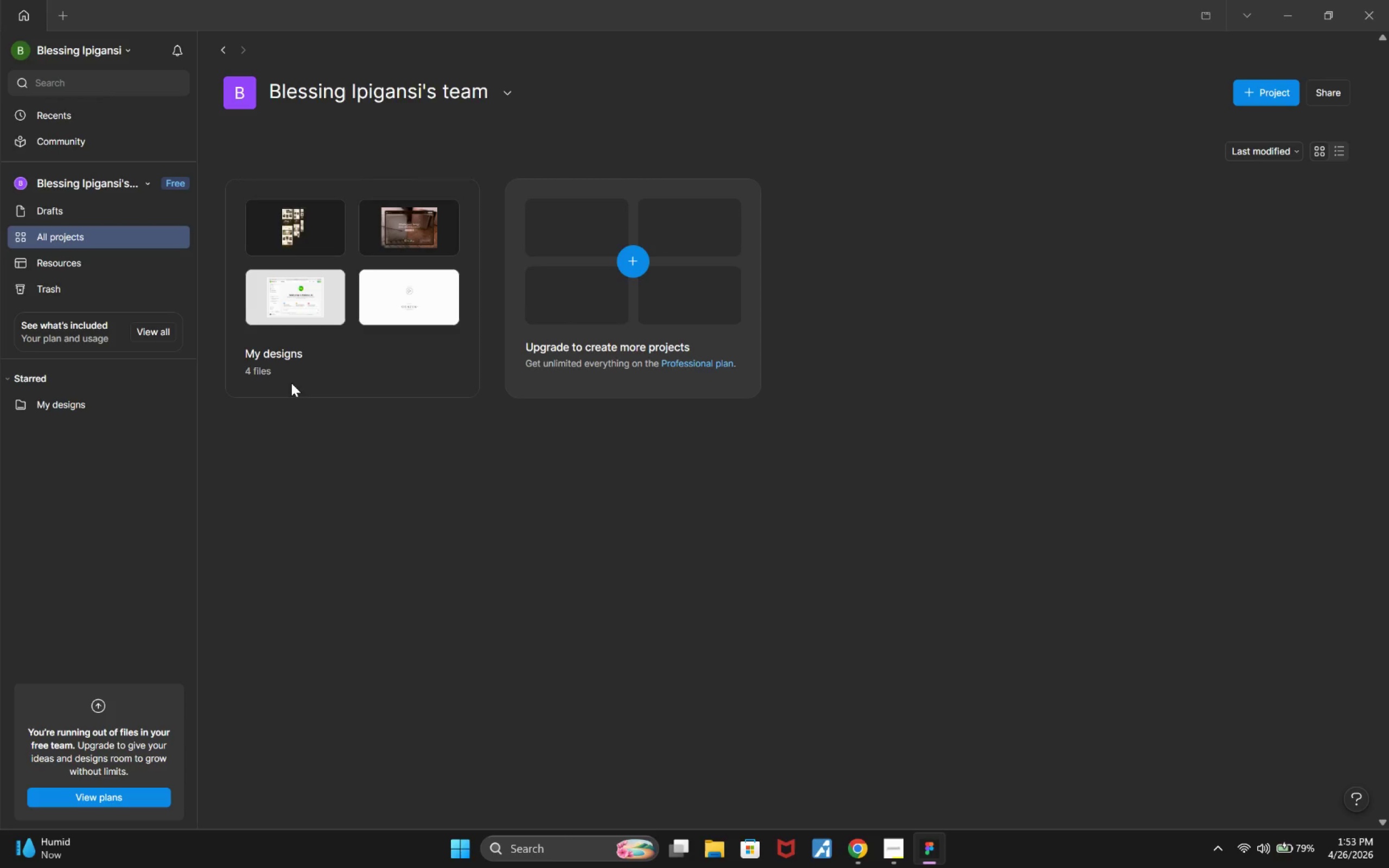 
left_click([457, 258])
 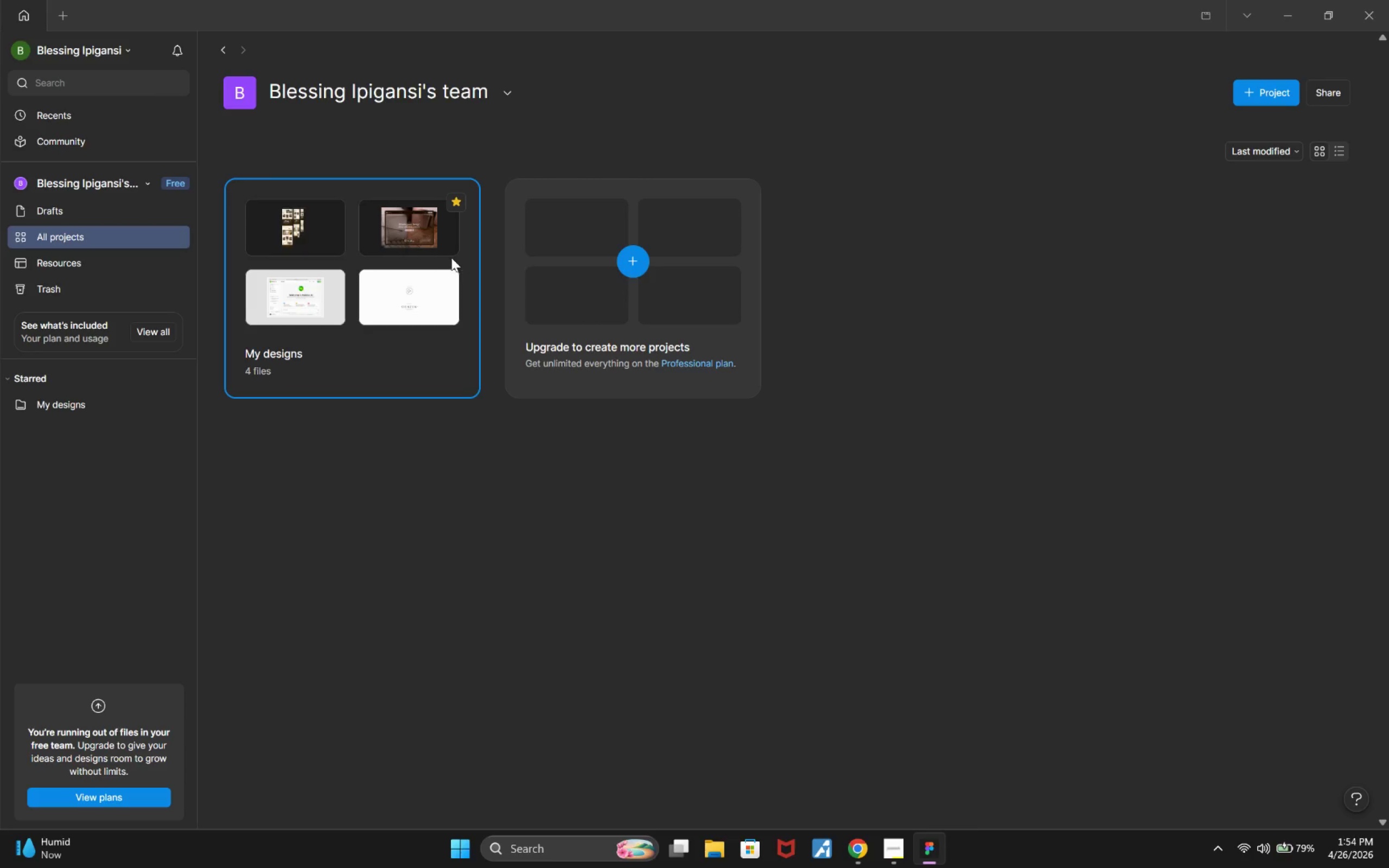 
double_click([444, 258])
 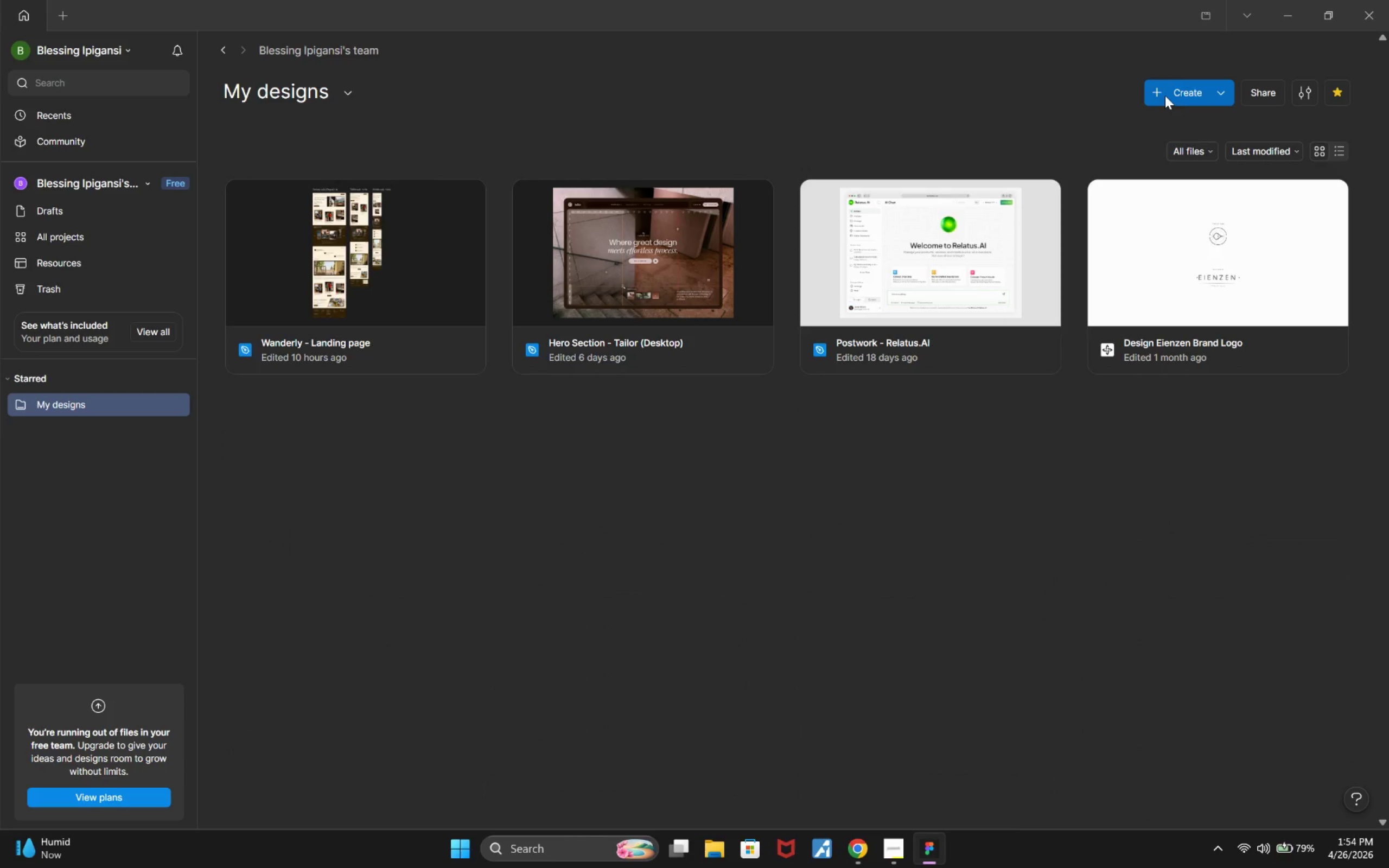 
left_click([1165, 95])
 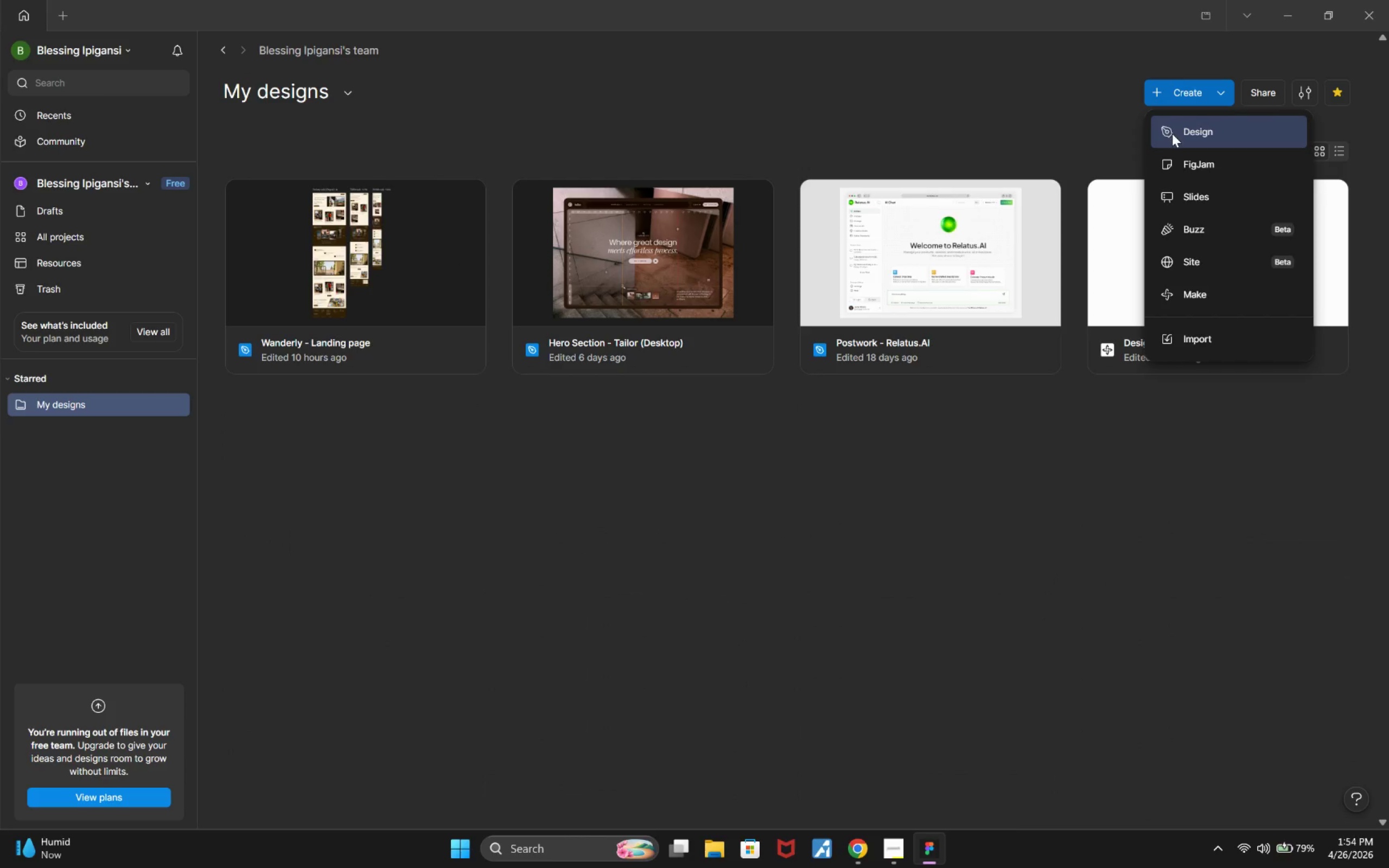 
left_click([1172, 135])
 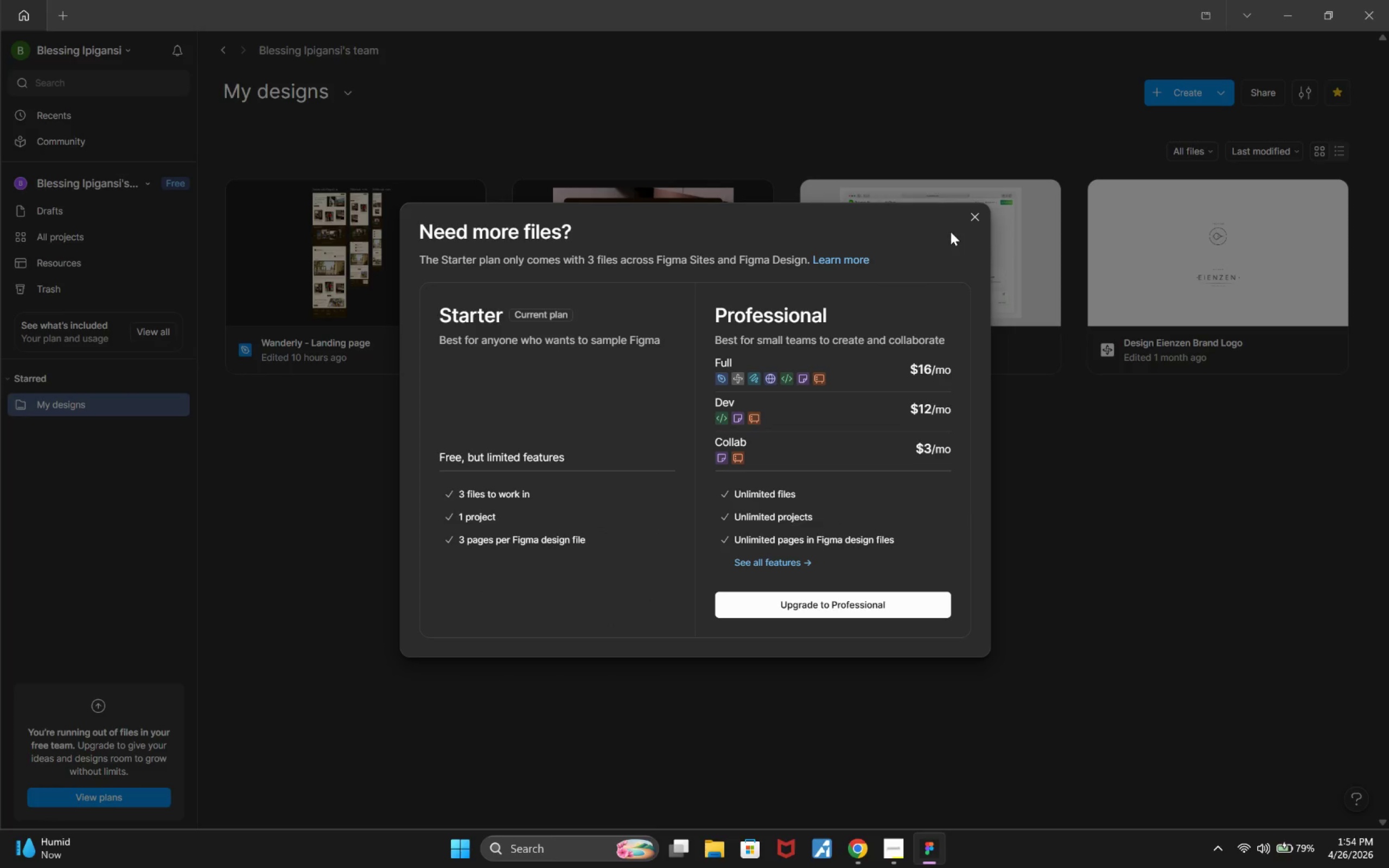 
left_click([970, 217])
 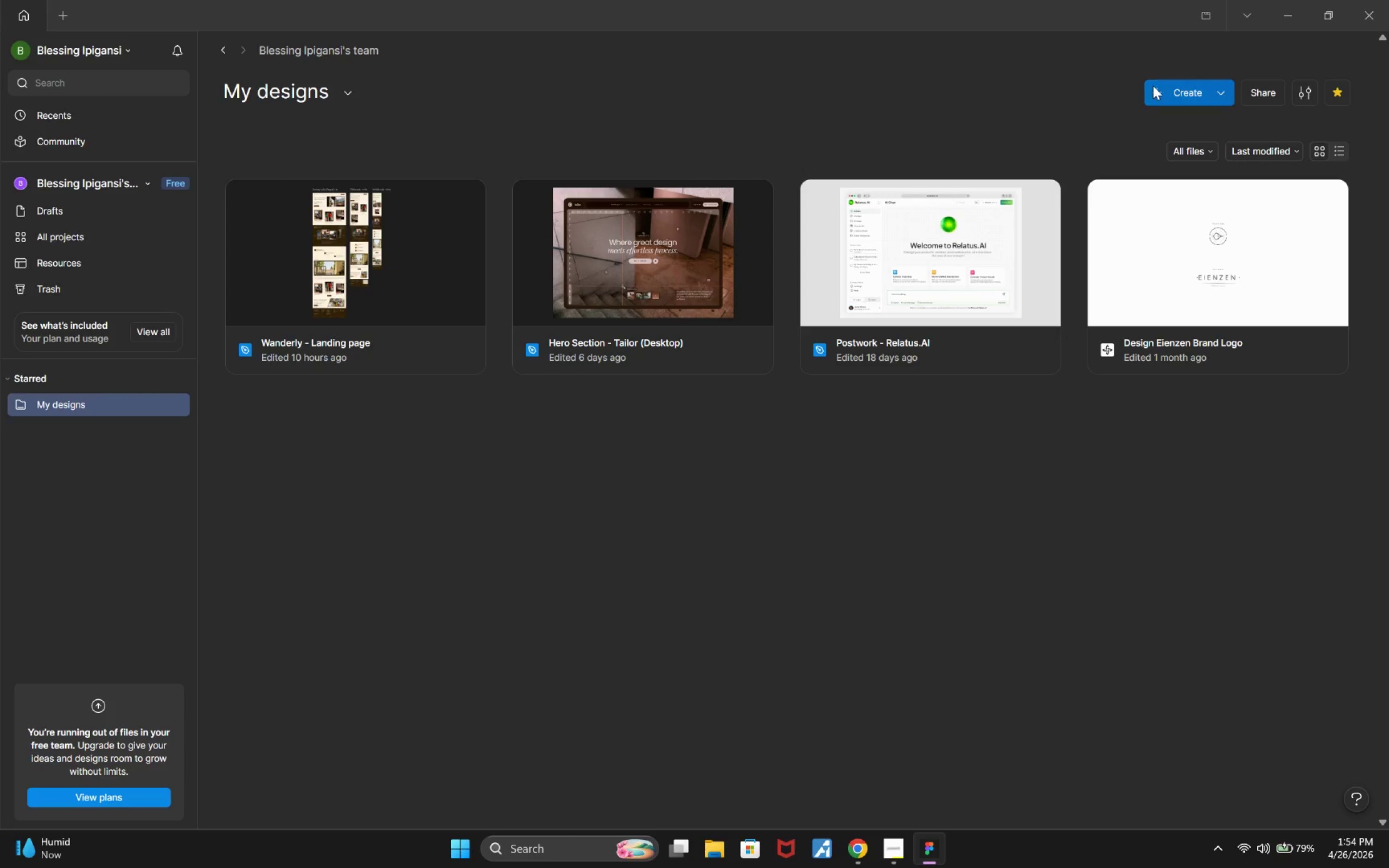 
left_click([1159, 89])
 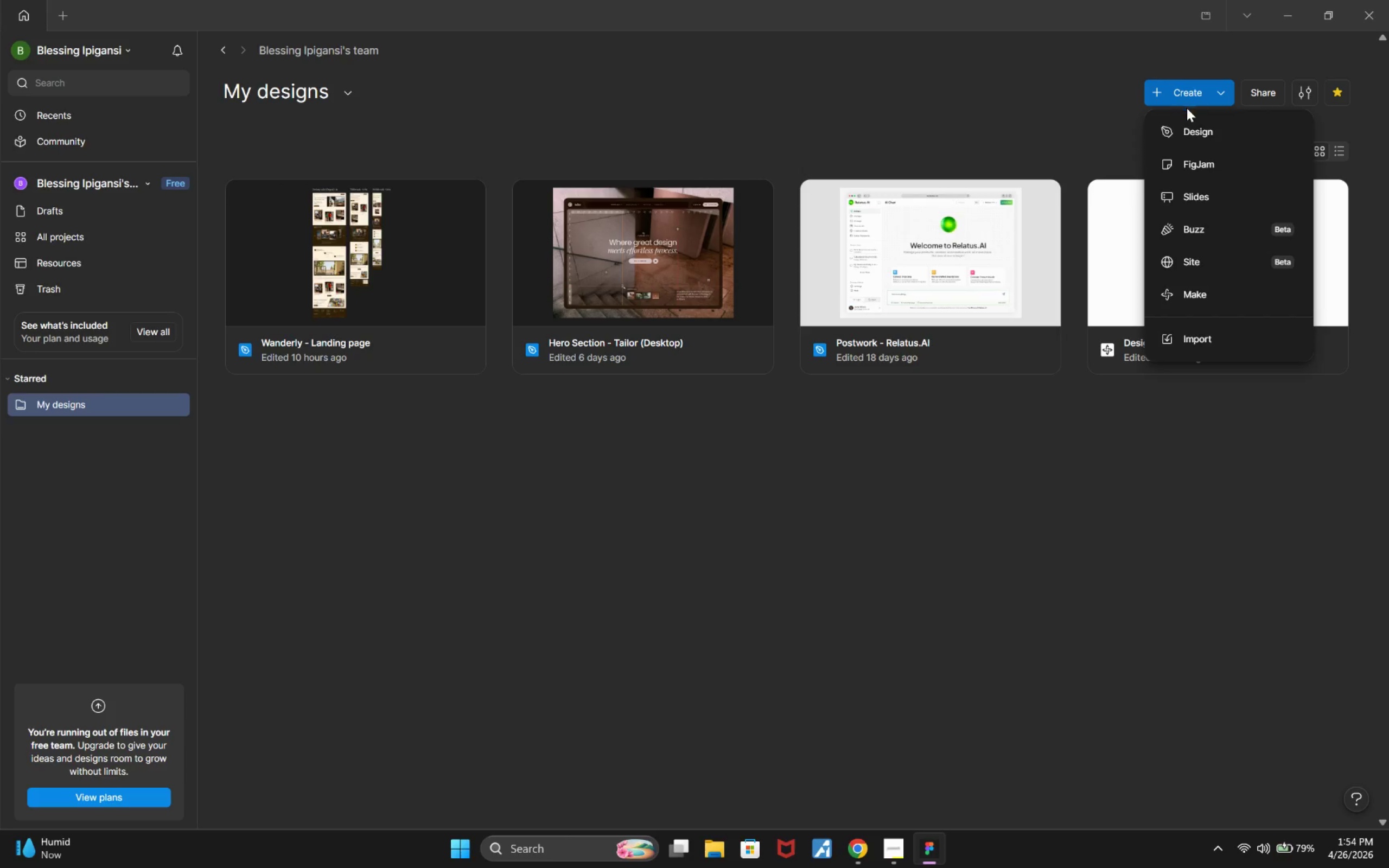 
left_click([1201, 135])
 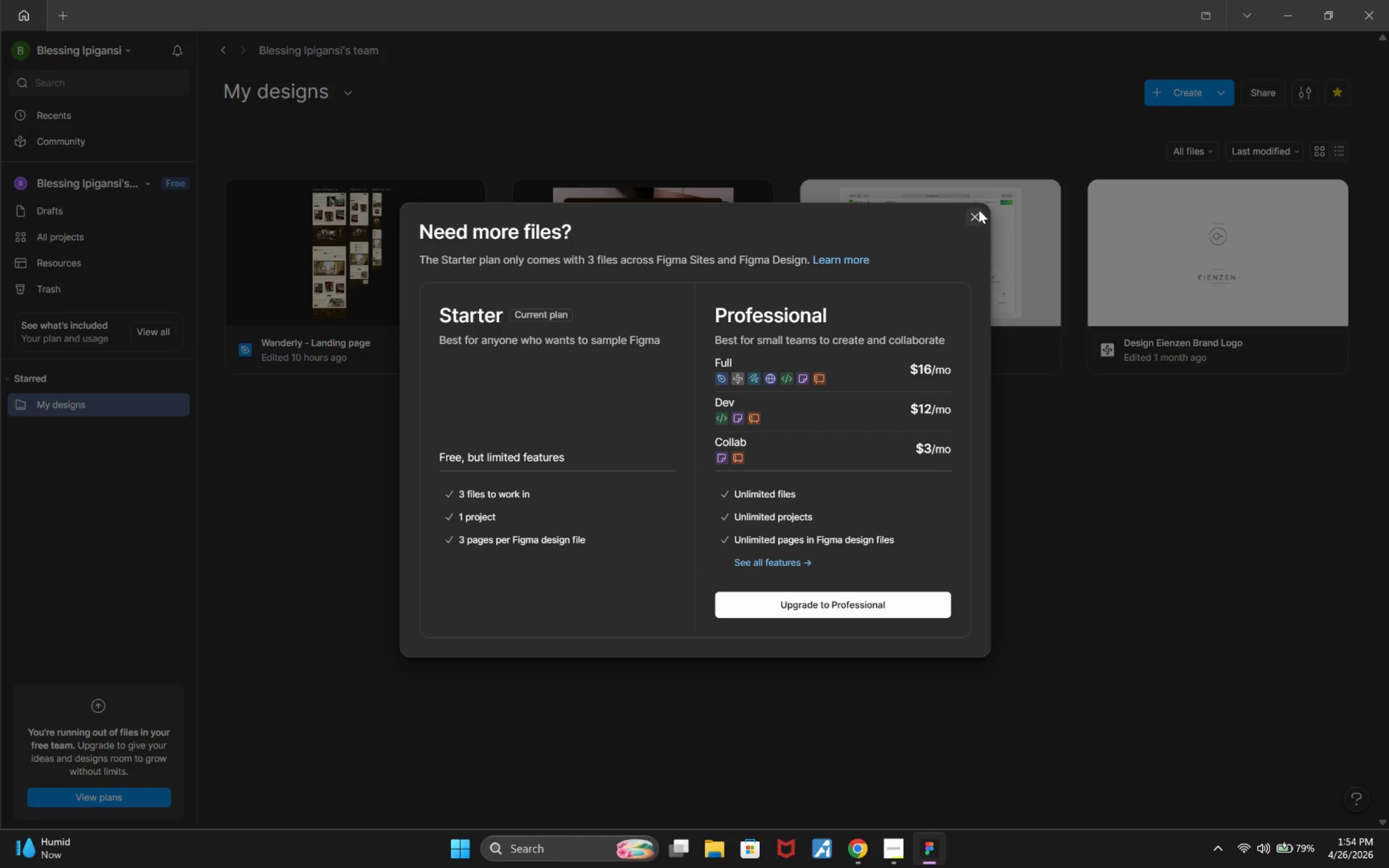 
left_click([978, 213])
 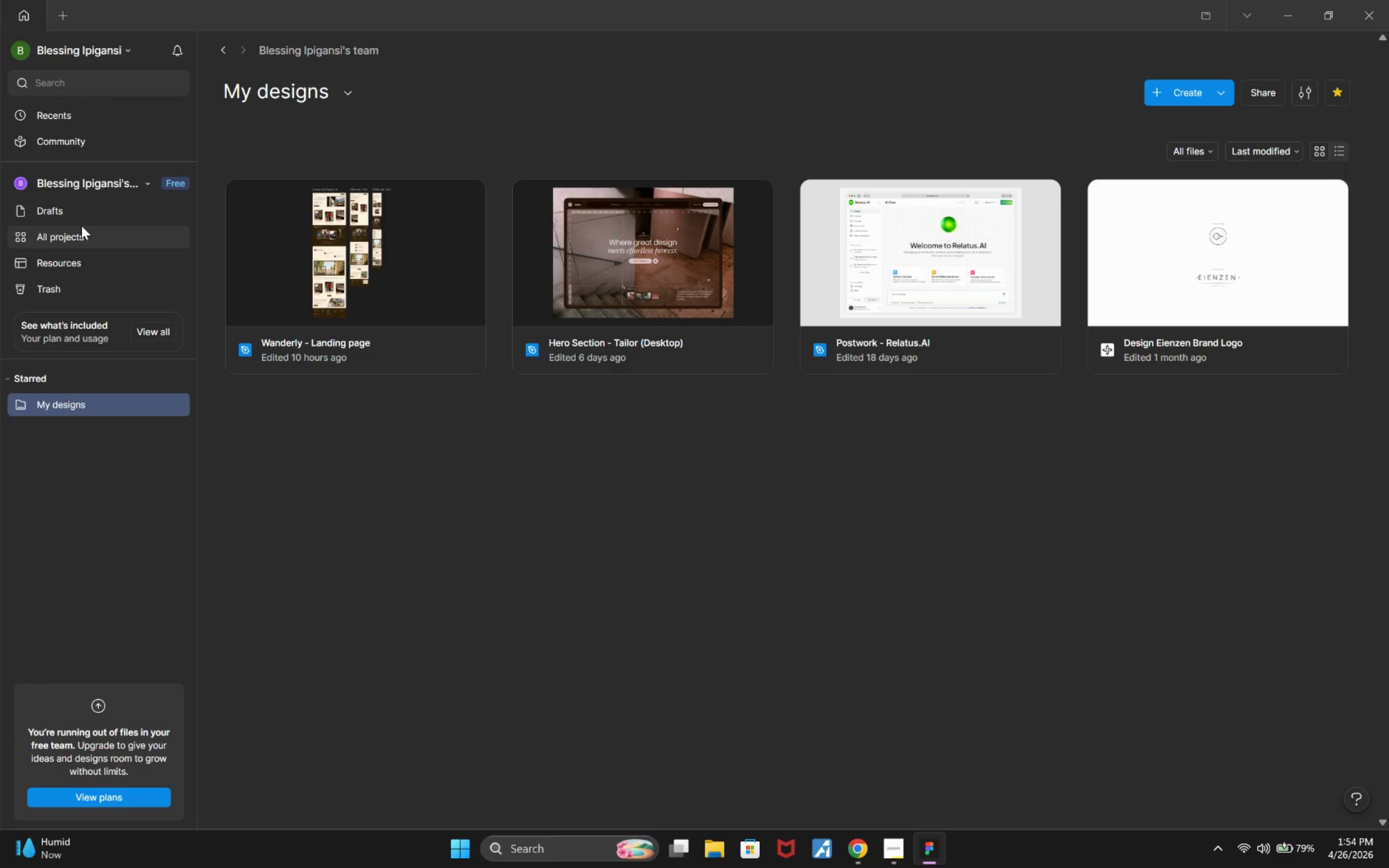 
left_click([81, 217])
 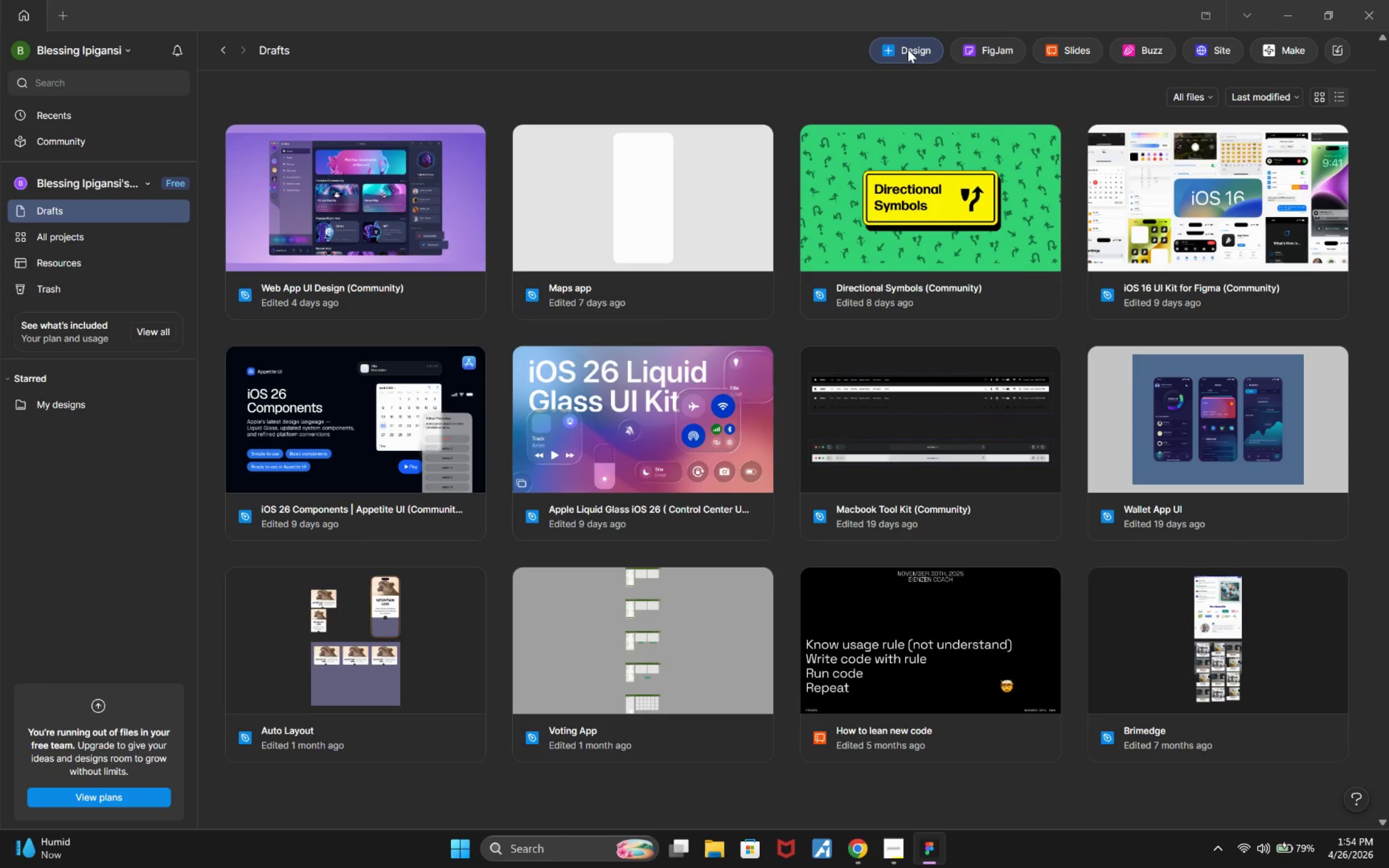 
left_click([908, 49])
 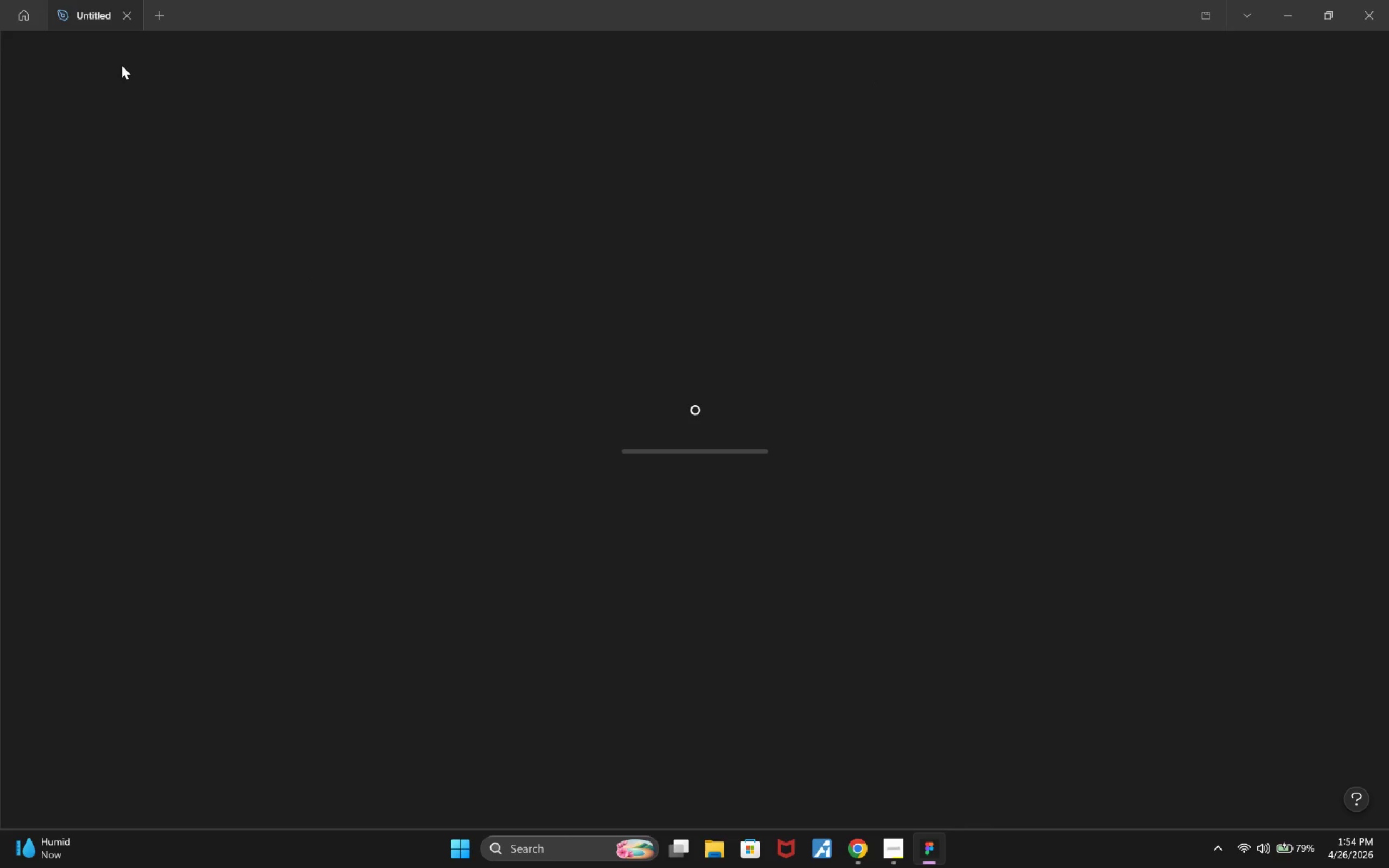 
wait(14.05)
 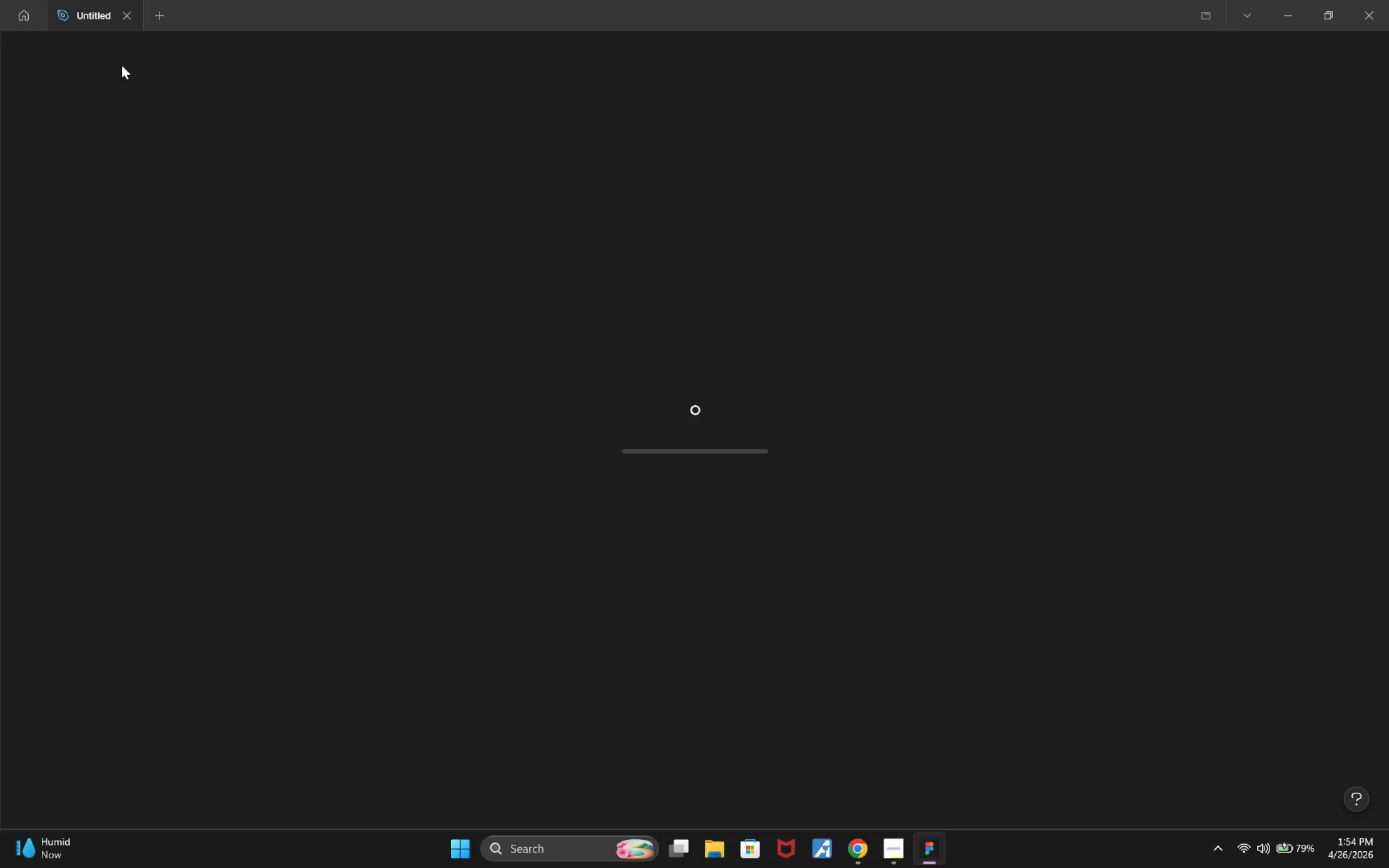 
left_click([131, 17])
 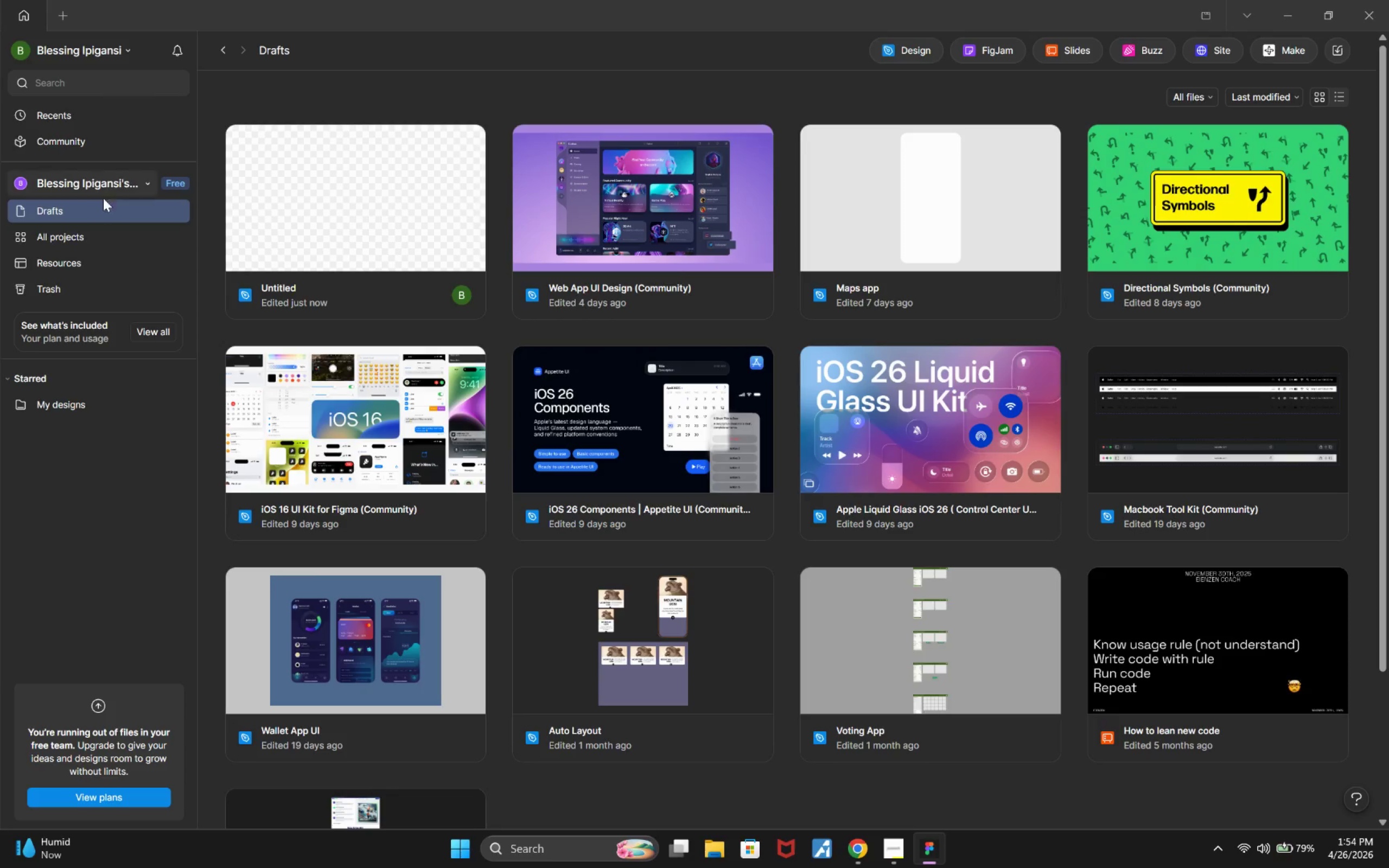 
left_click([103, 232])
 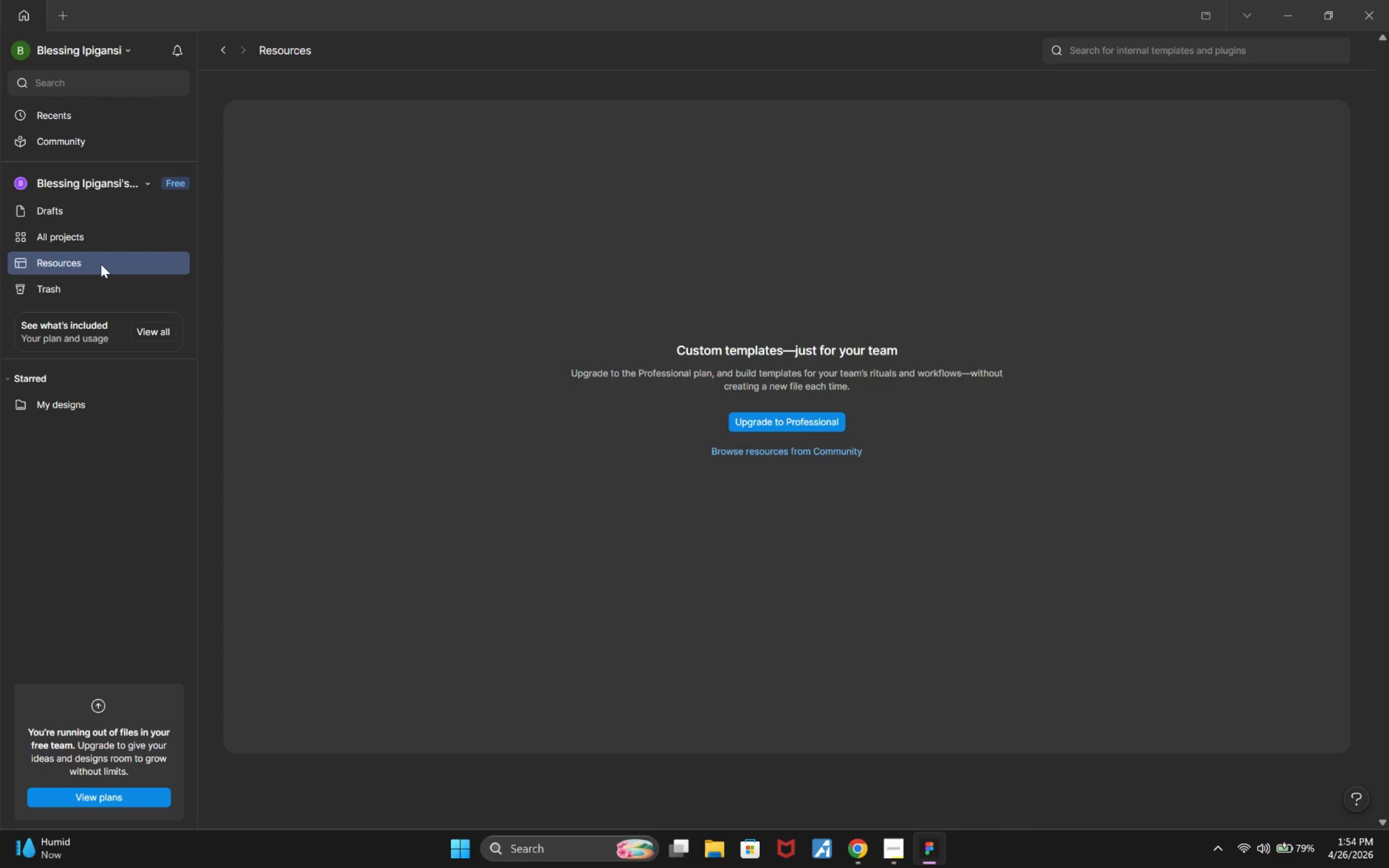 
double_click([95, 237])
 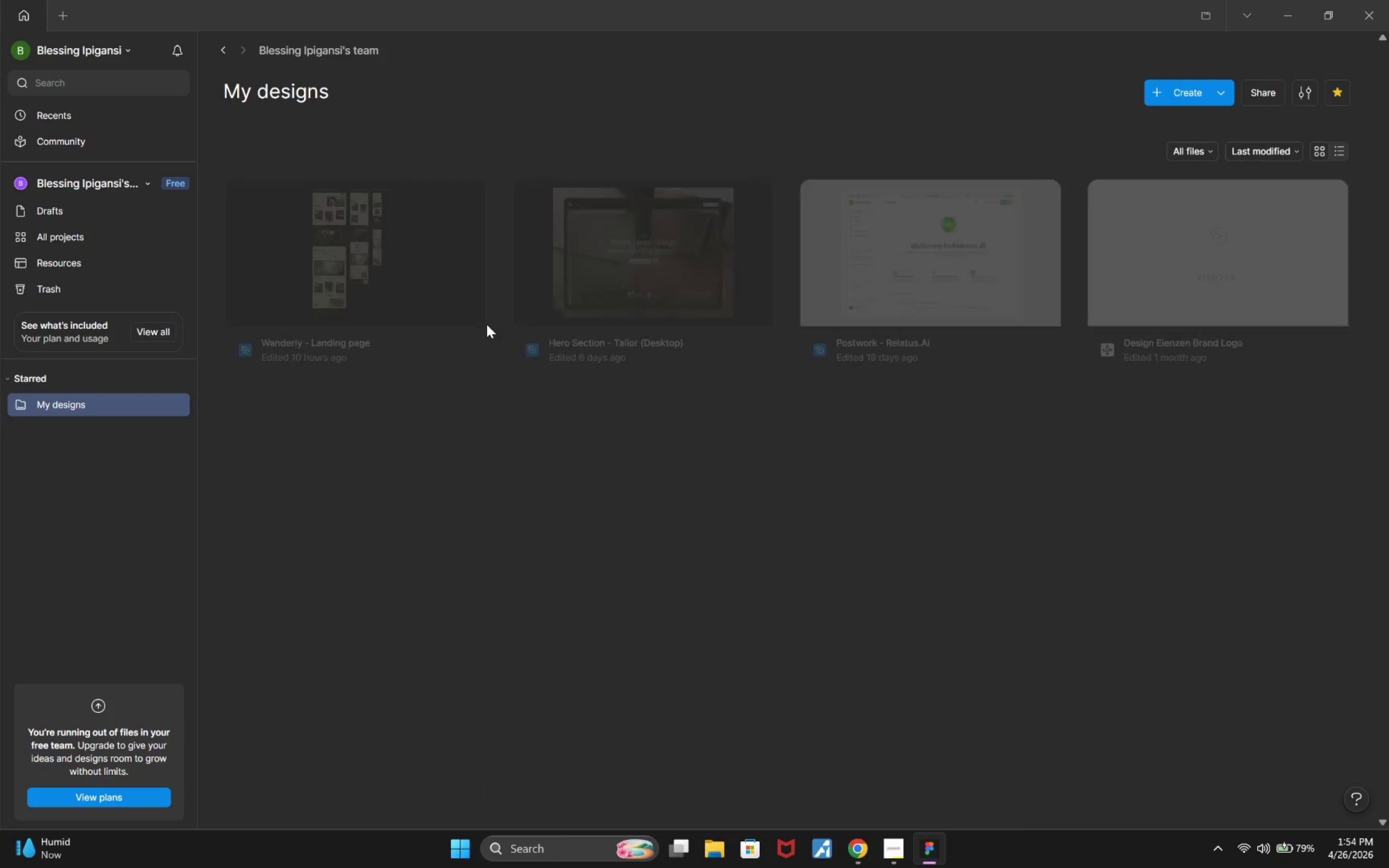 
right_click([615, 519])
 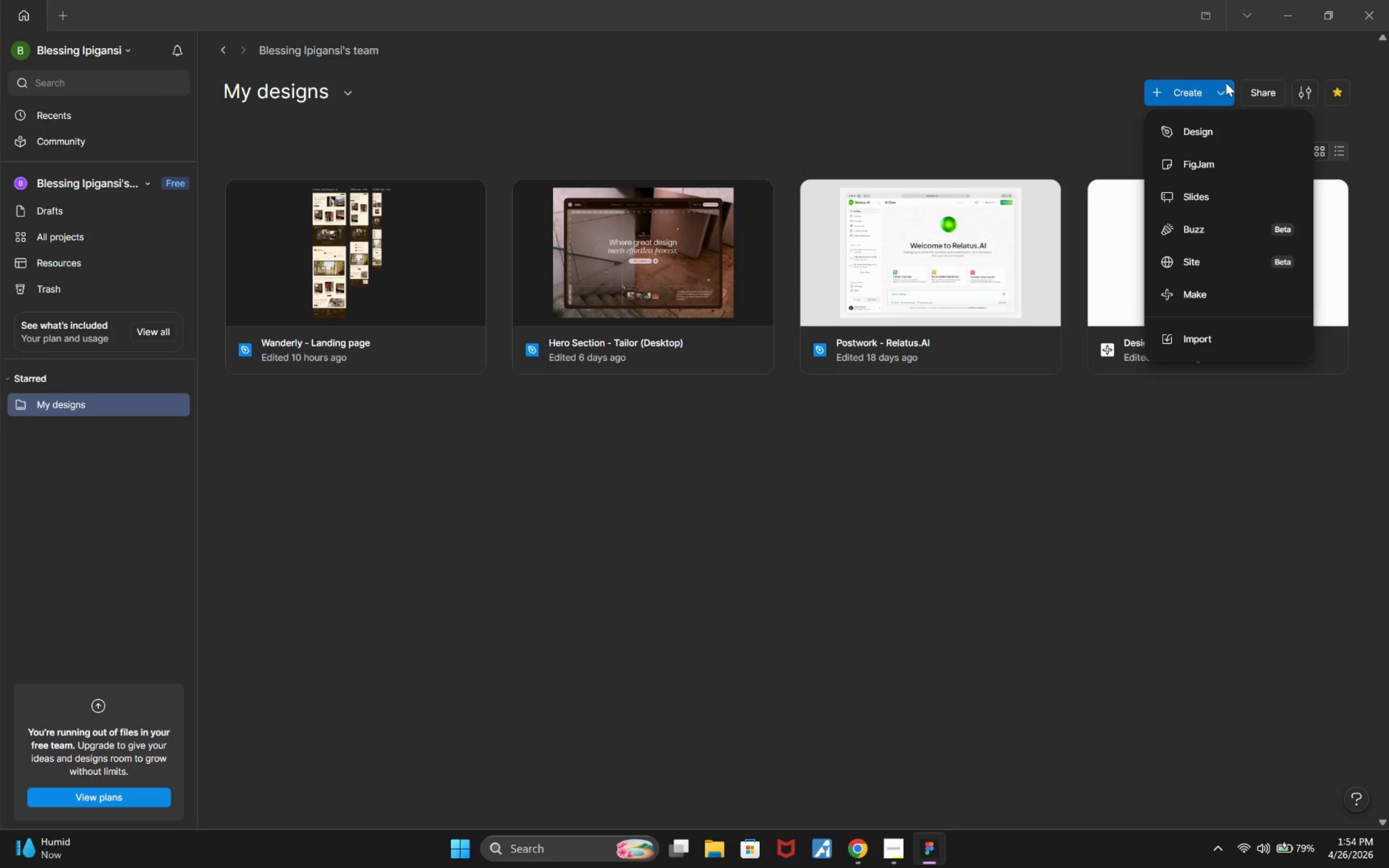 
left_click([1224, 85])
 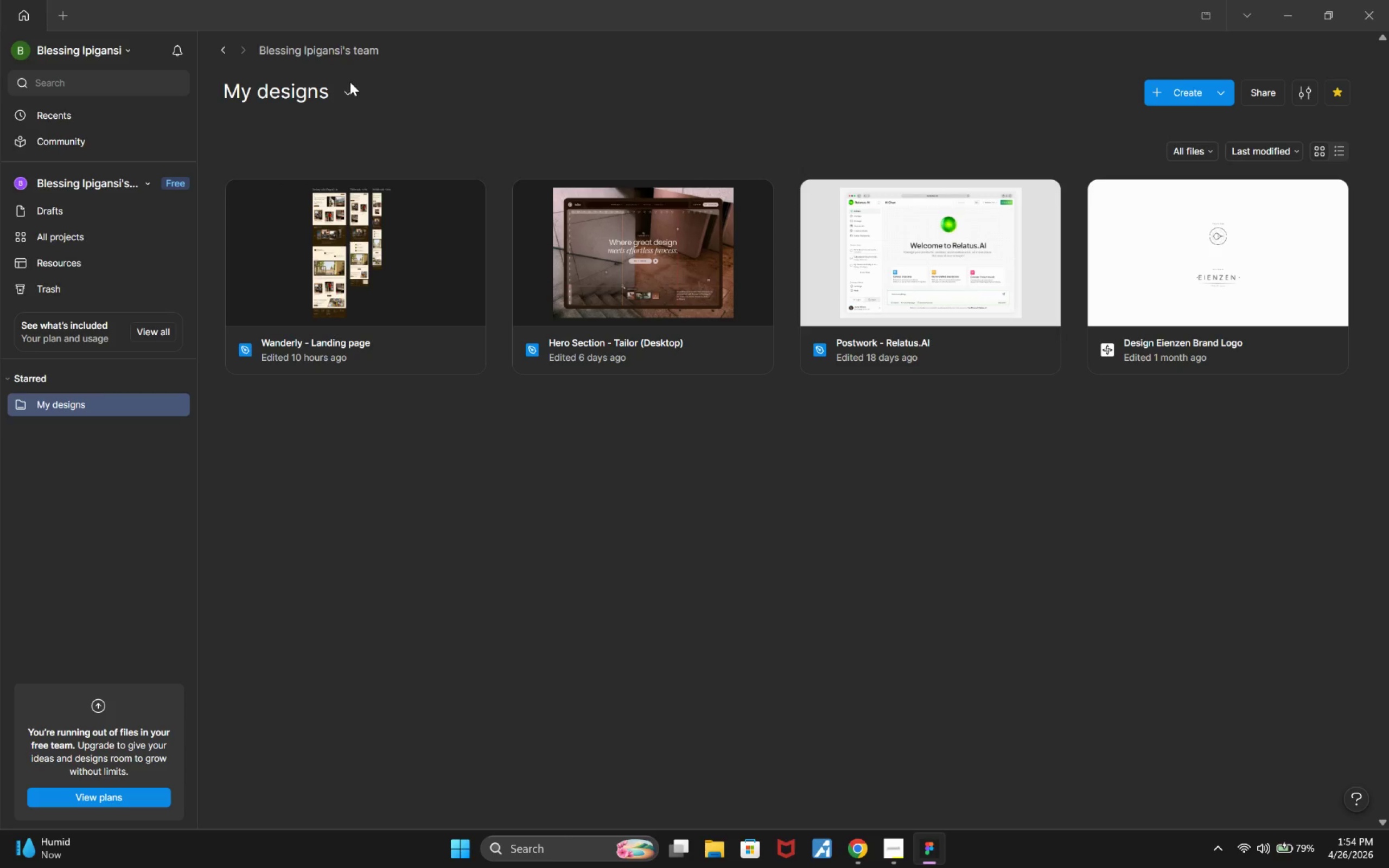 
double_click([346, 86])
 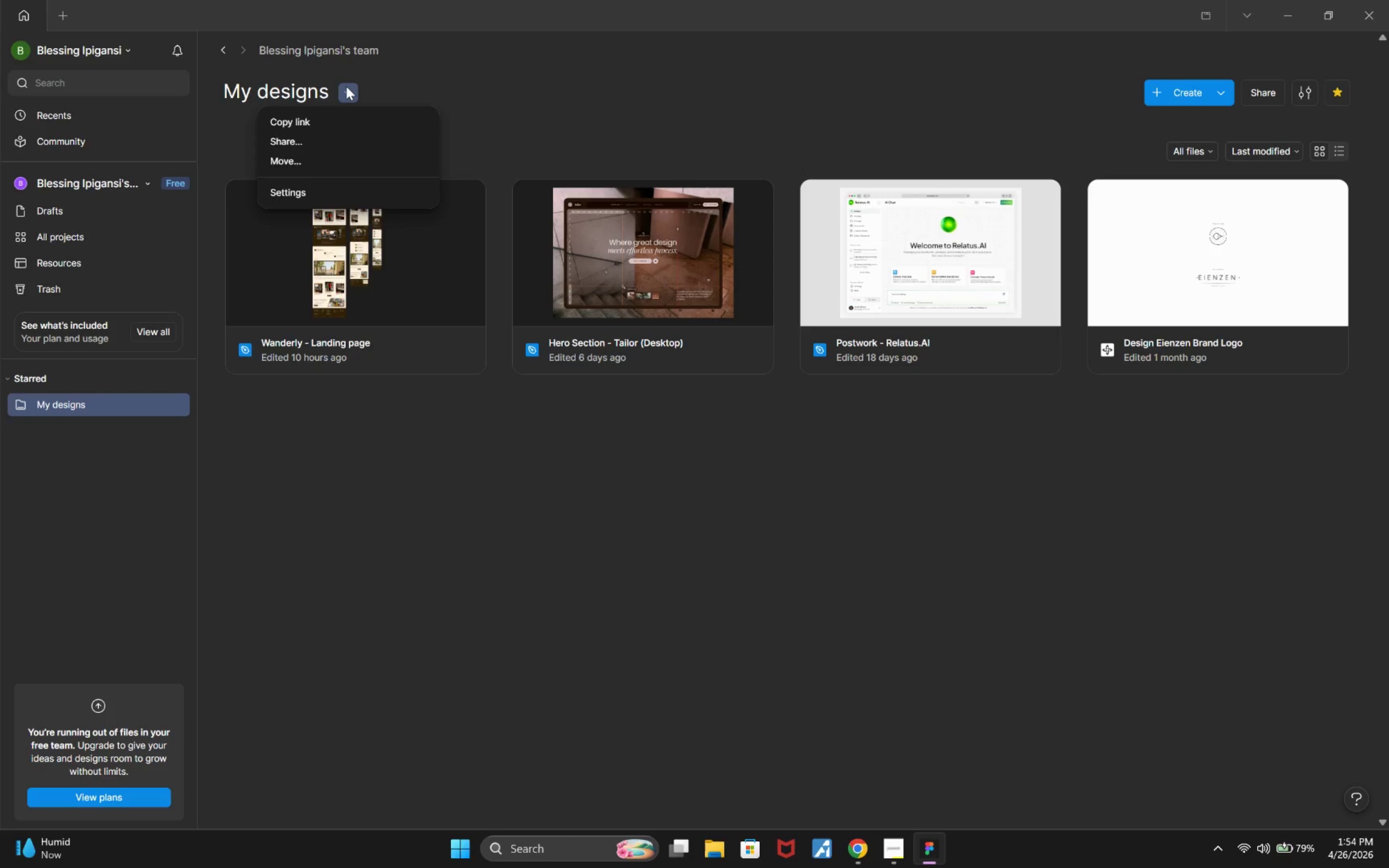 
left_click([346, 86])
 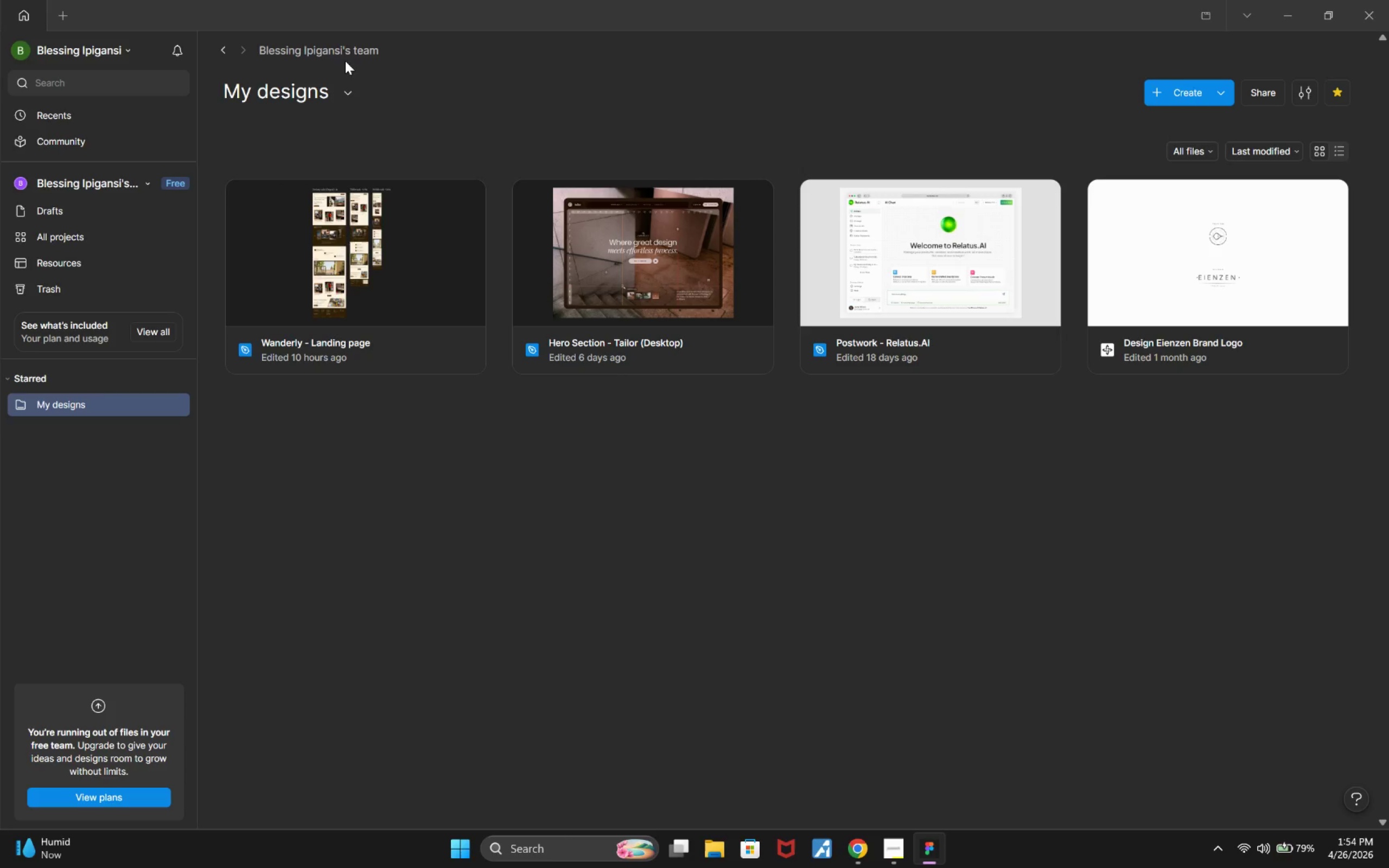 
left_click([344, 56])
 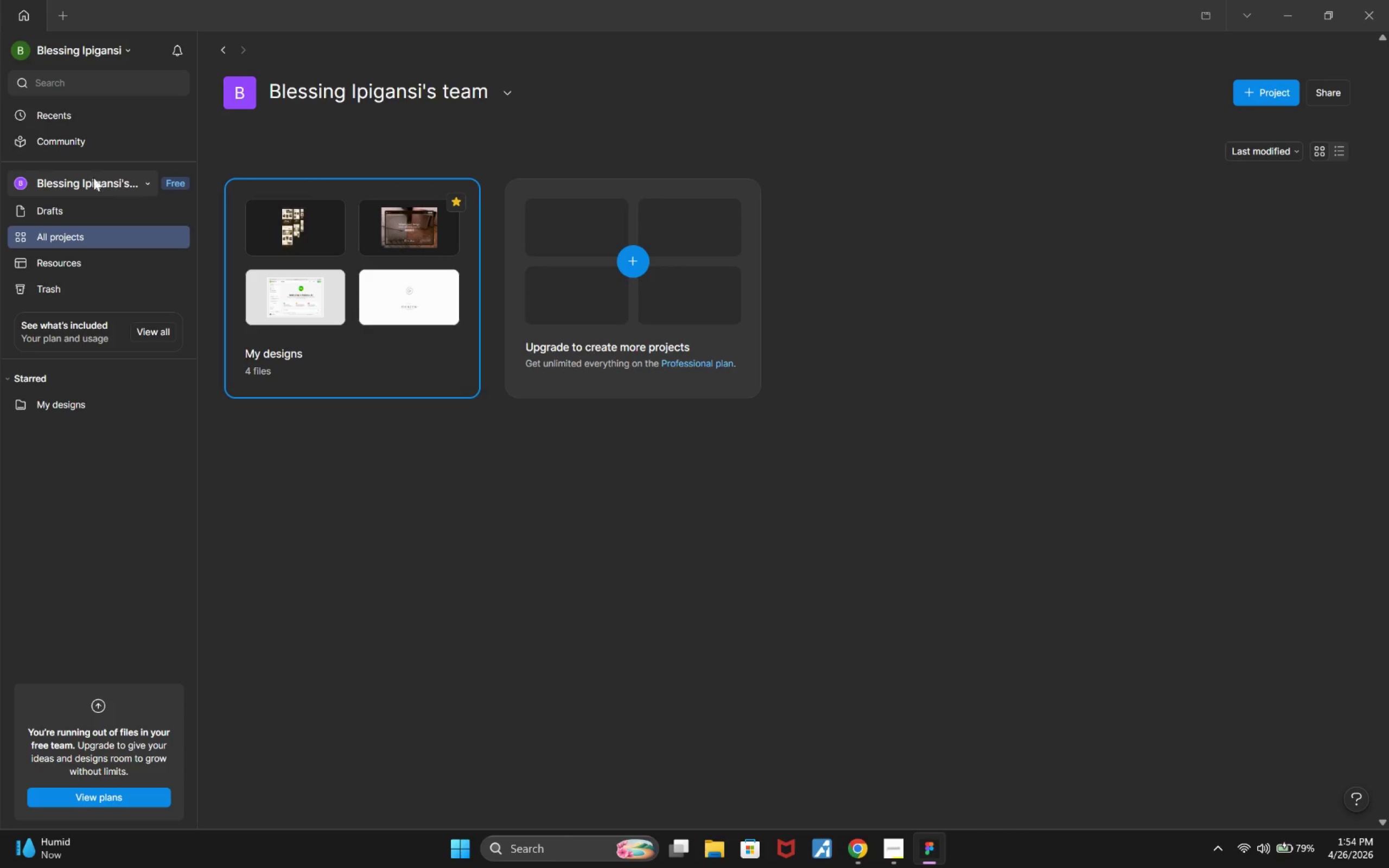 
double_click([92, 210])
 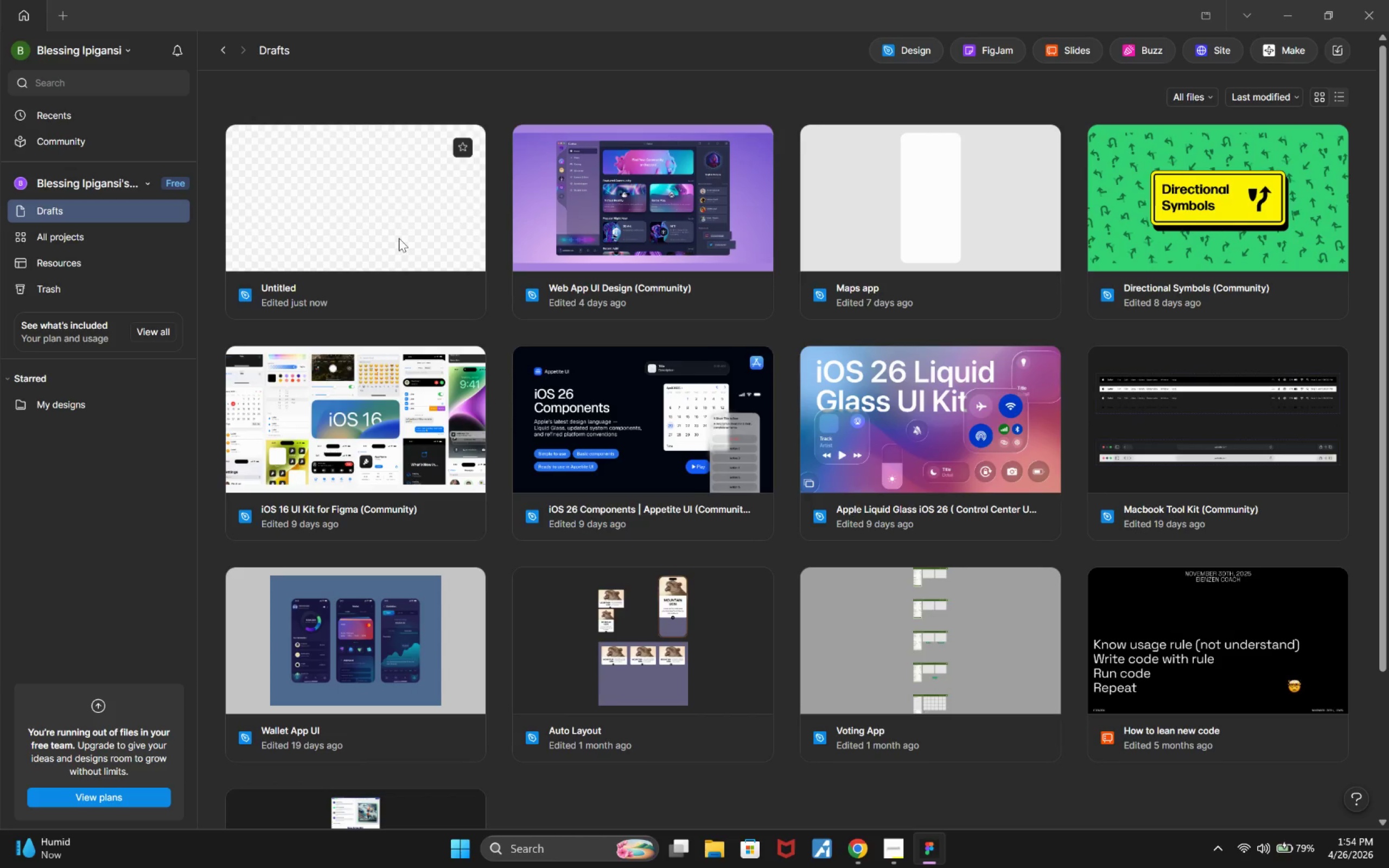 
double_click([404, 235])
 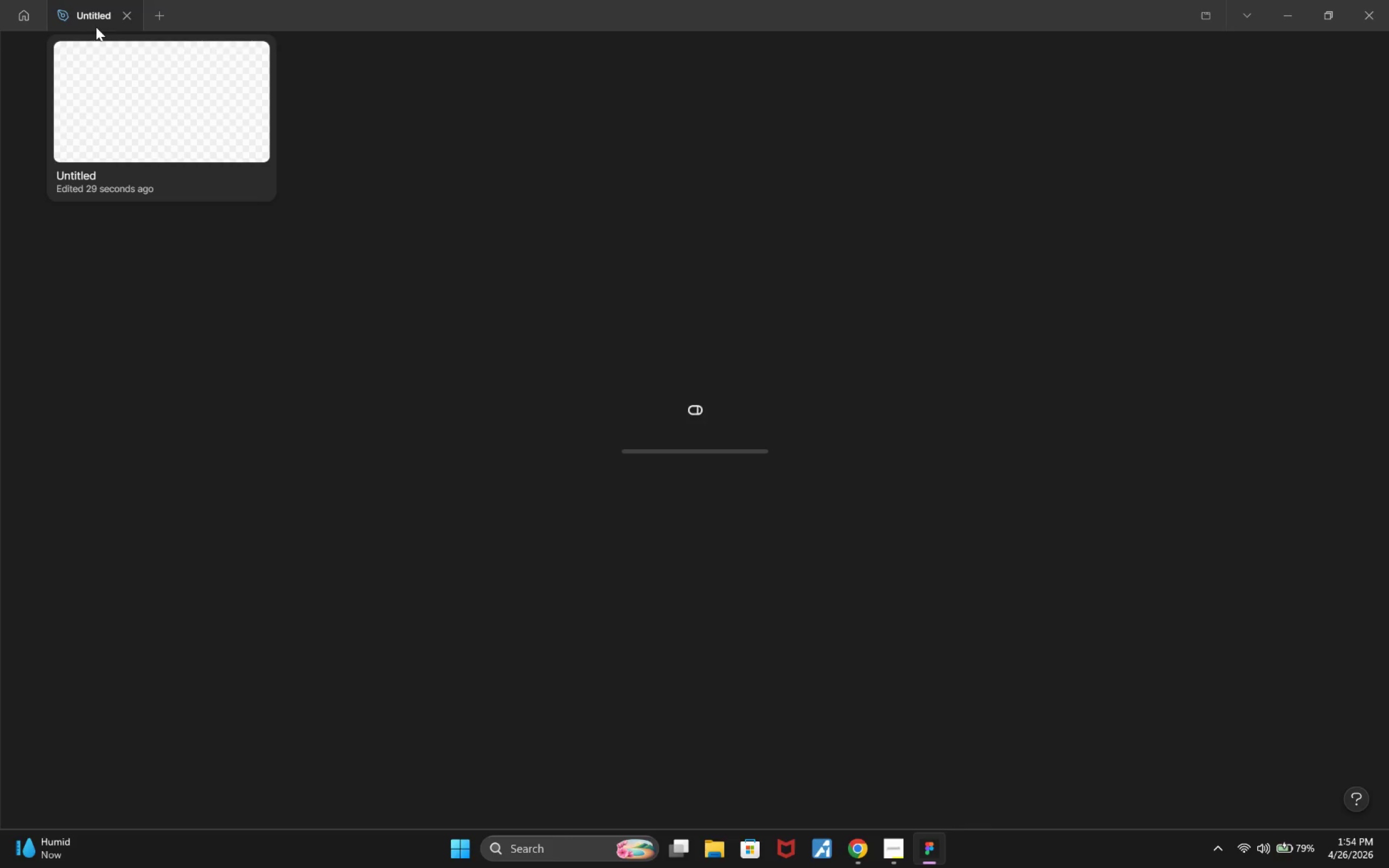 
double_click([101, 17])
 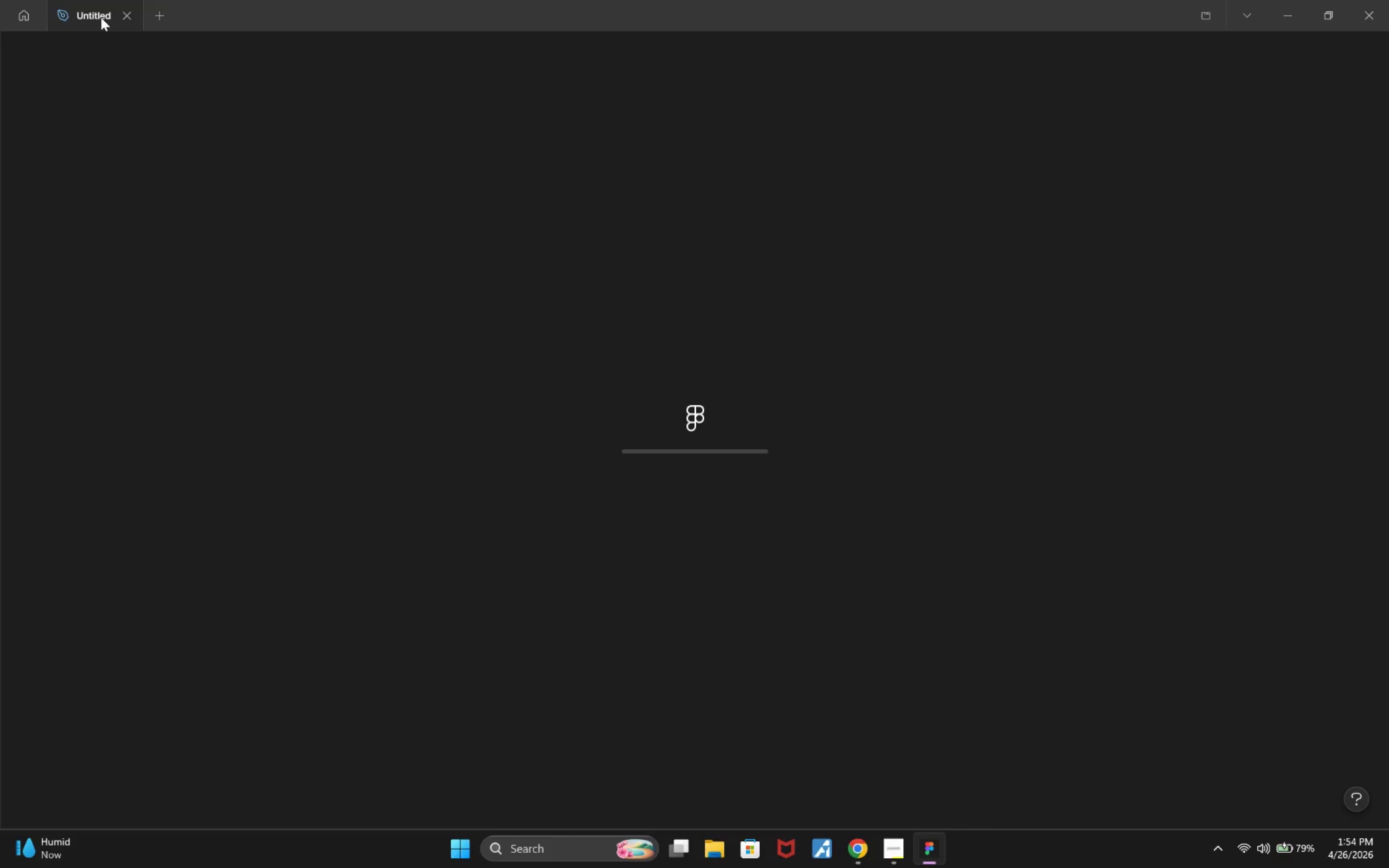 
triple_click([101, 17])
 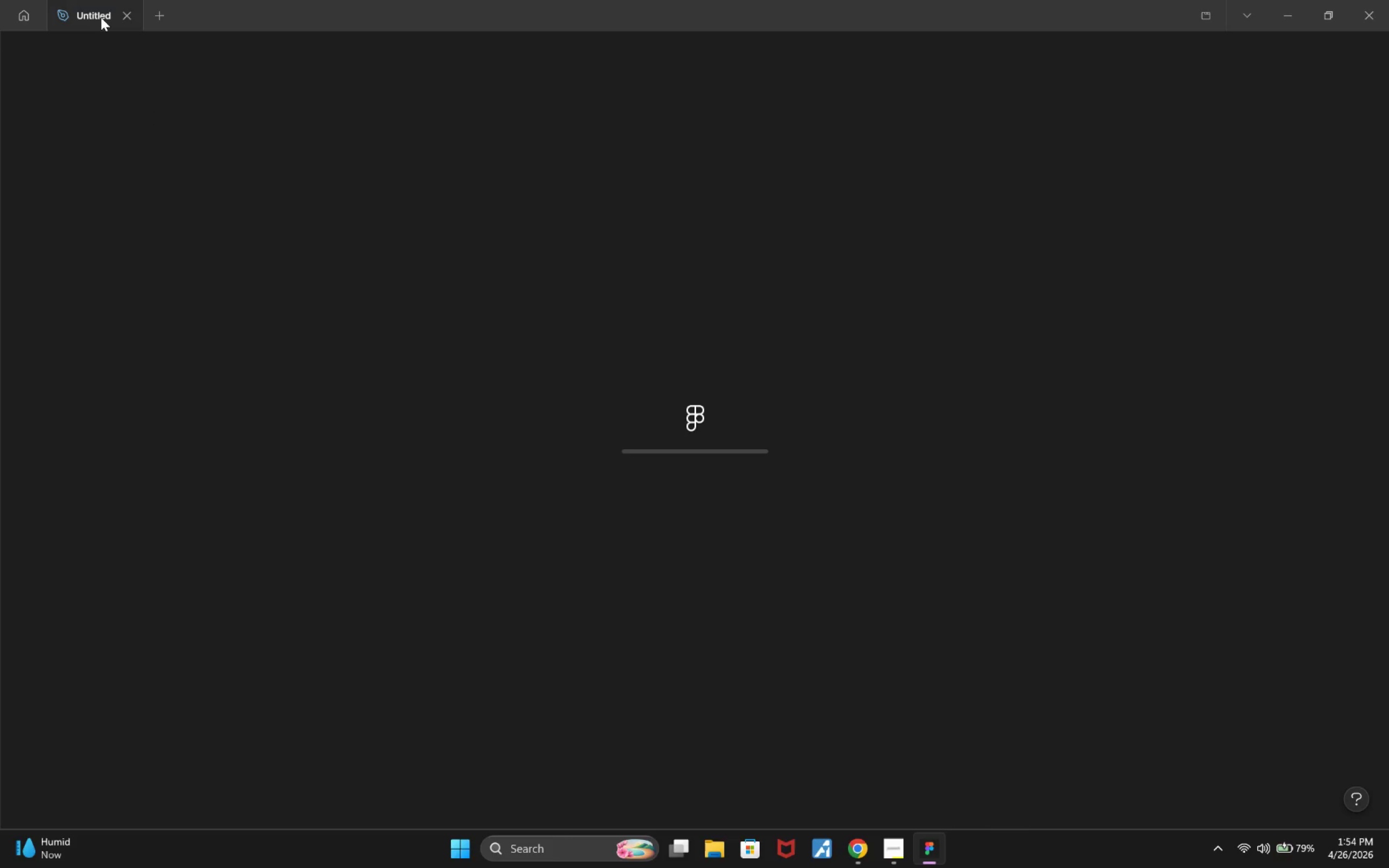 
triple_click([101, 17])
 